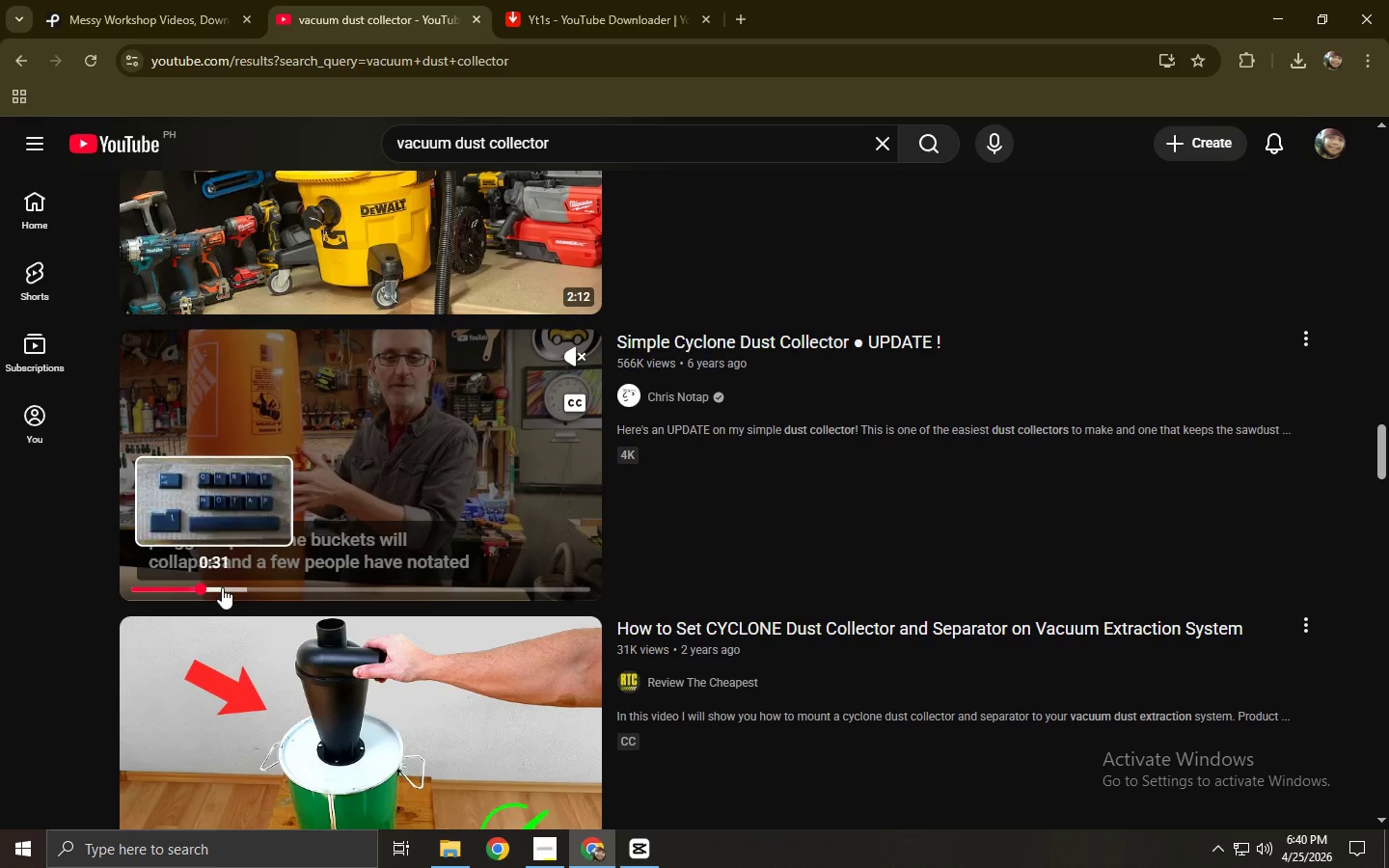 
left_click([258, 587])
 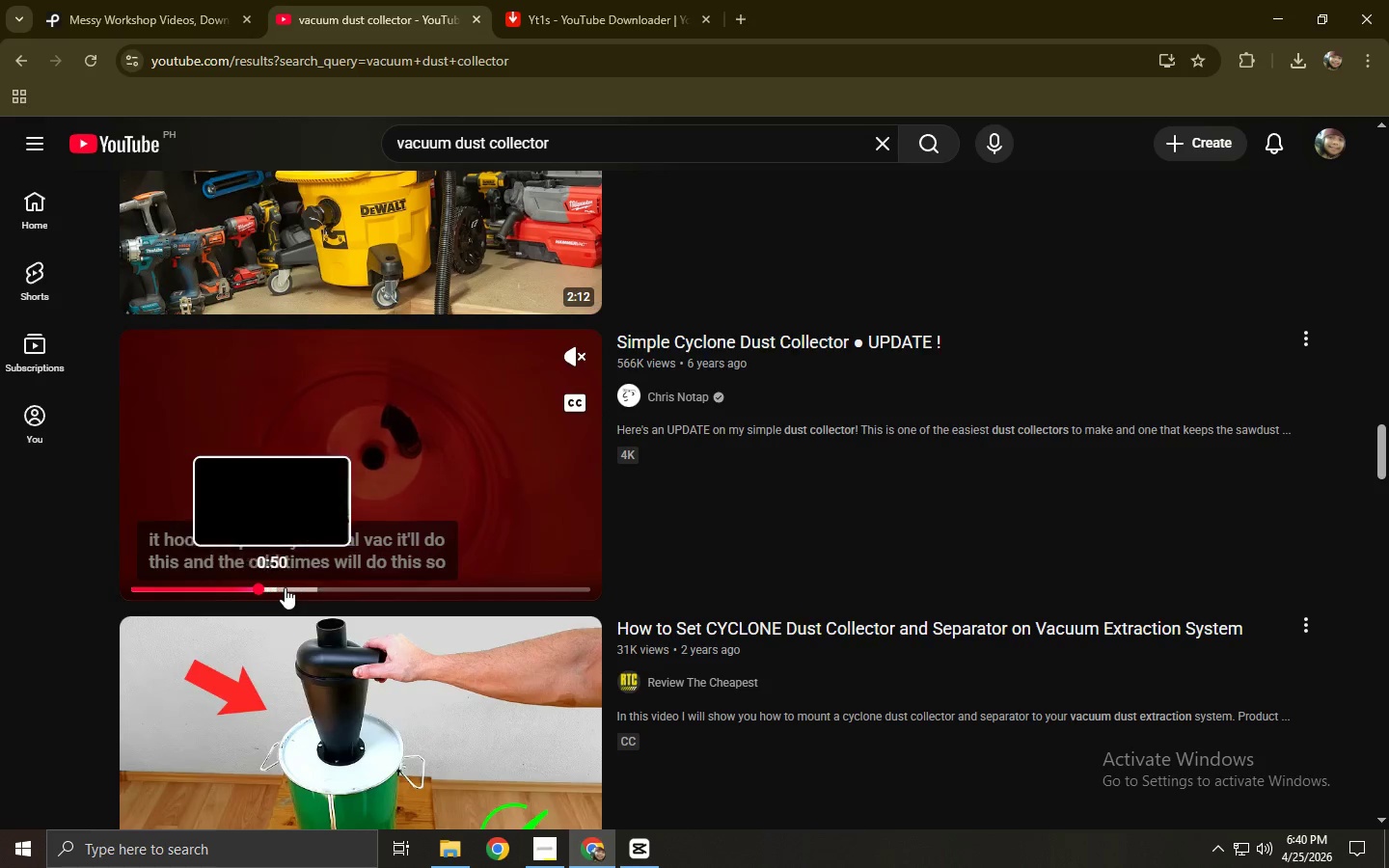 
left_click([315, 587])
 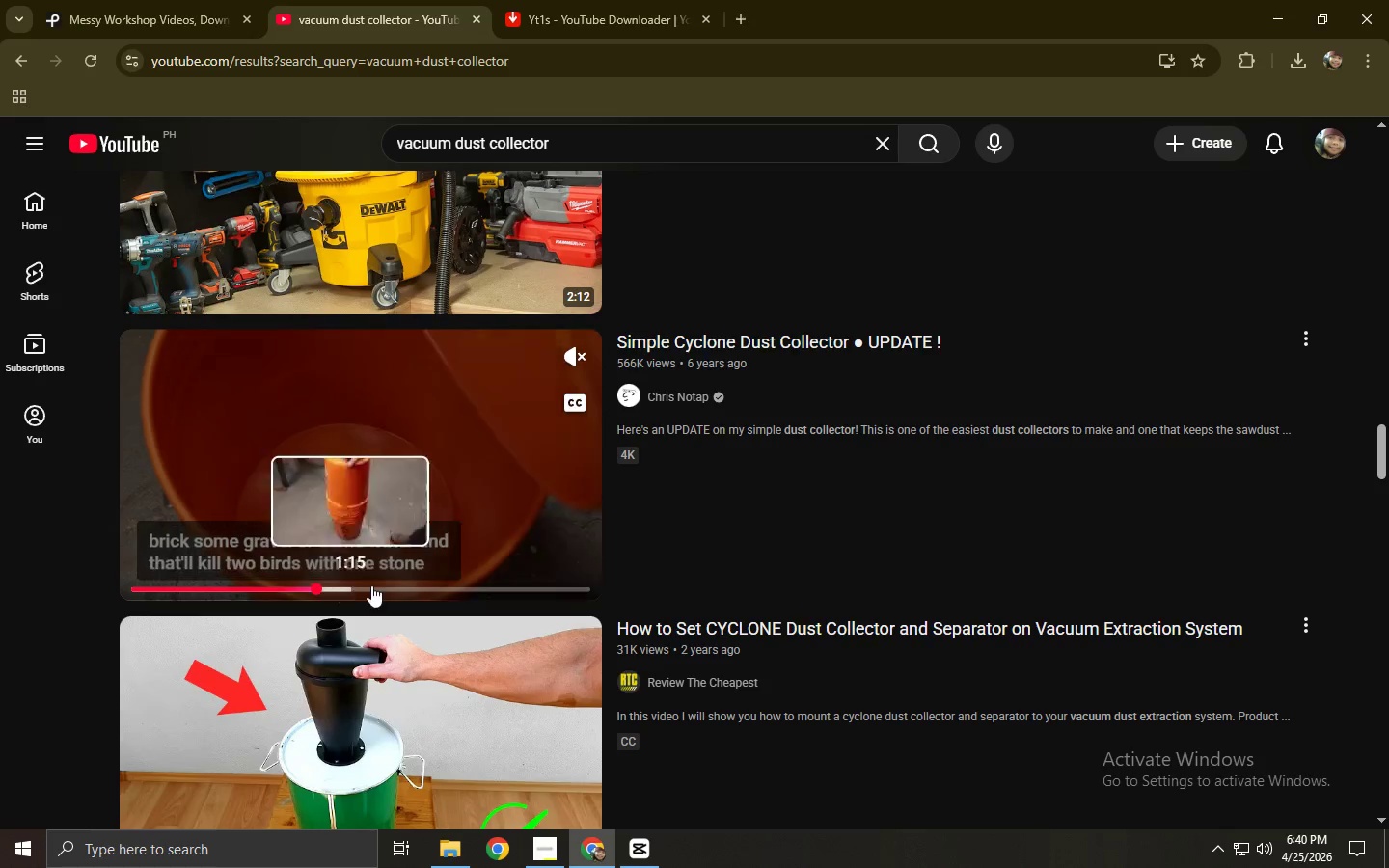 
scroll: coordinate [371, 585], scroll_direction: up, amount: 5.0
 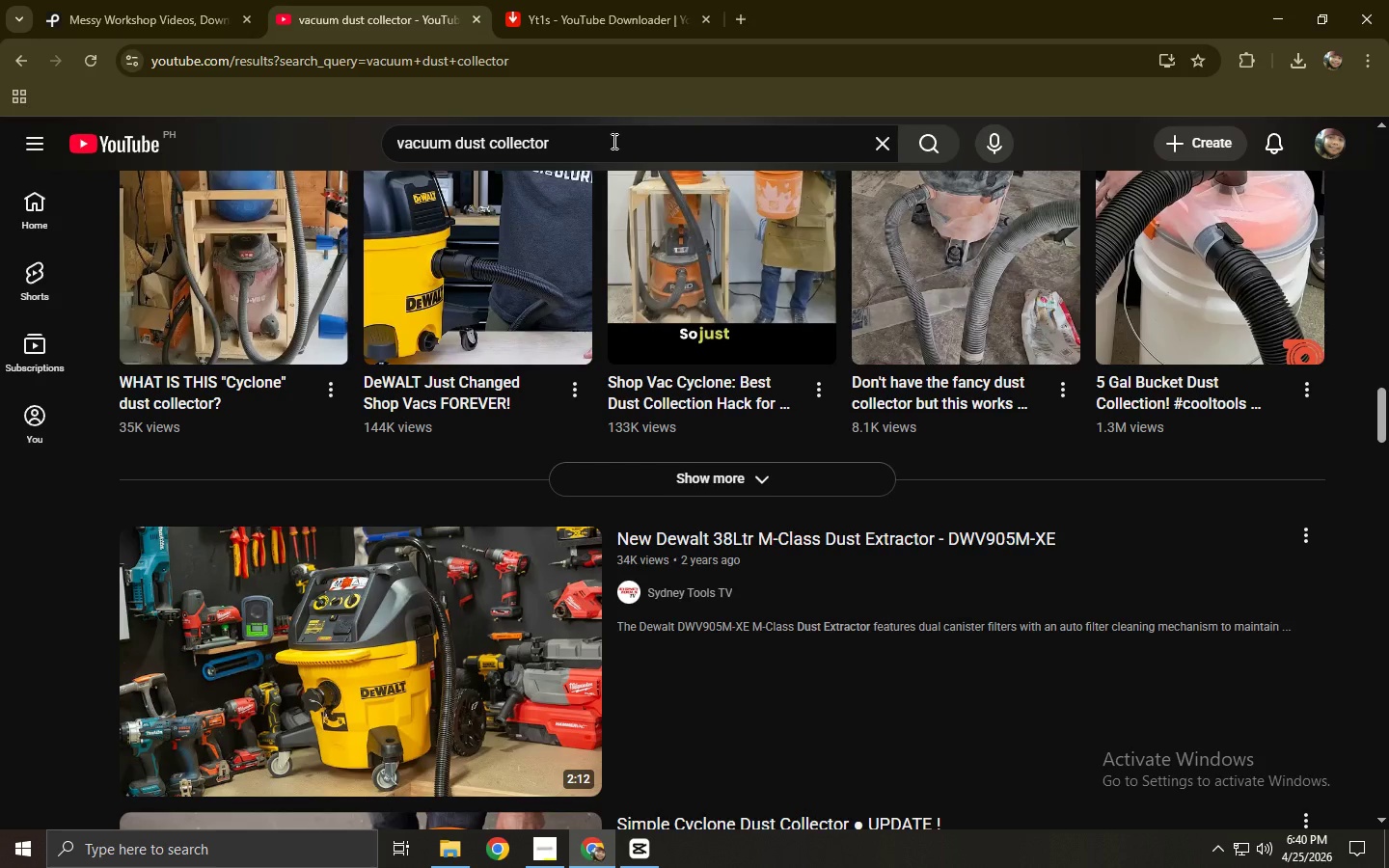 
left_click_drag(start_coordinate=[602, 136], to_coordinate=[489, 144])
 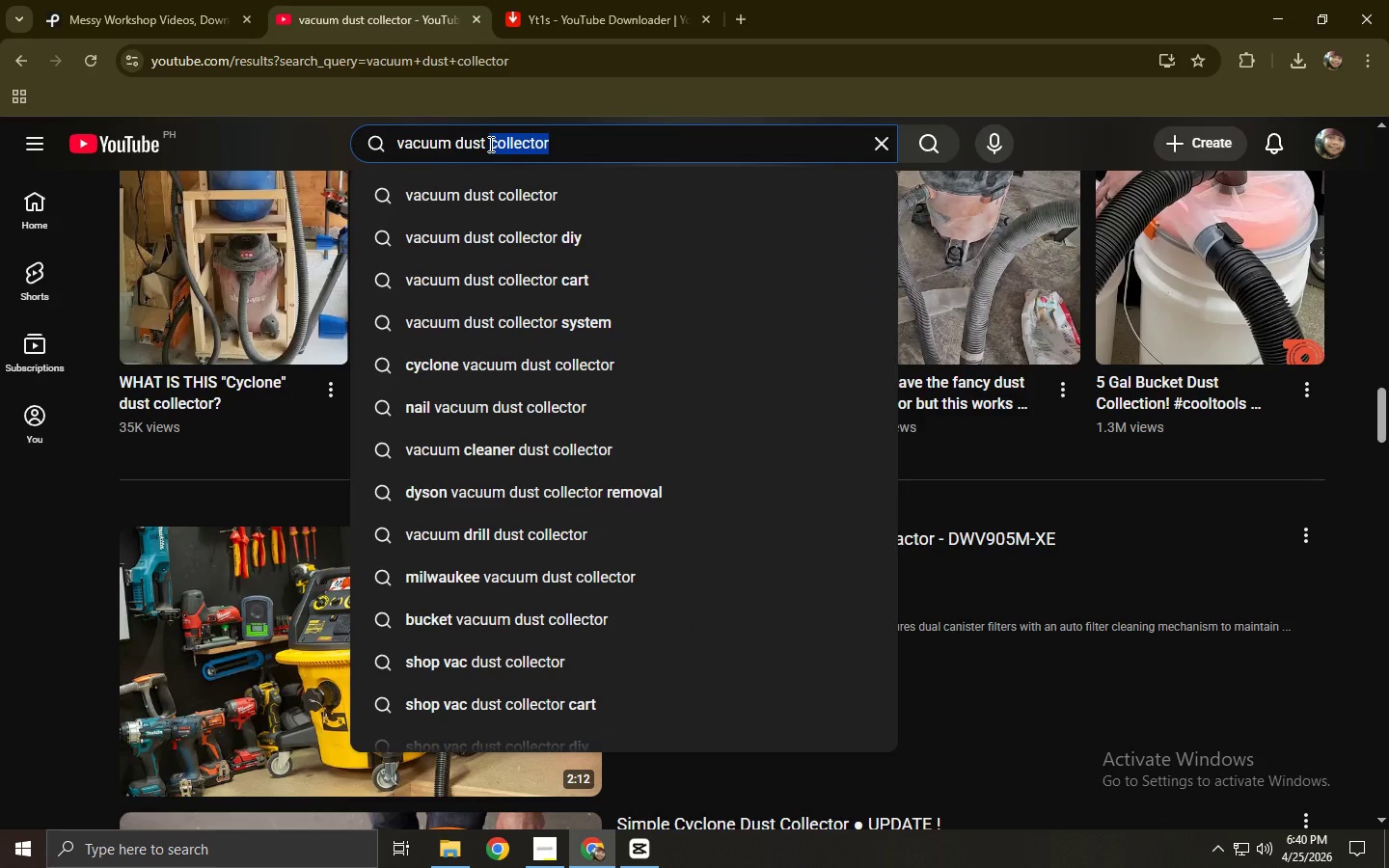 
key(Backspace)
 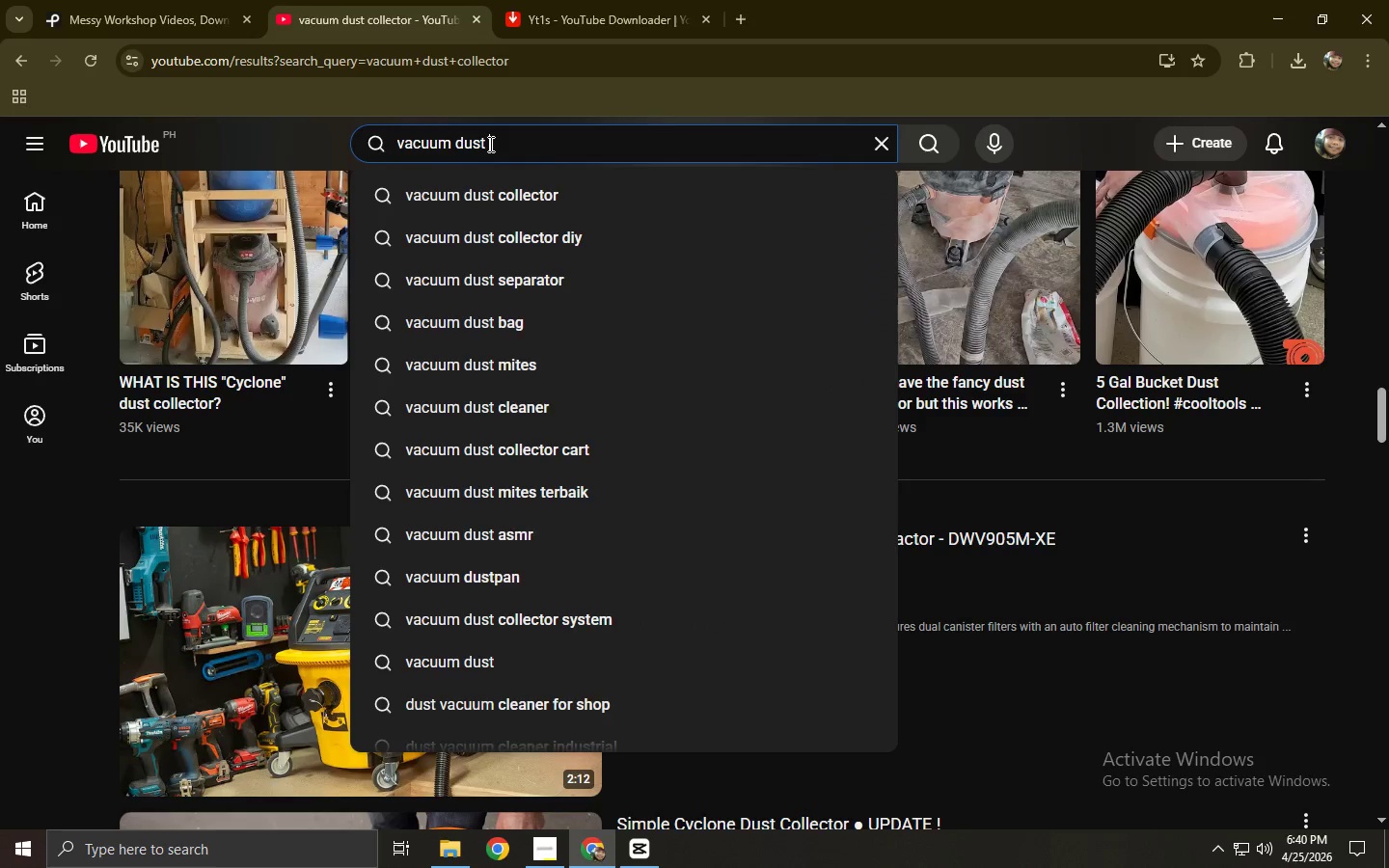 
key(Equal)
 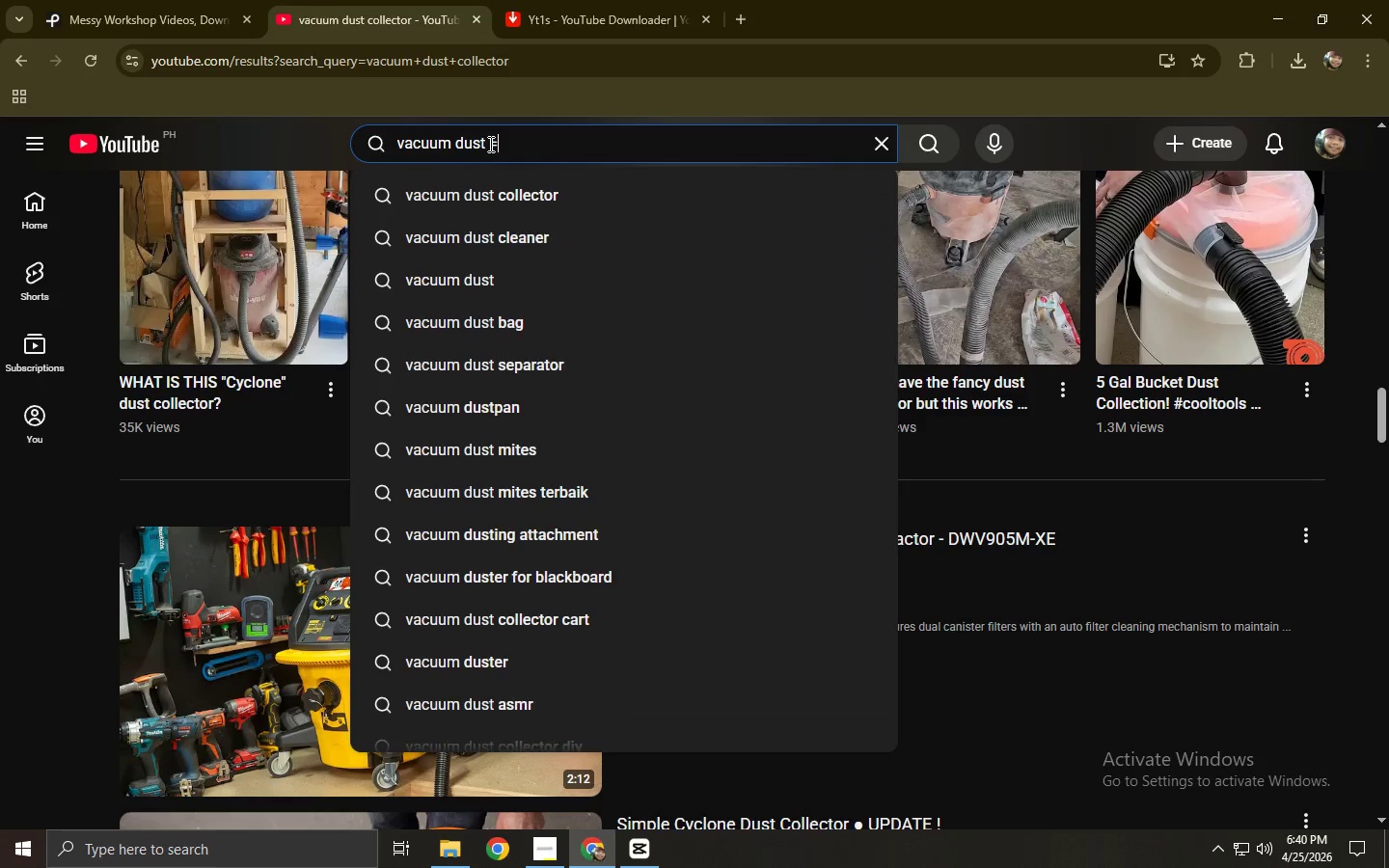 
key(Backspace)
 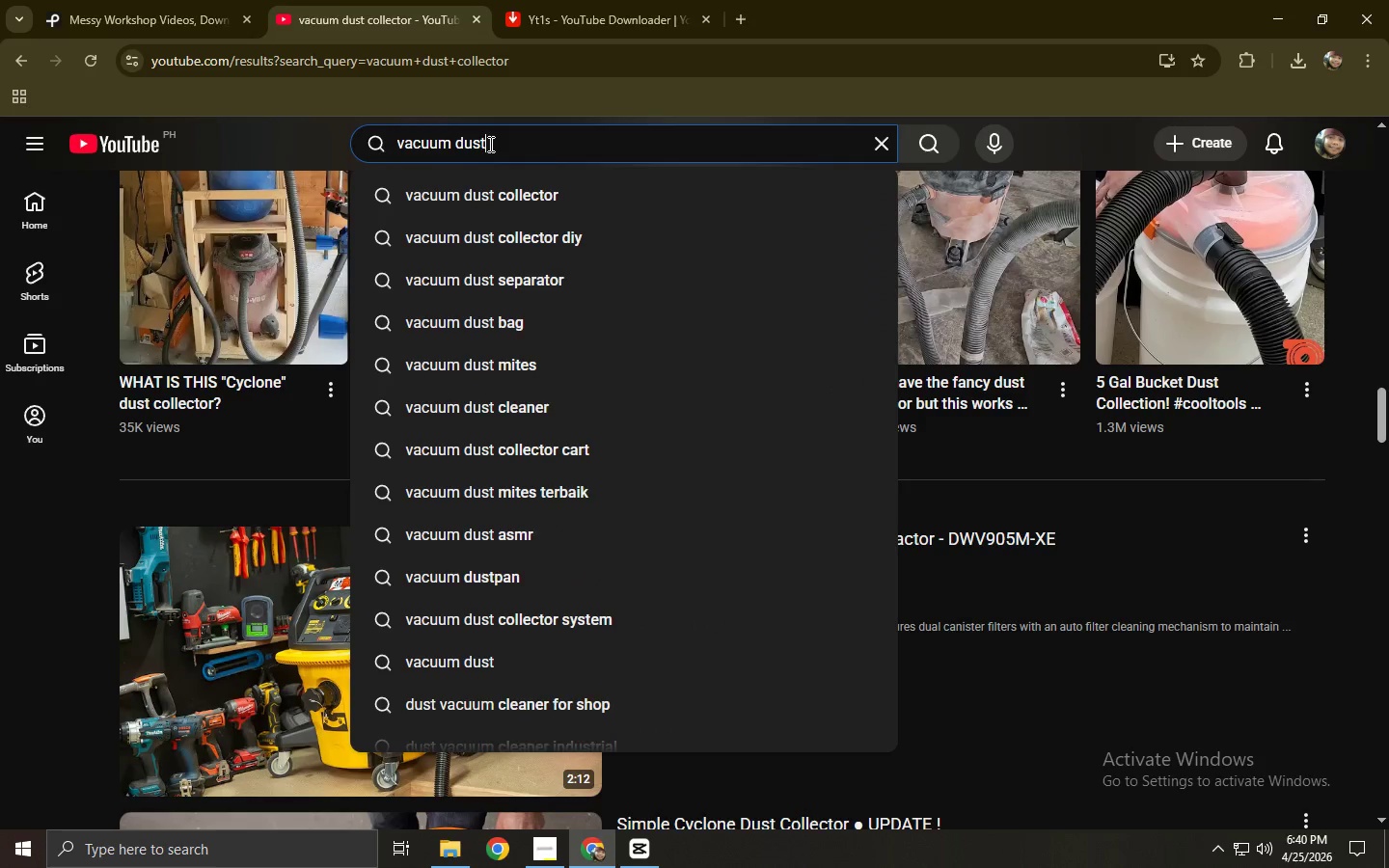 
key(Backspace)
 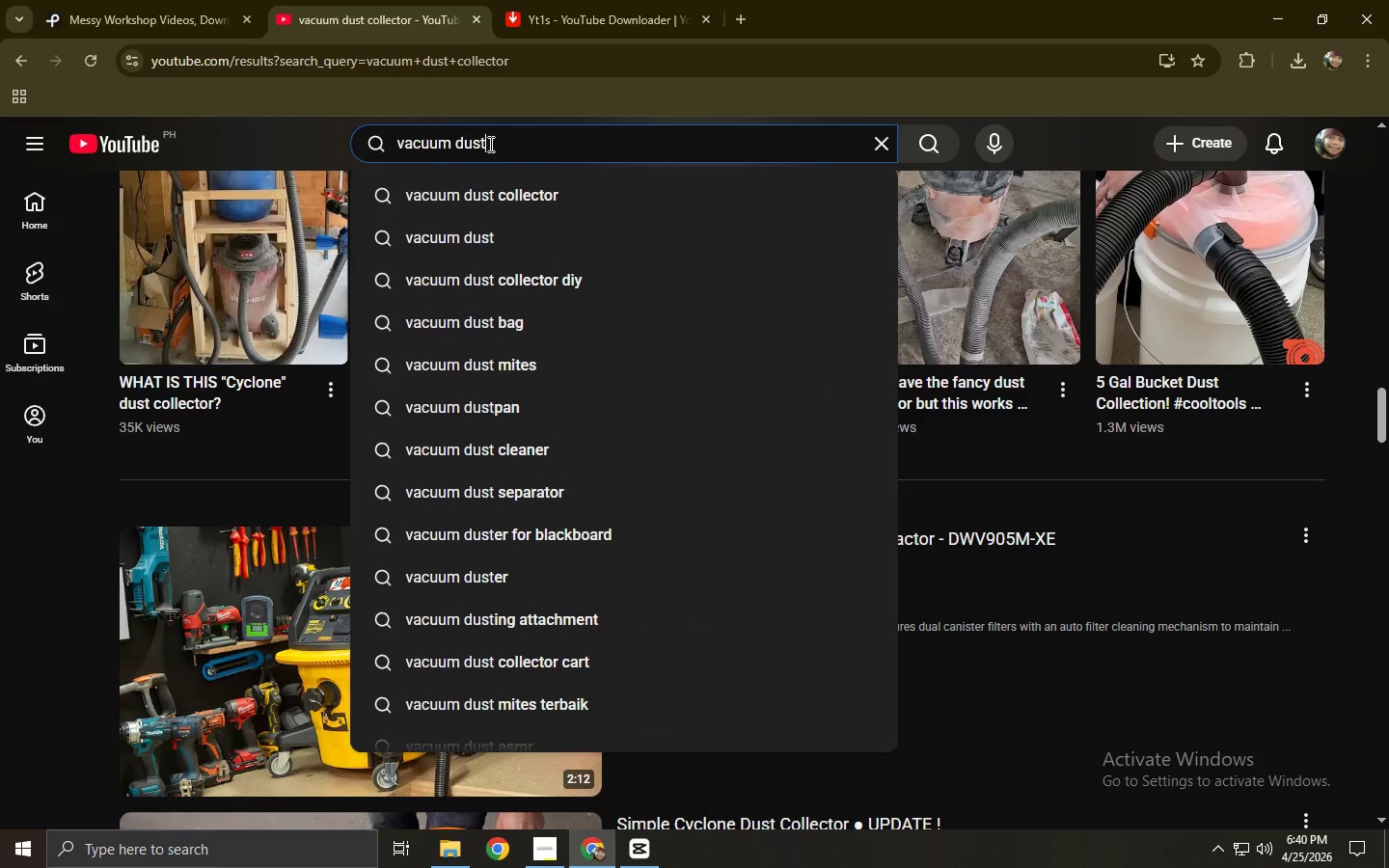 
key(Backspace)
 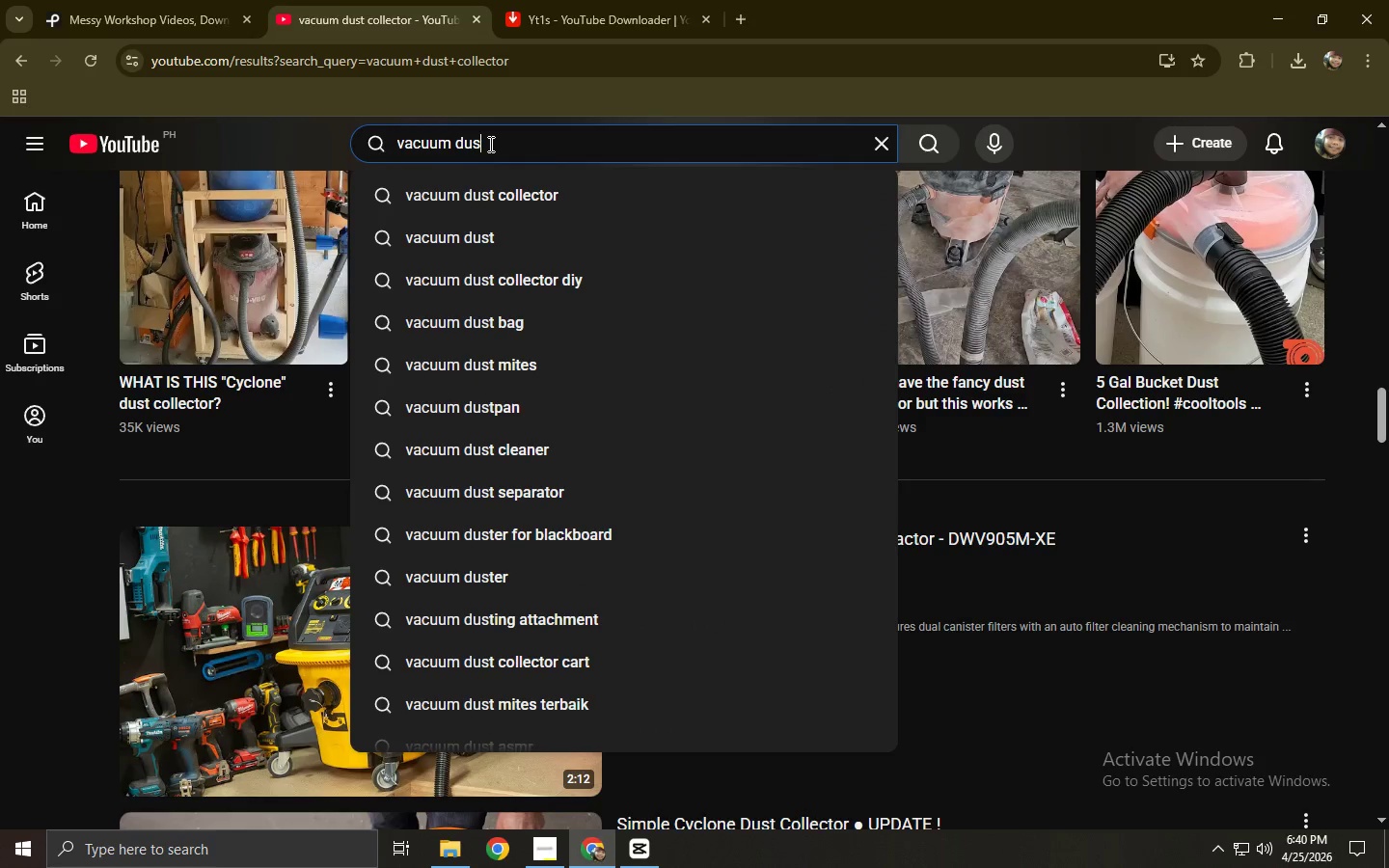 
key(T)
 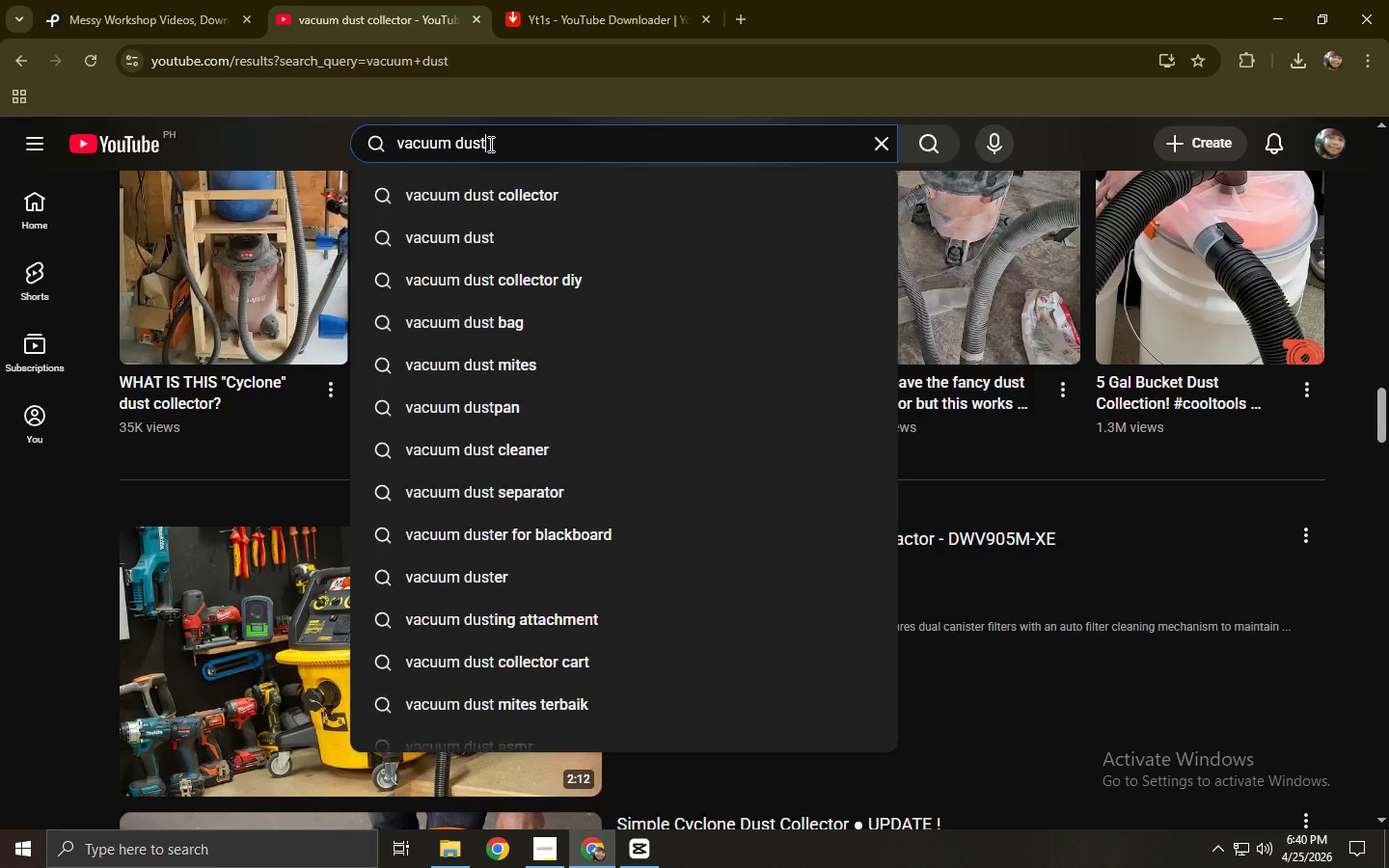 
key(Enter)
 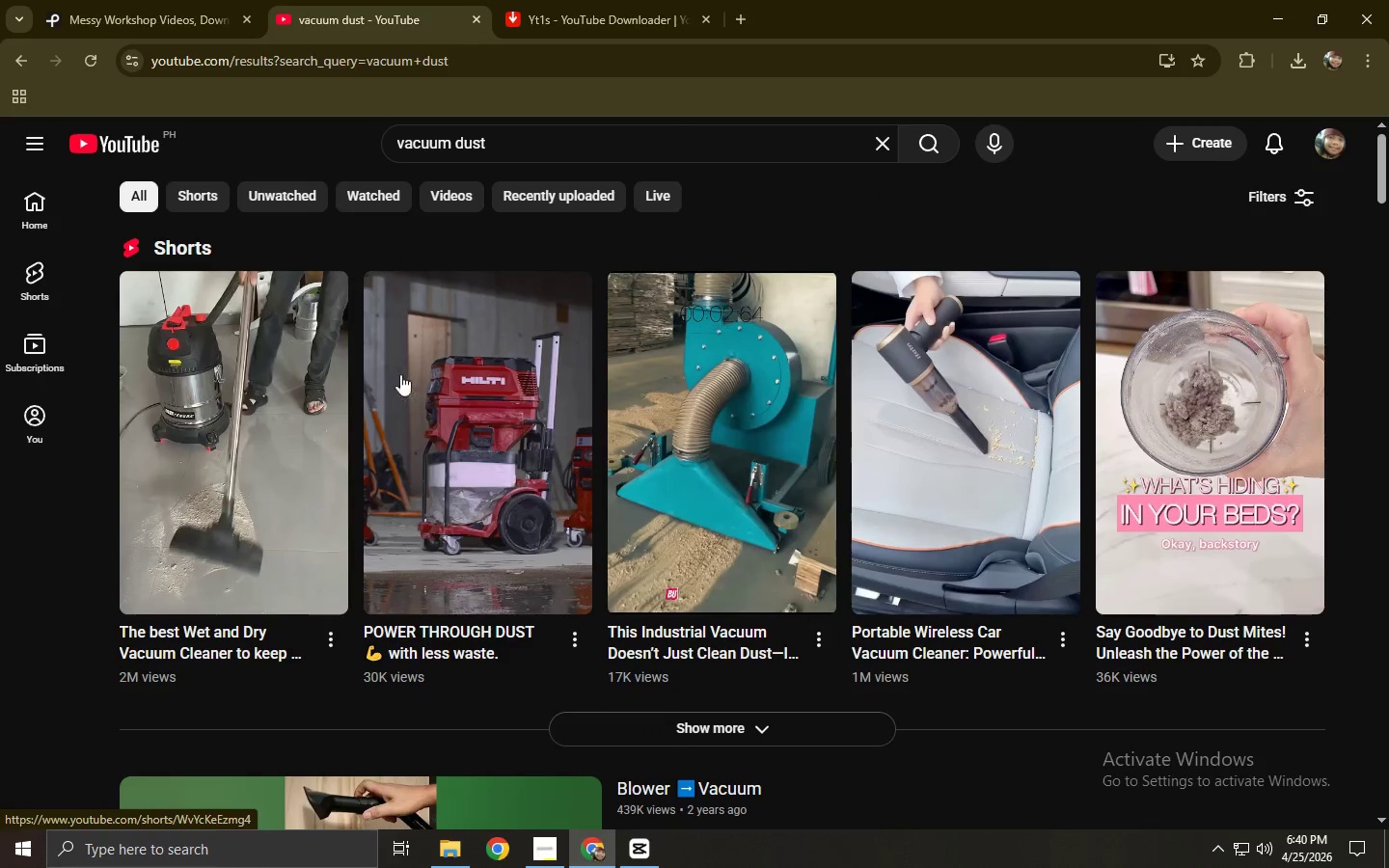 
left_click([659, 714])
 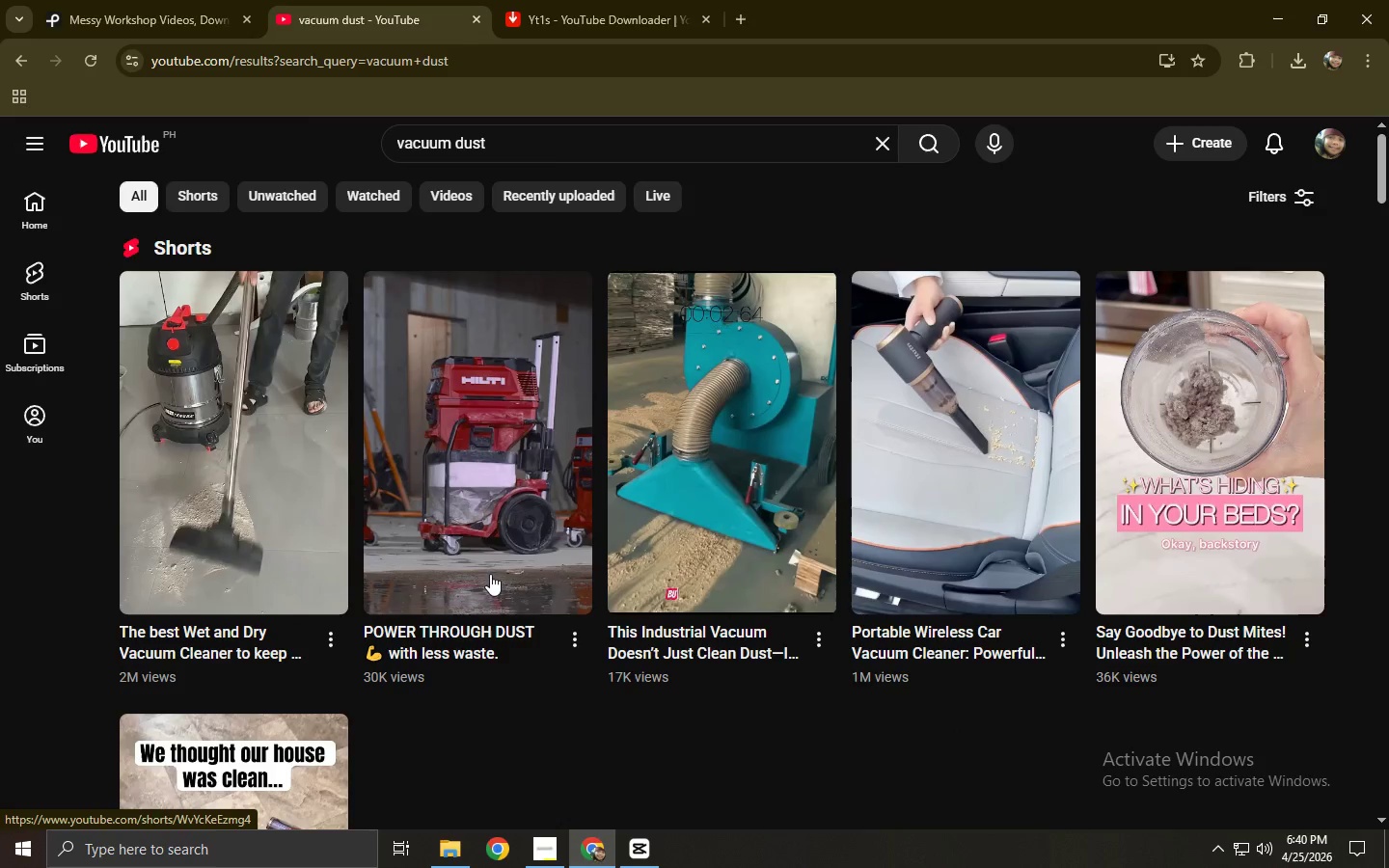 
scroll: coordinate [320, 483], scroll_direction: down, amount: 12.0
 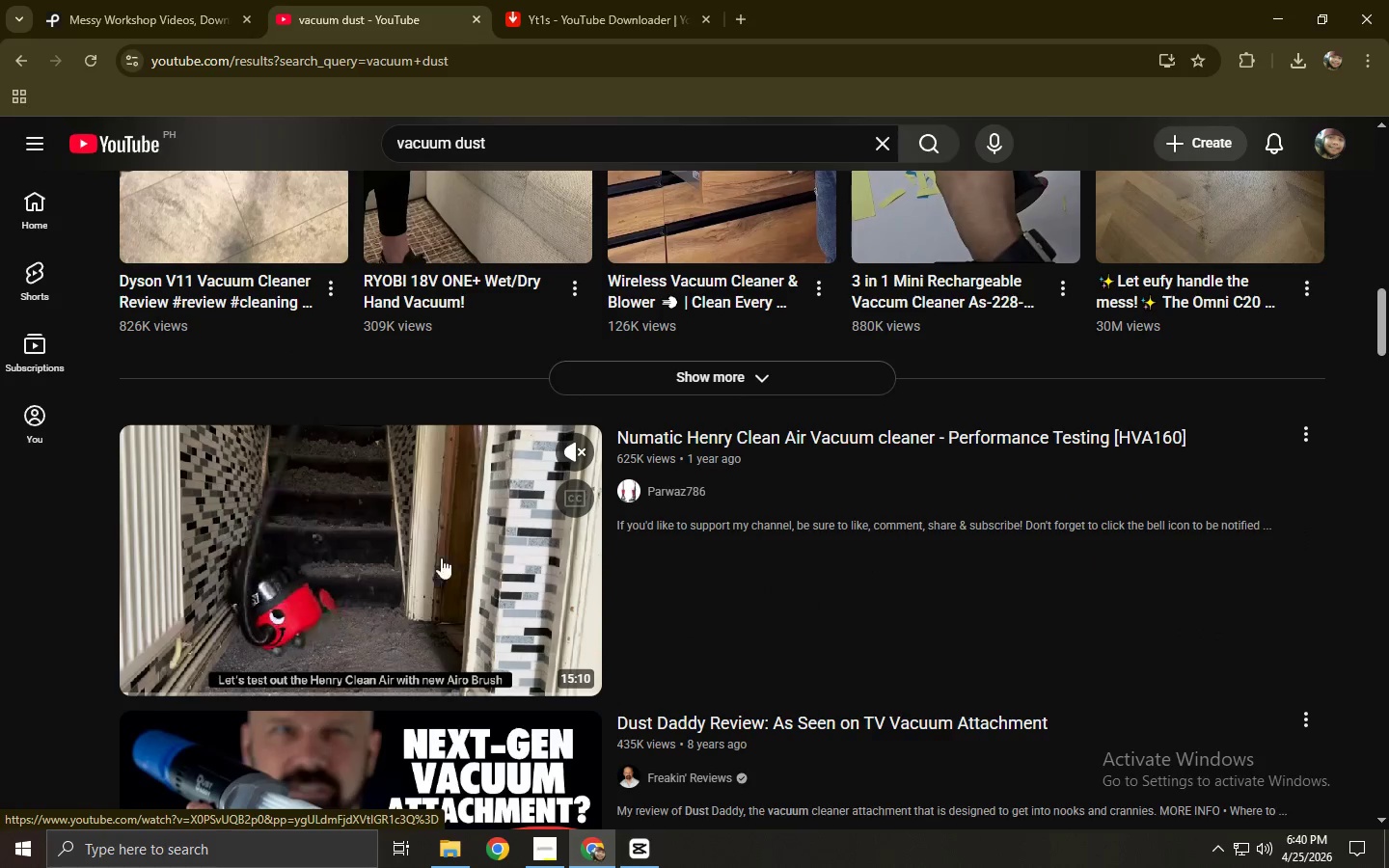 
left_click([227, 690])
 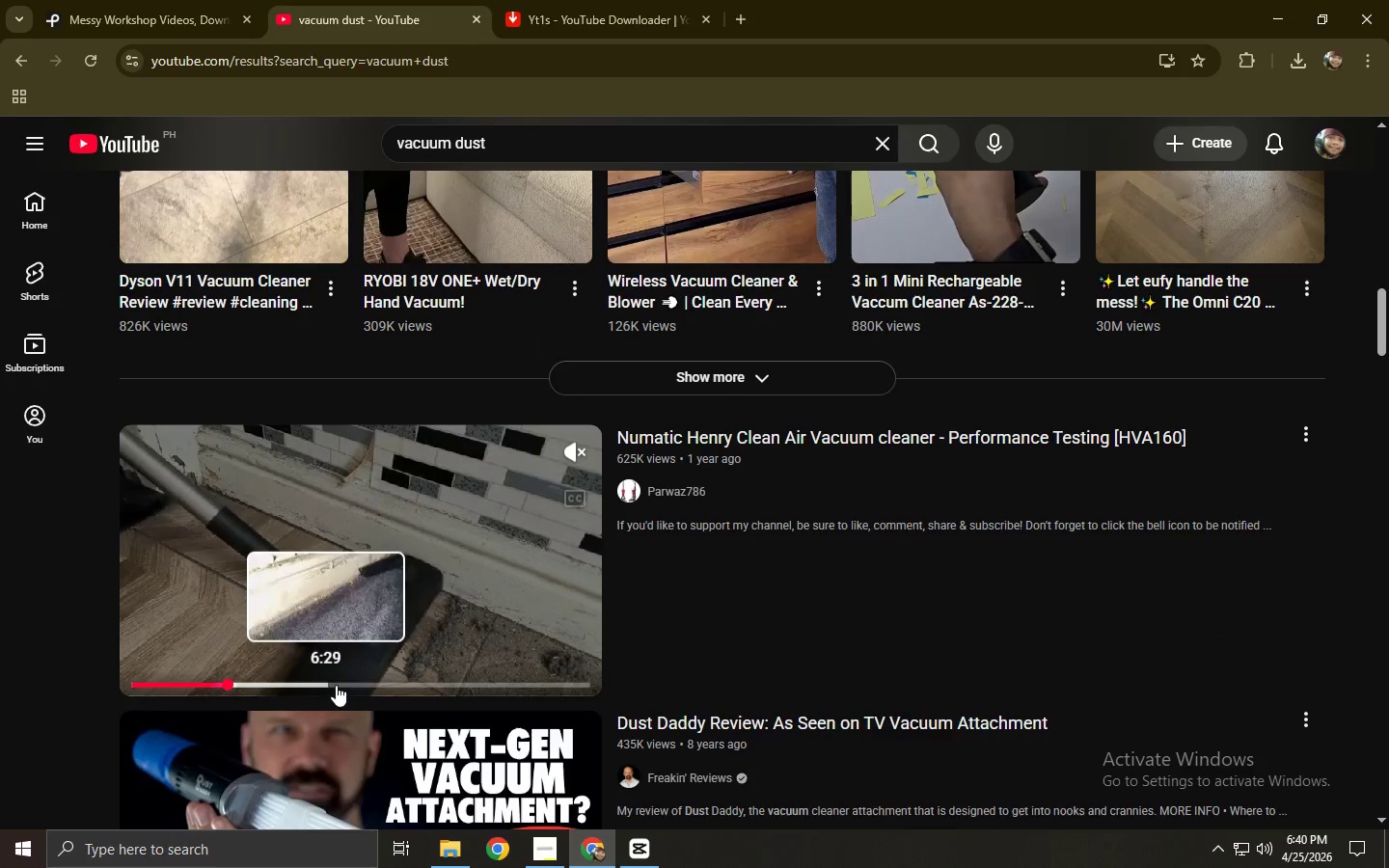 
scroll: coordinate [473, 625], scroll_direction: down, amount: 4.0
 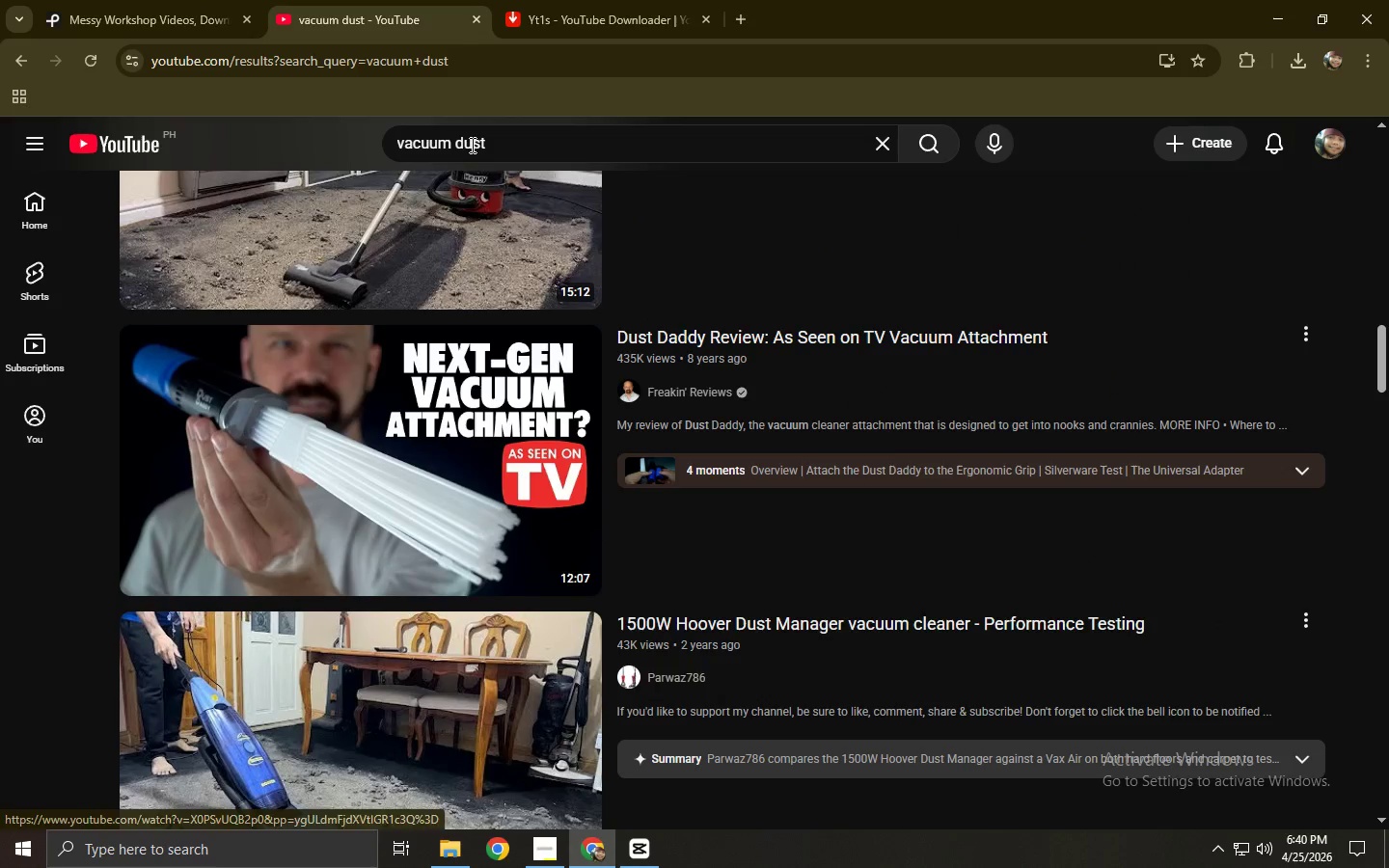 
left_click([457, 144])
 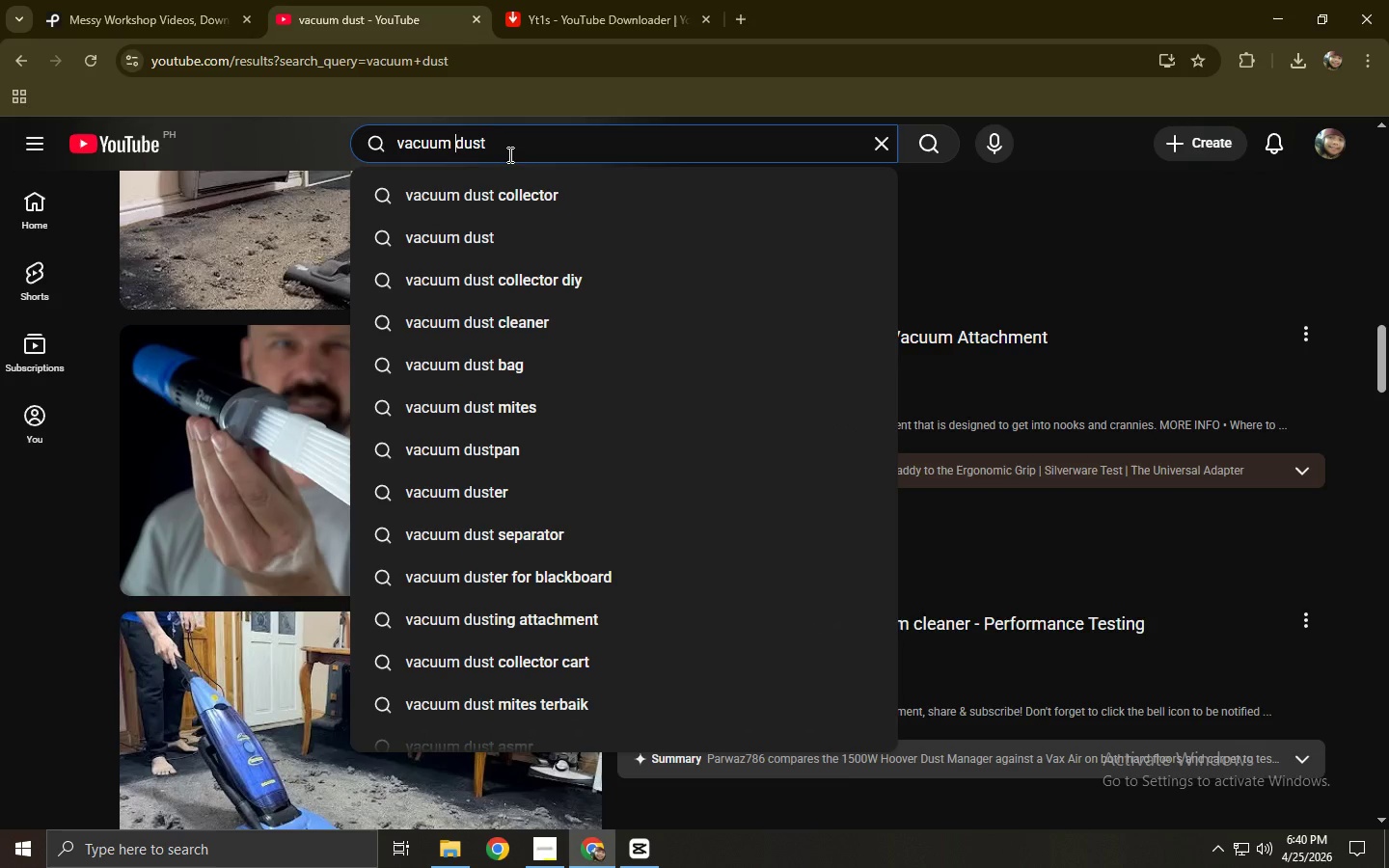 
type(saw)
key(NumpadEnter)
 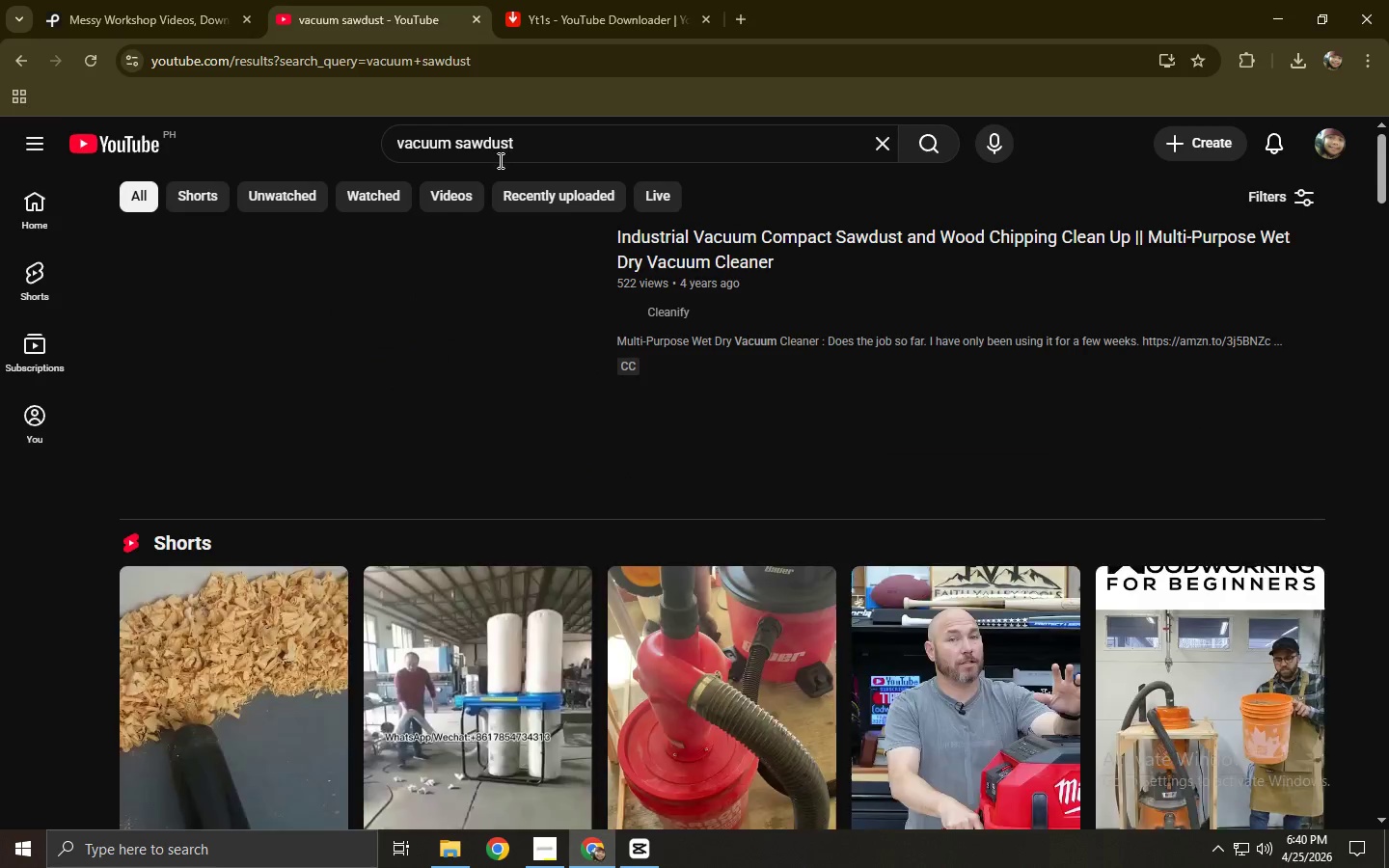 
scroll: coordinate [325, 290], scroll_direction: down, amount: 2.0
 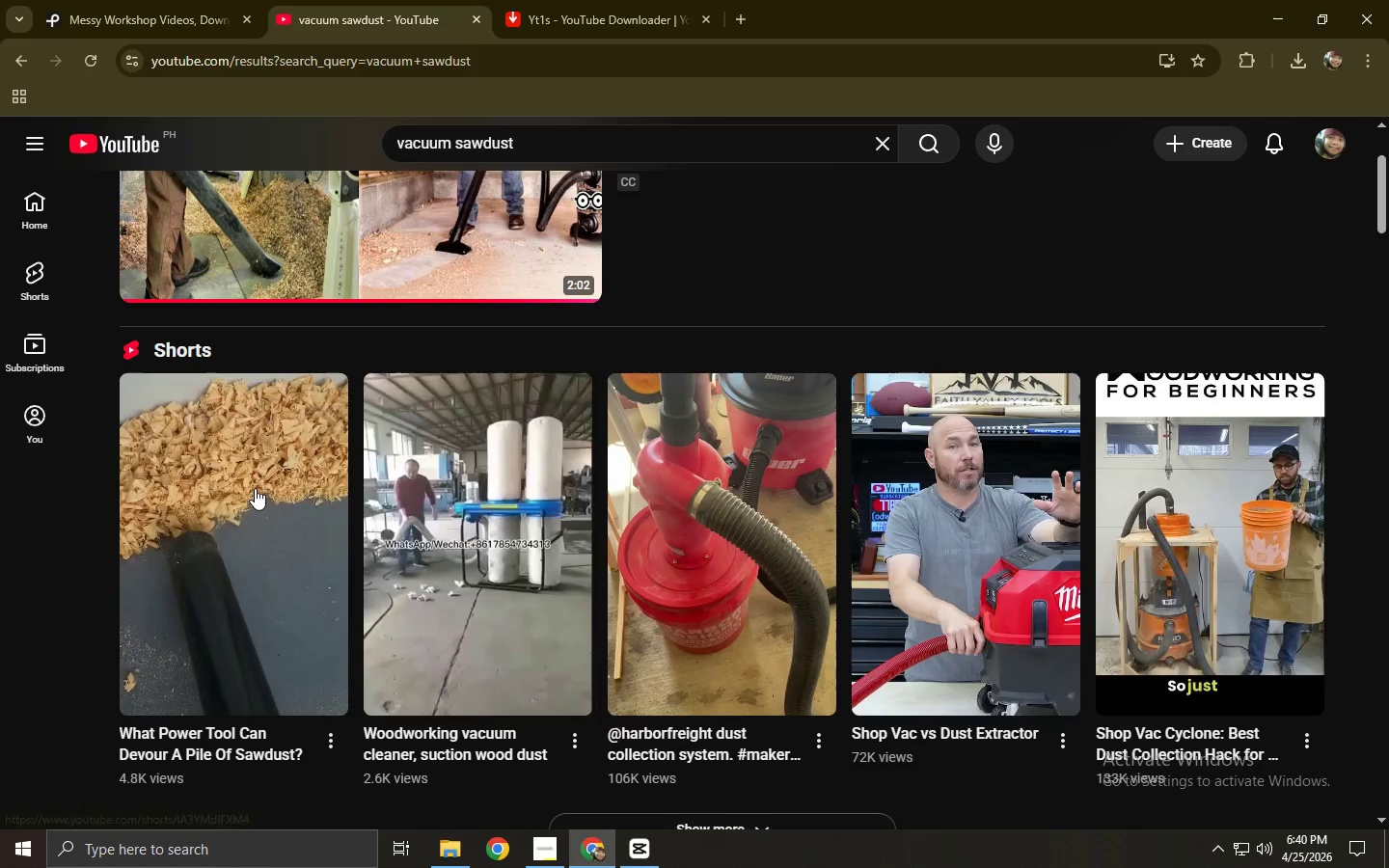 
left_click([255, 488])
 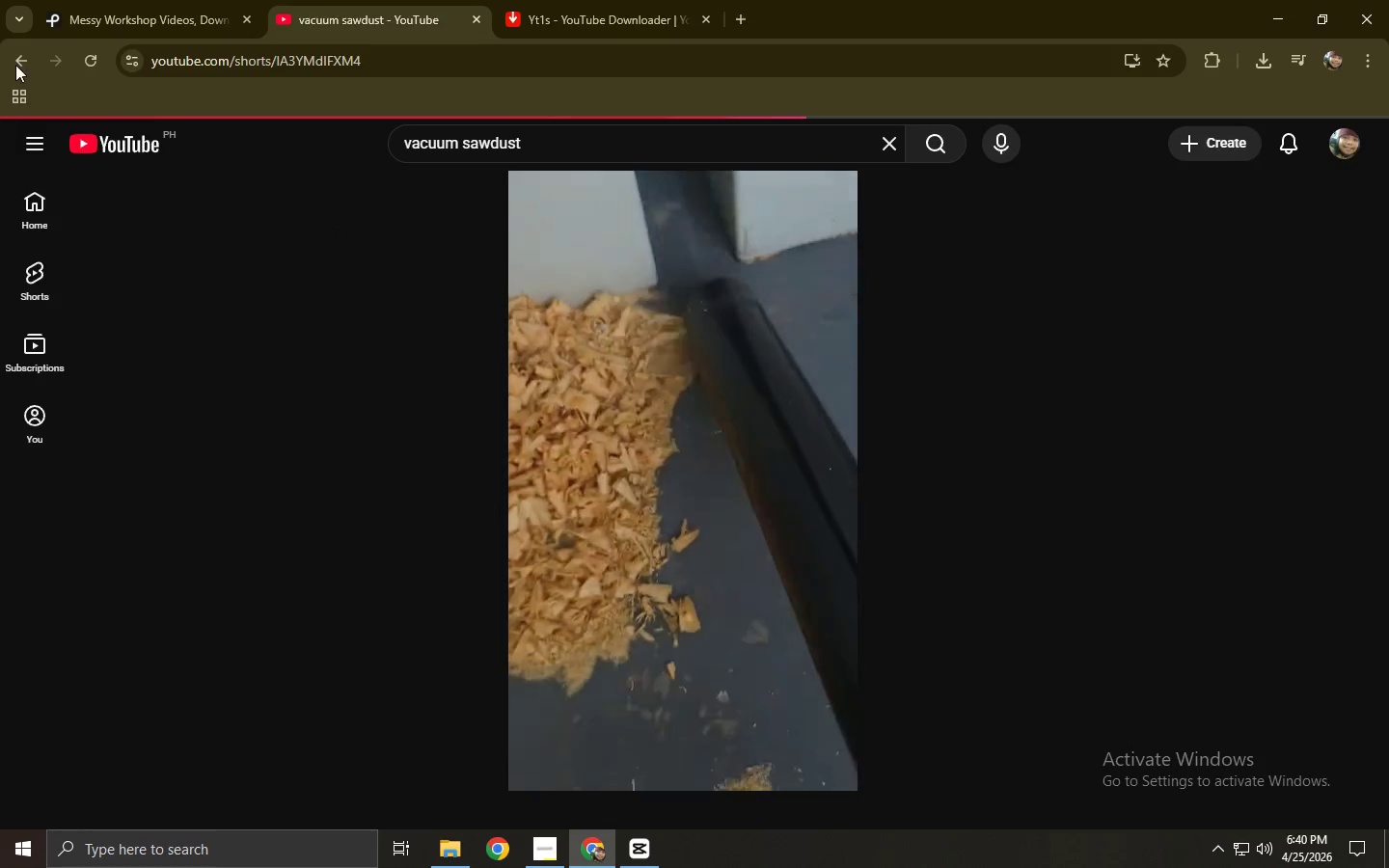 
left_click([22, 62])
 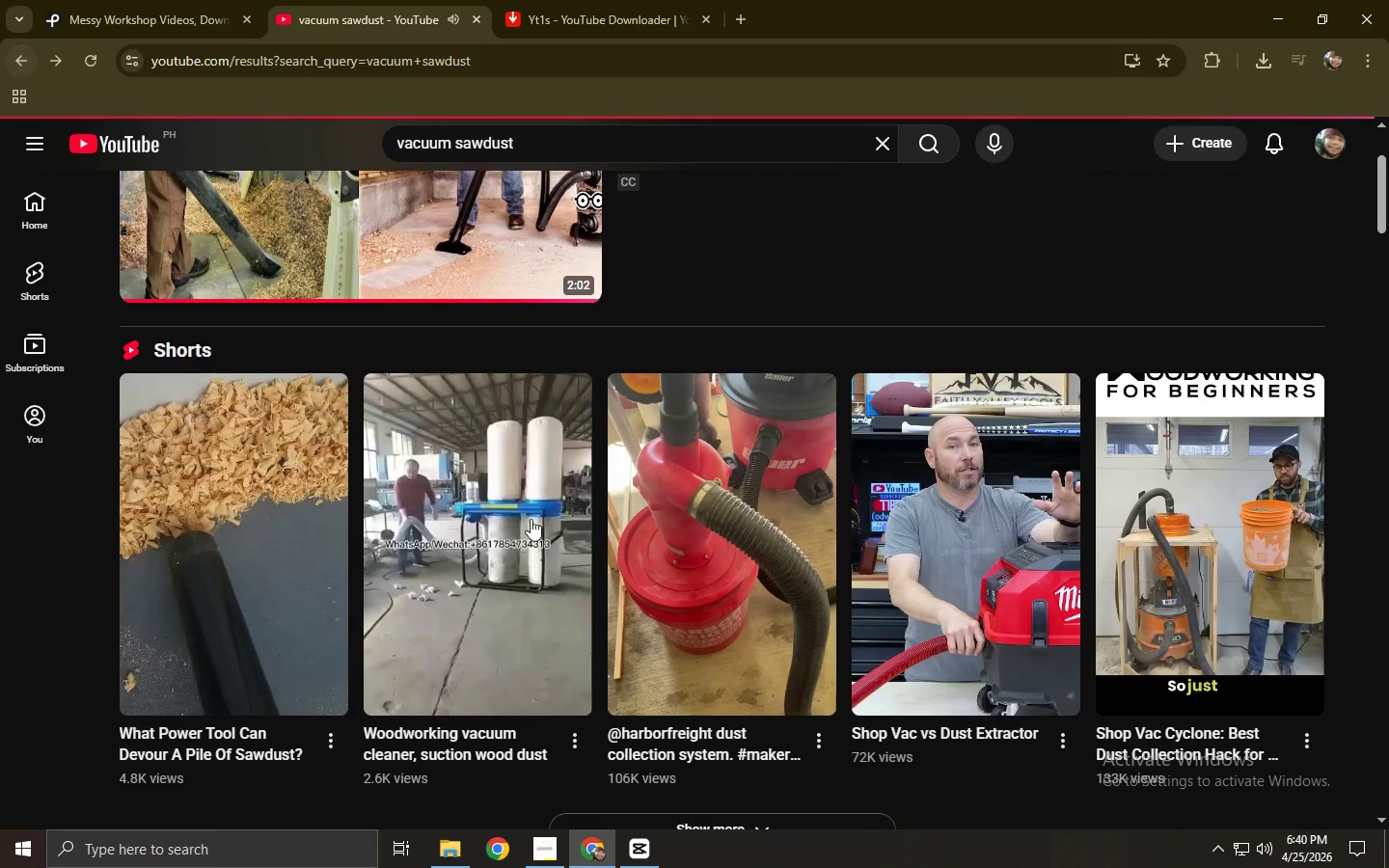 
scroll: coordinate [526, 519], scroll_direction: down, amount: 5.0
 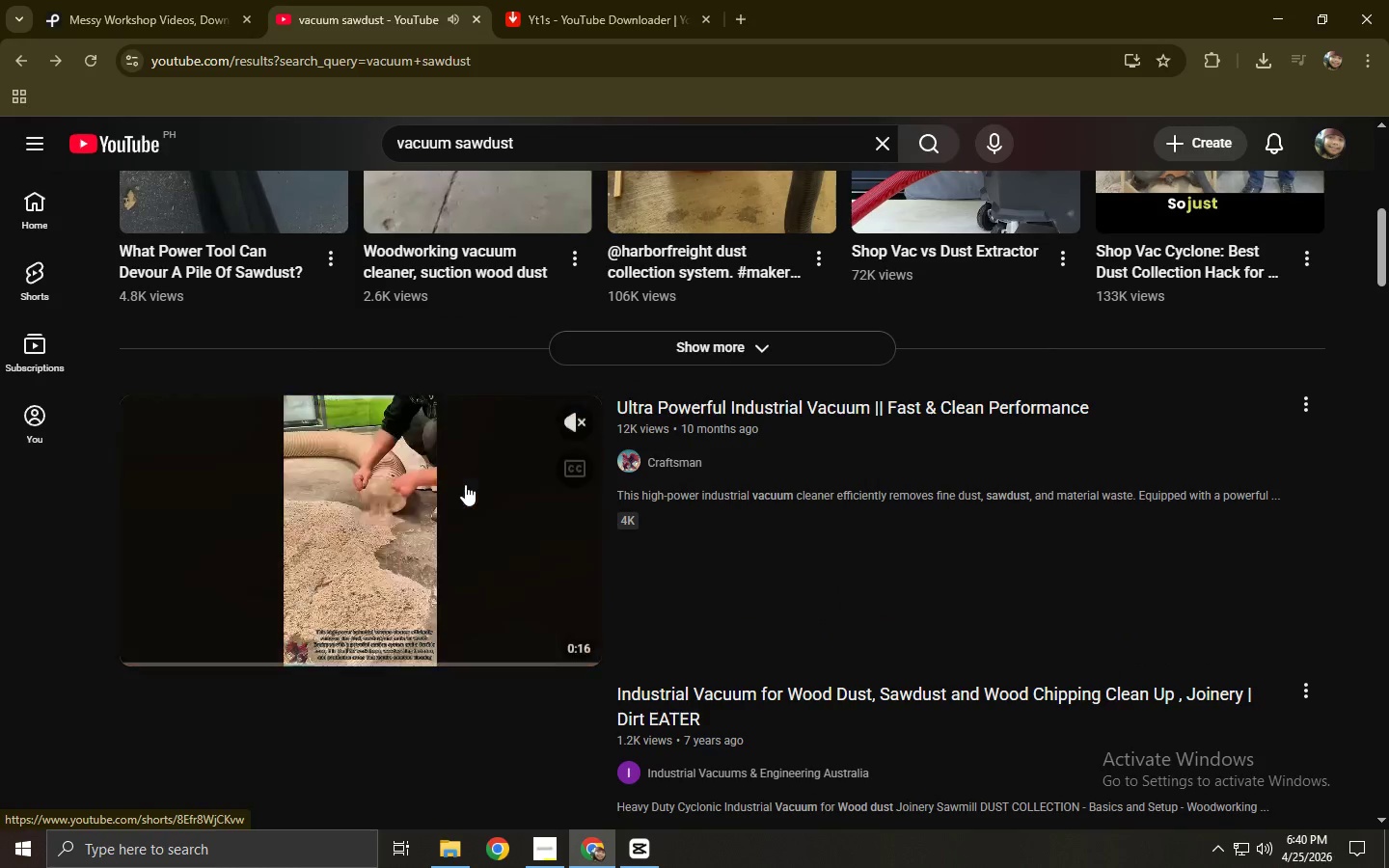 
scroll: coordinate [465, 484], scroll_direction: up, amount: 1.0
 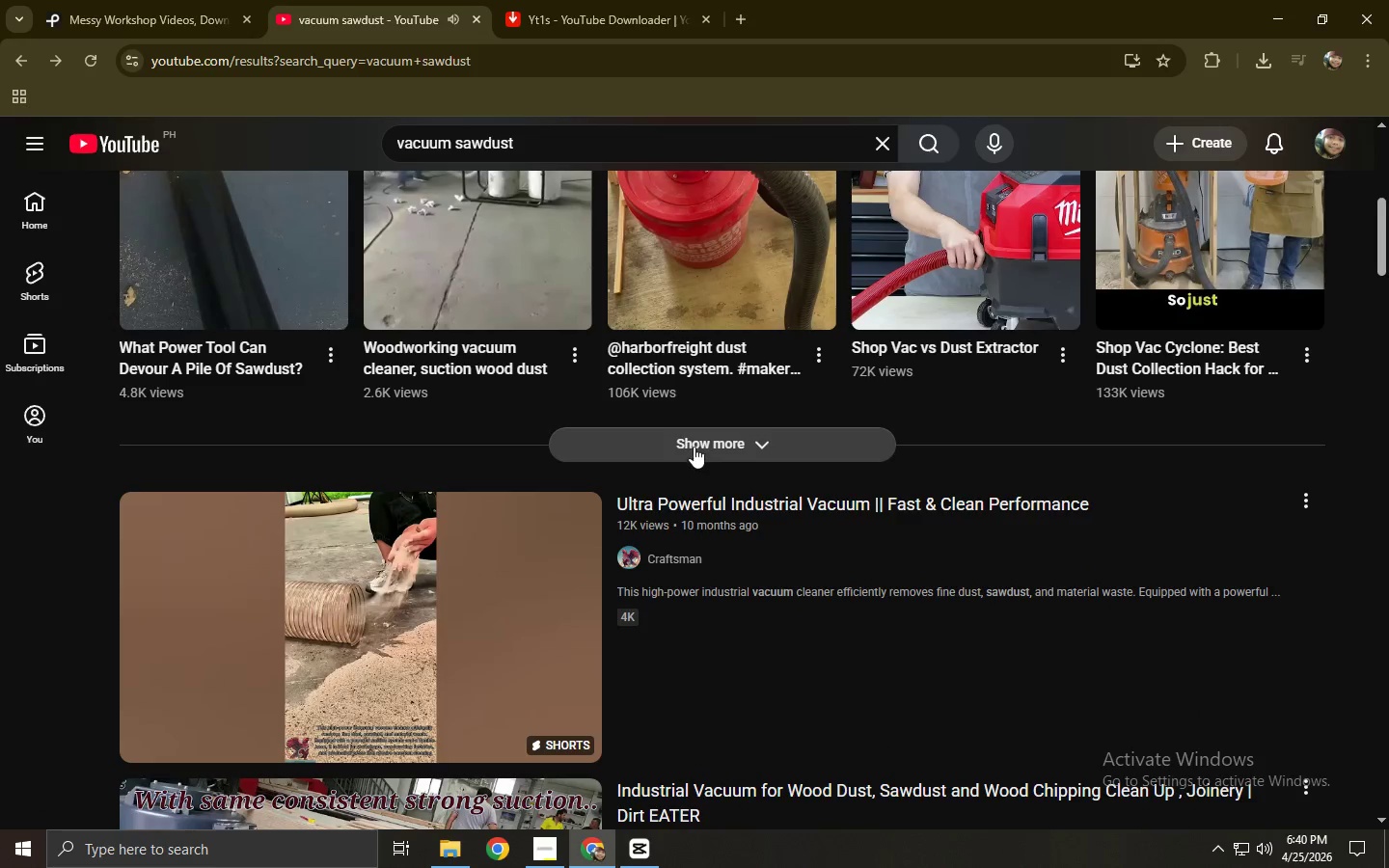 
left_click([693, 443])
 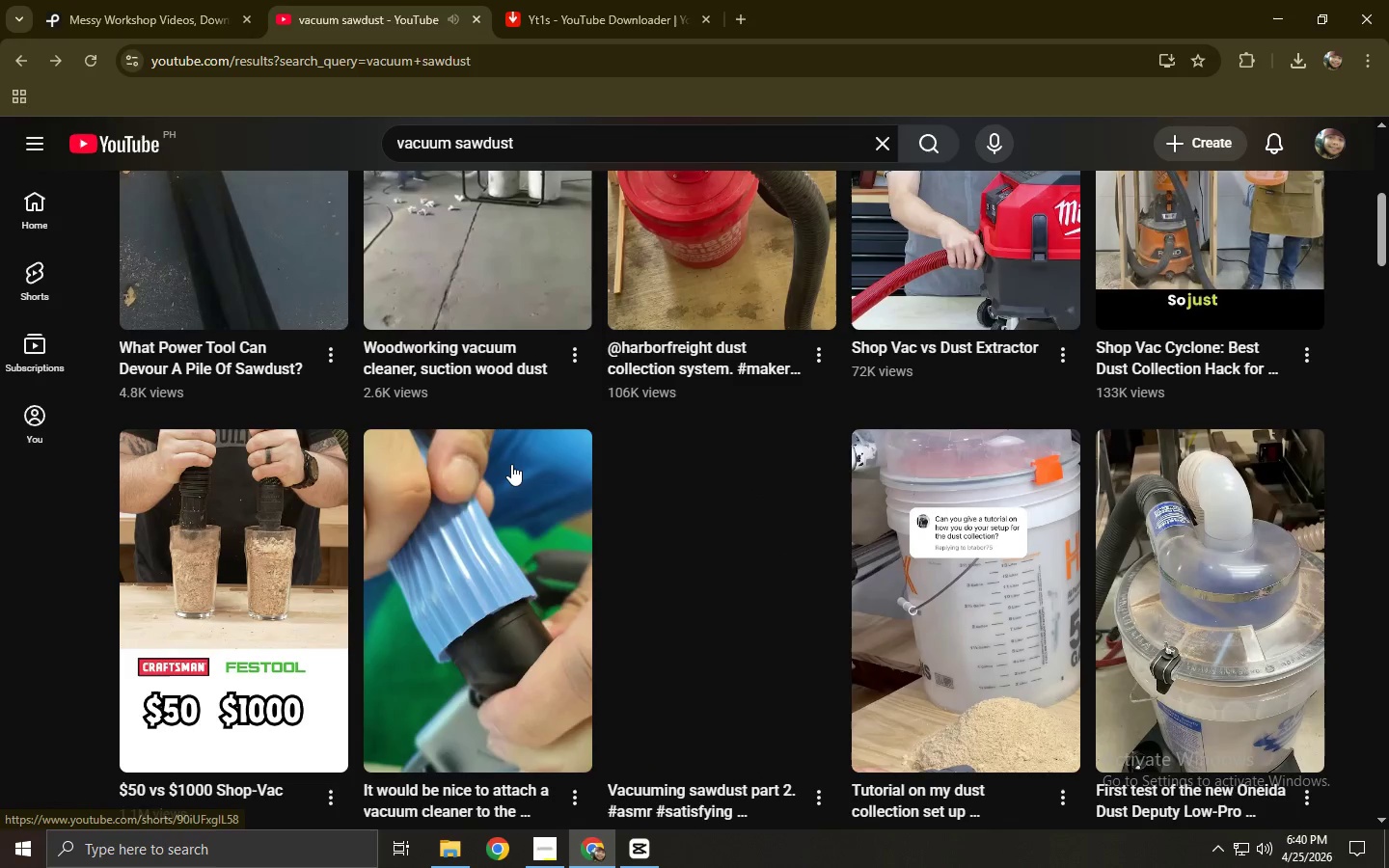 
scroll: coordinate [359, 475], scroll_direction: down, amount: 8.0
 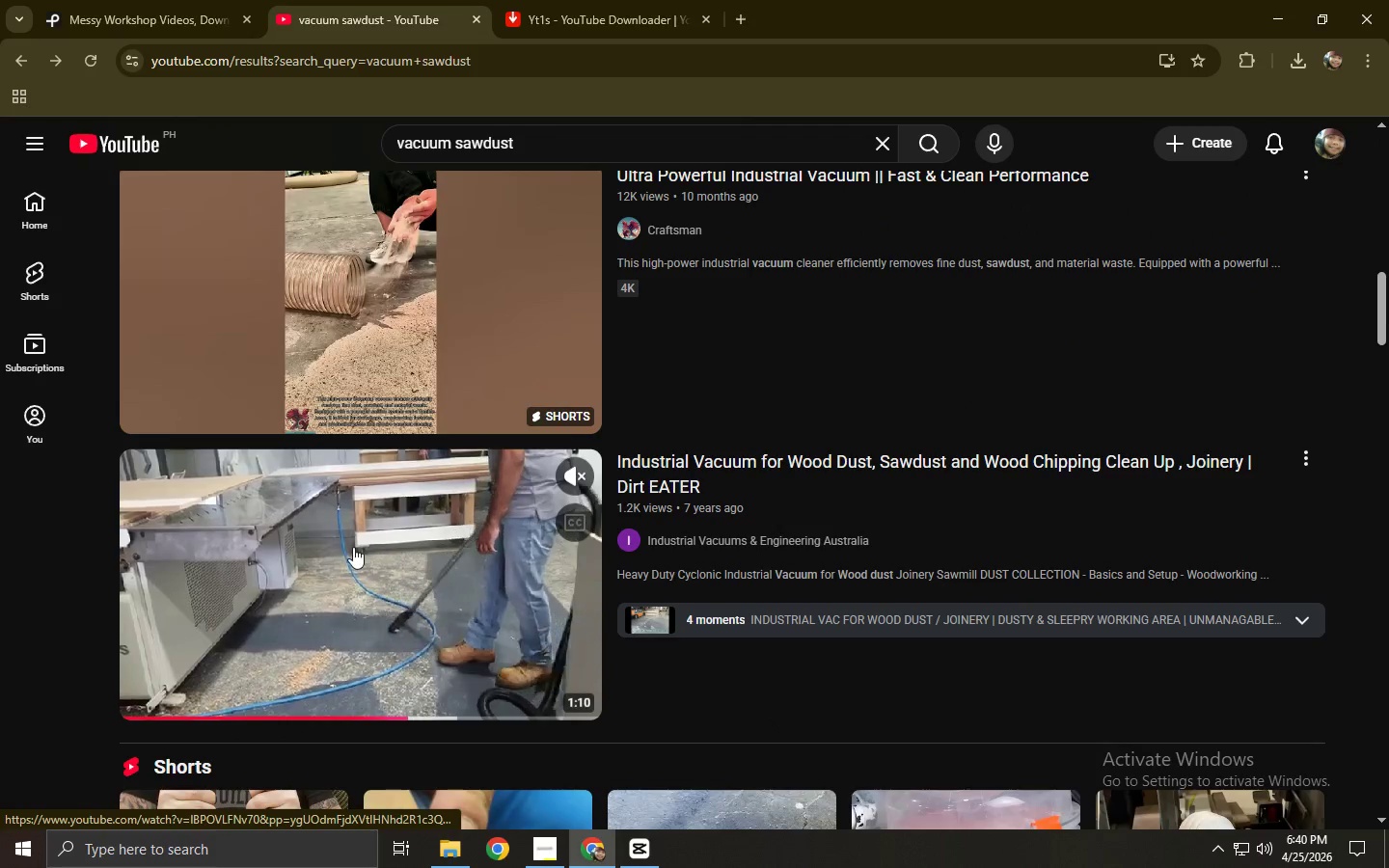 
left_click([353, 547])
 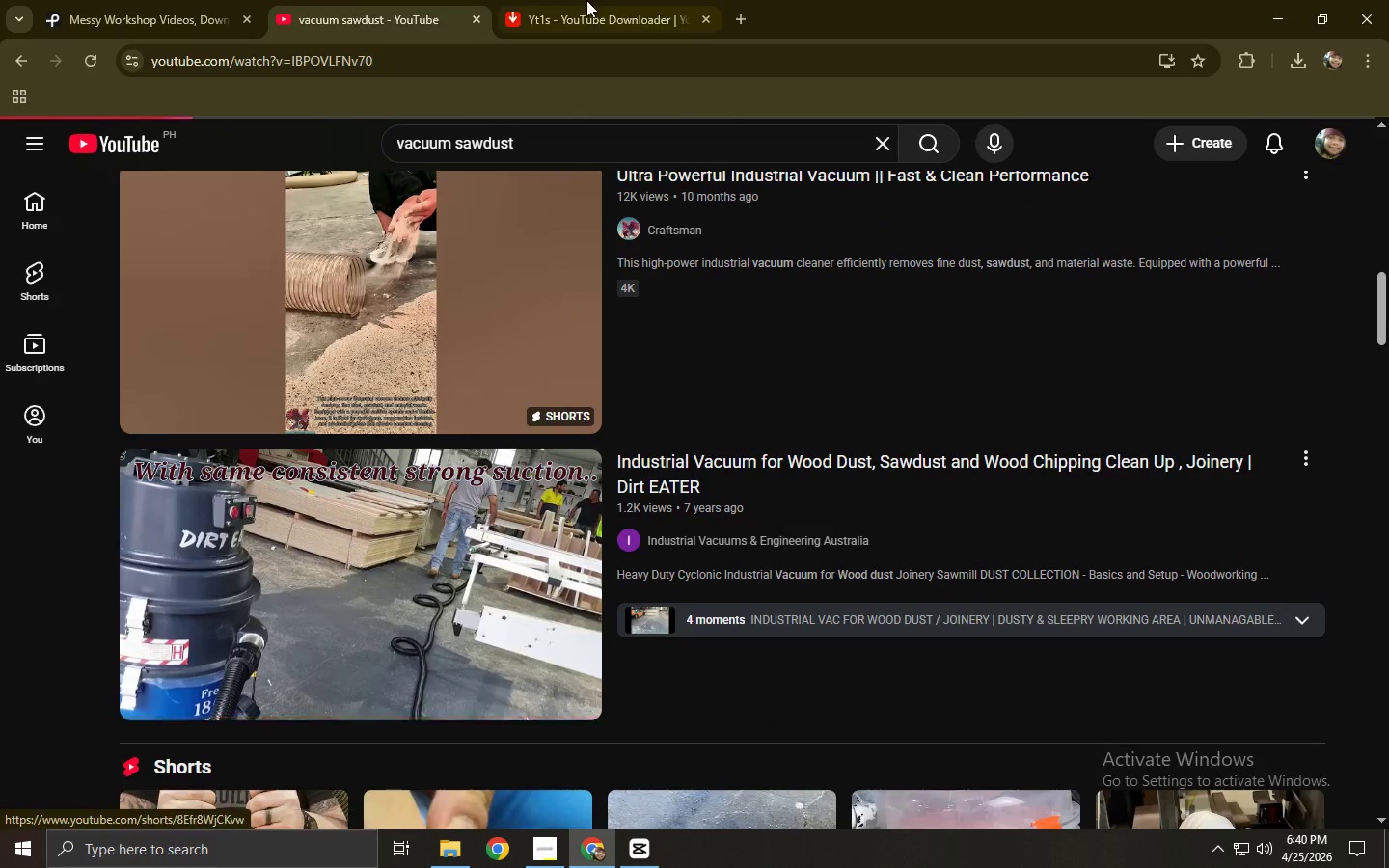 
left_click([616, 0])
 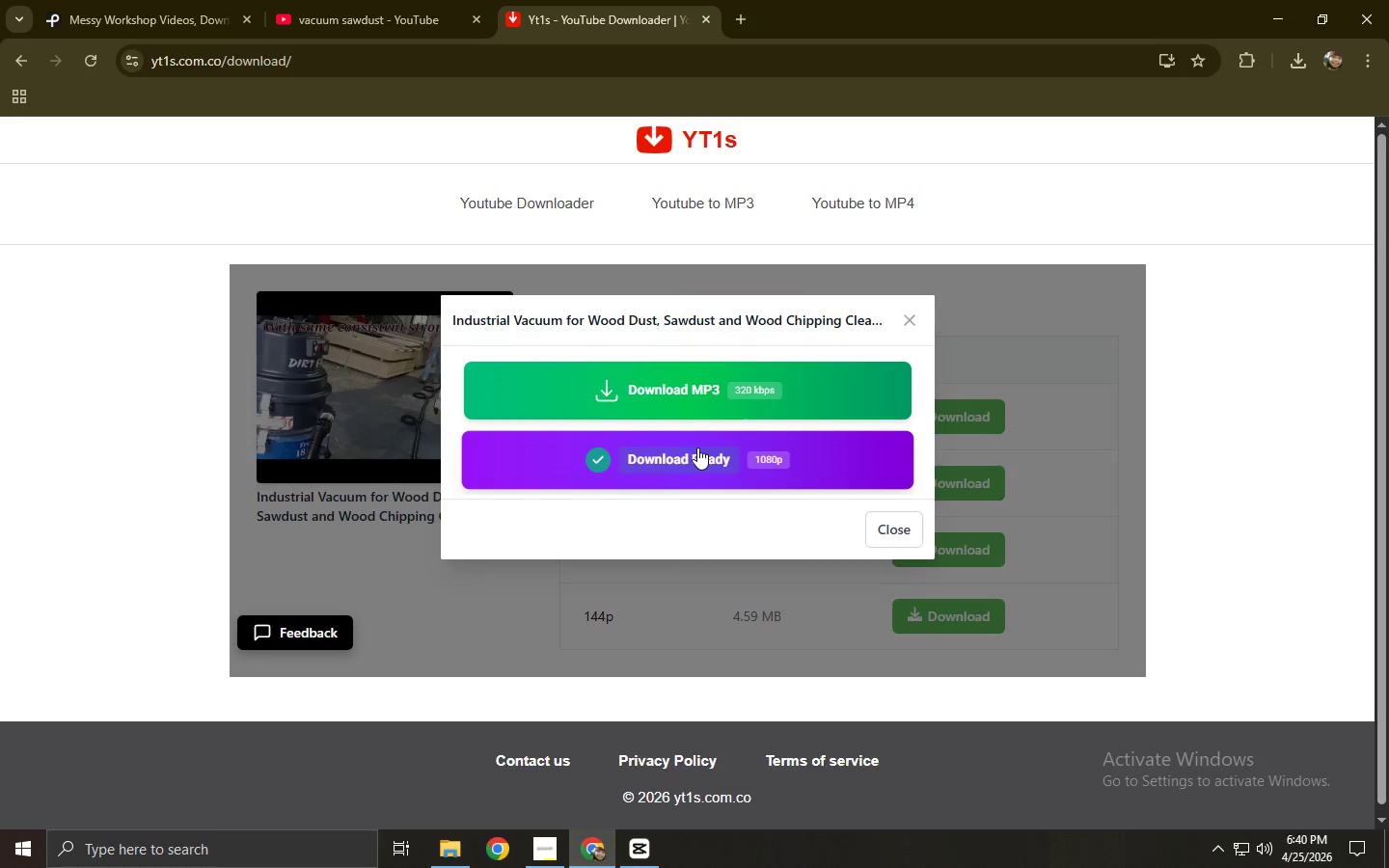 
left_click([697, 448])
 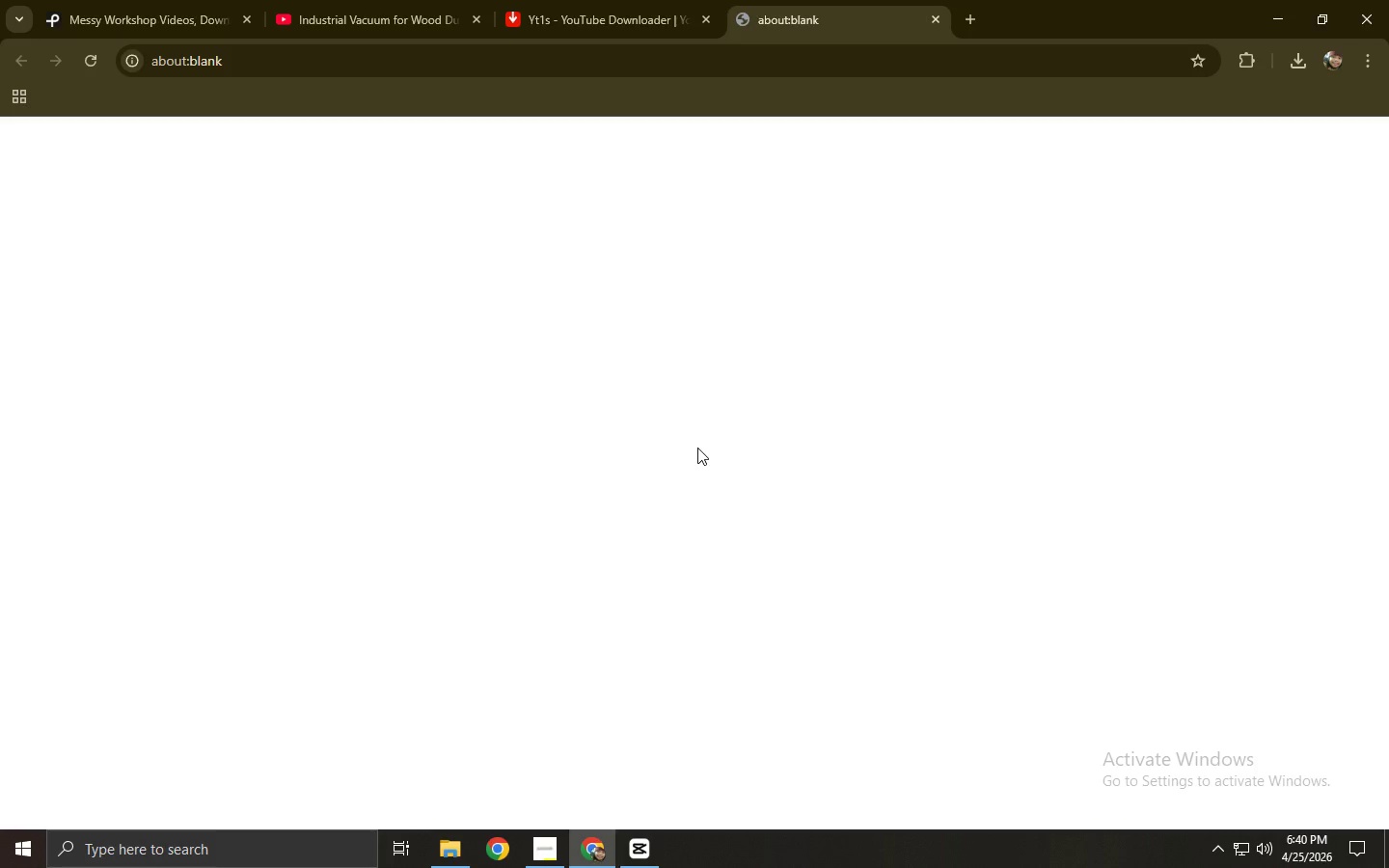 
key(Control+ControlLeft)
 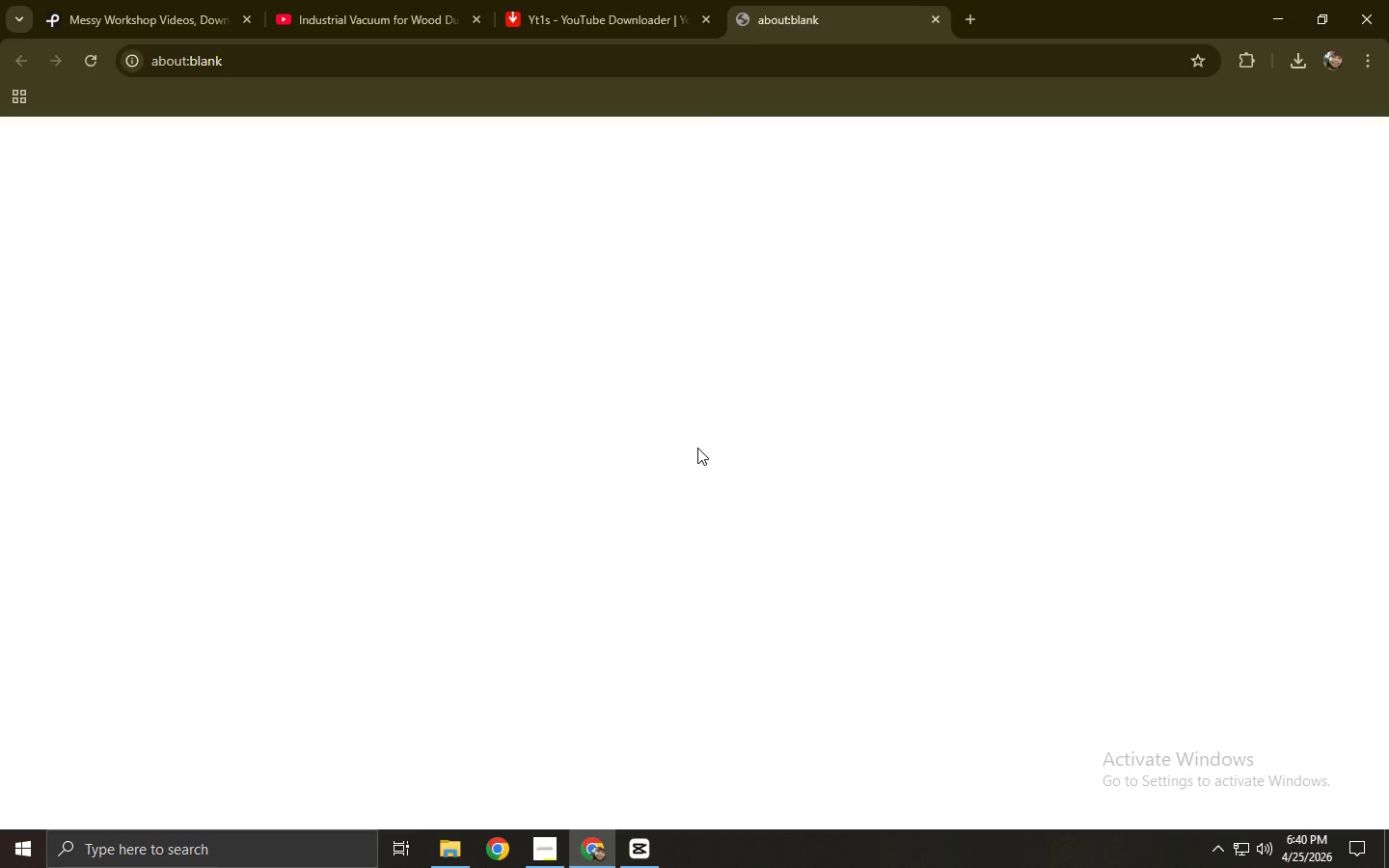 
key(Control+W)
 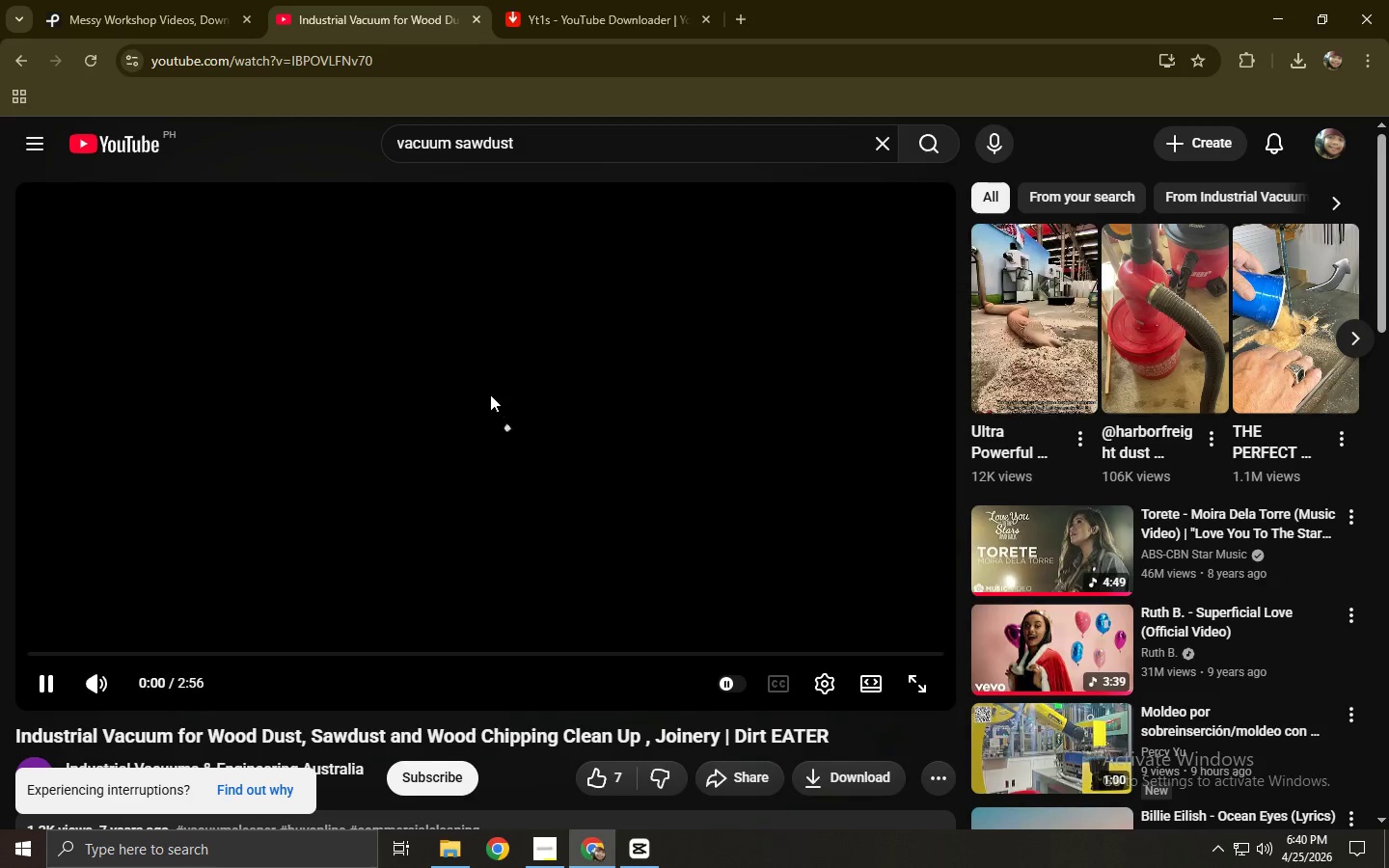 
left_click([490, 394])
 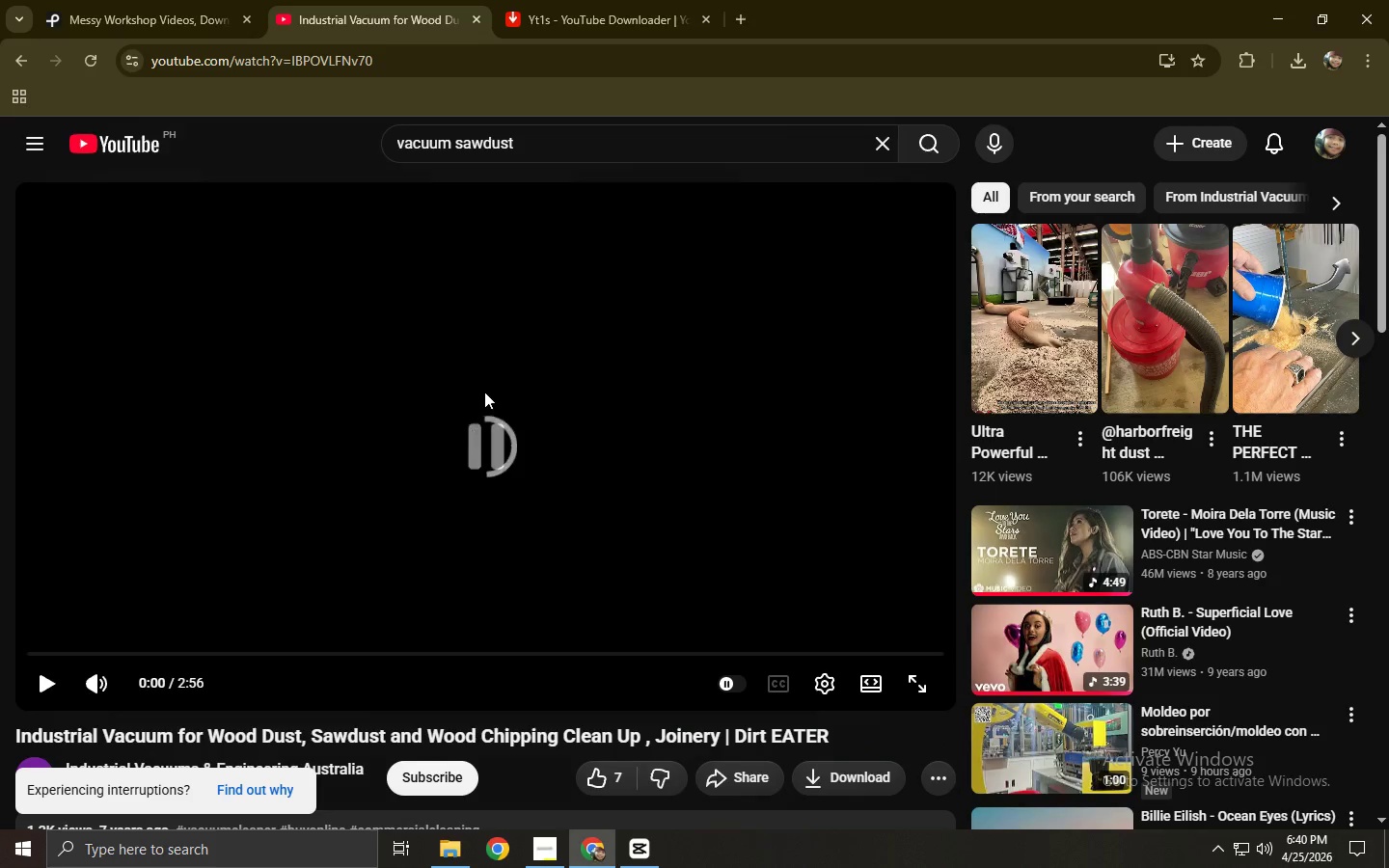 
left_click([547, 0])
 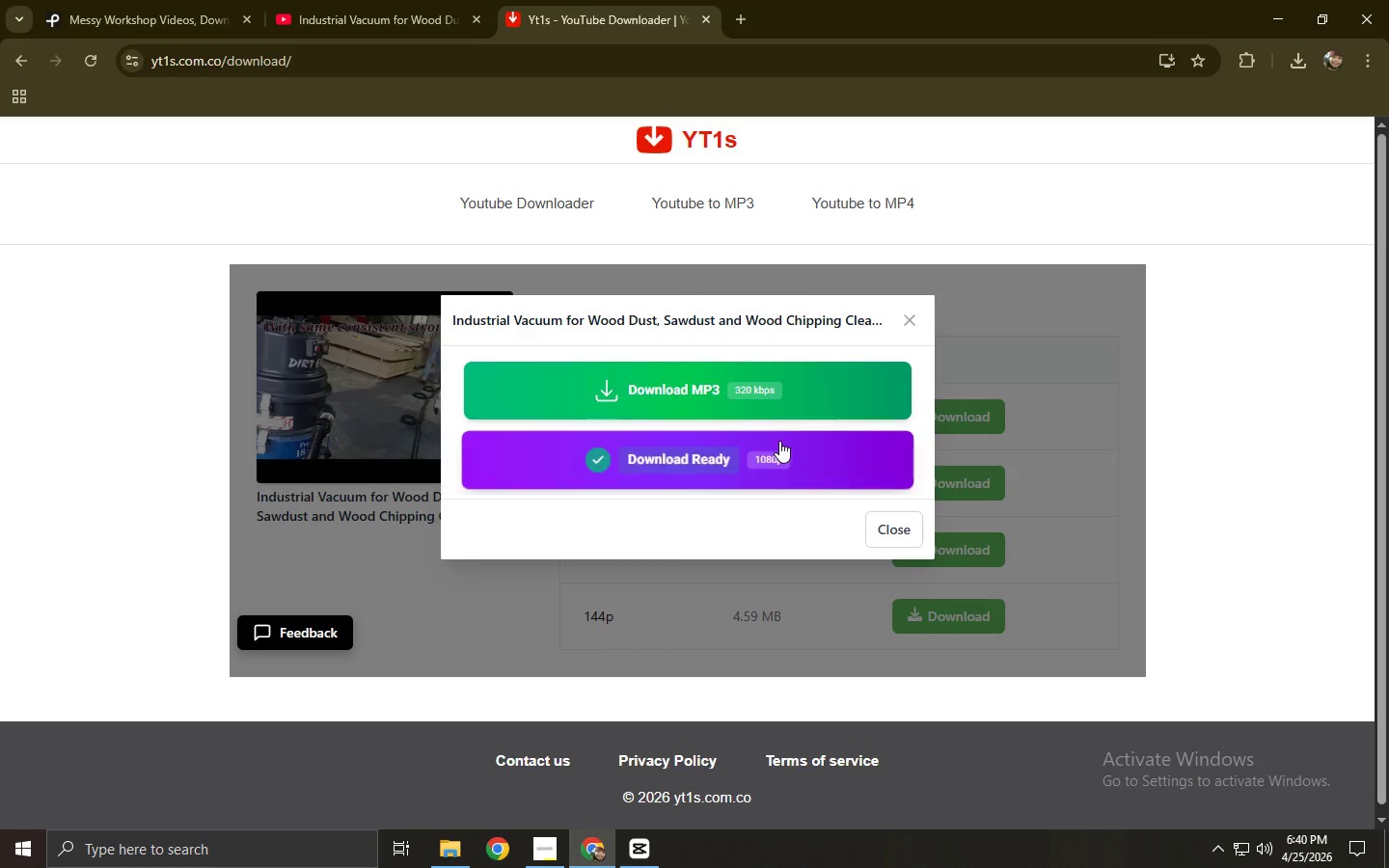 
left_click([1295, 59])
 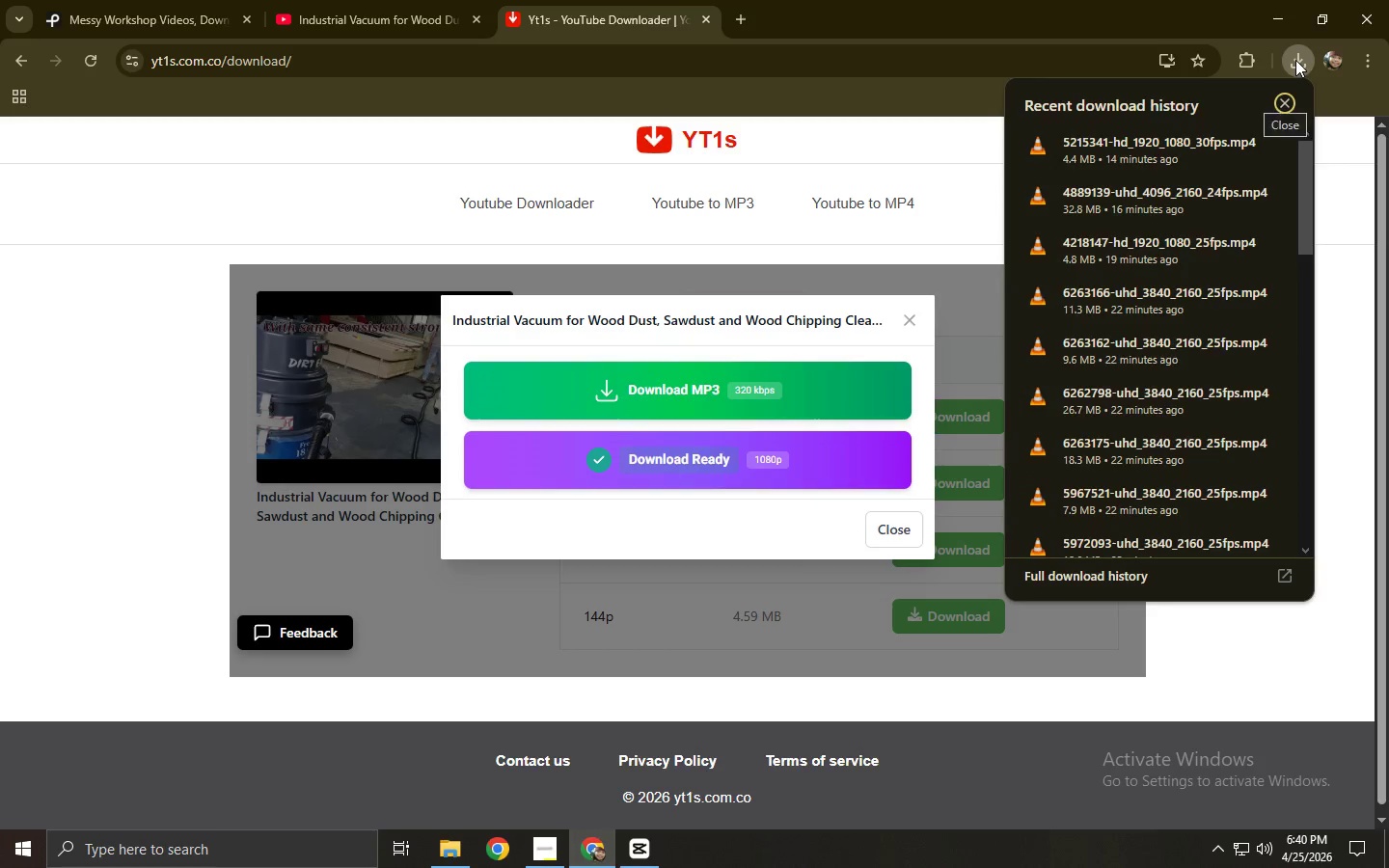 
left_click([1295, 60])
 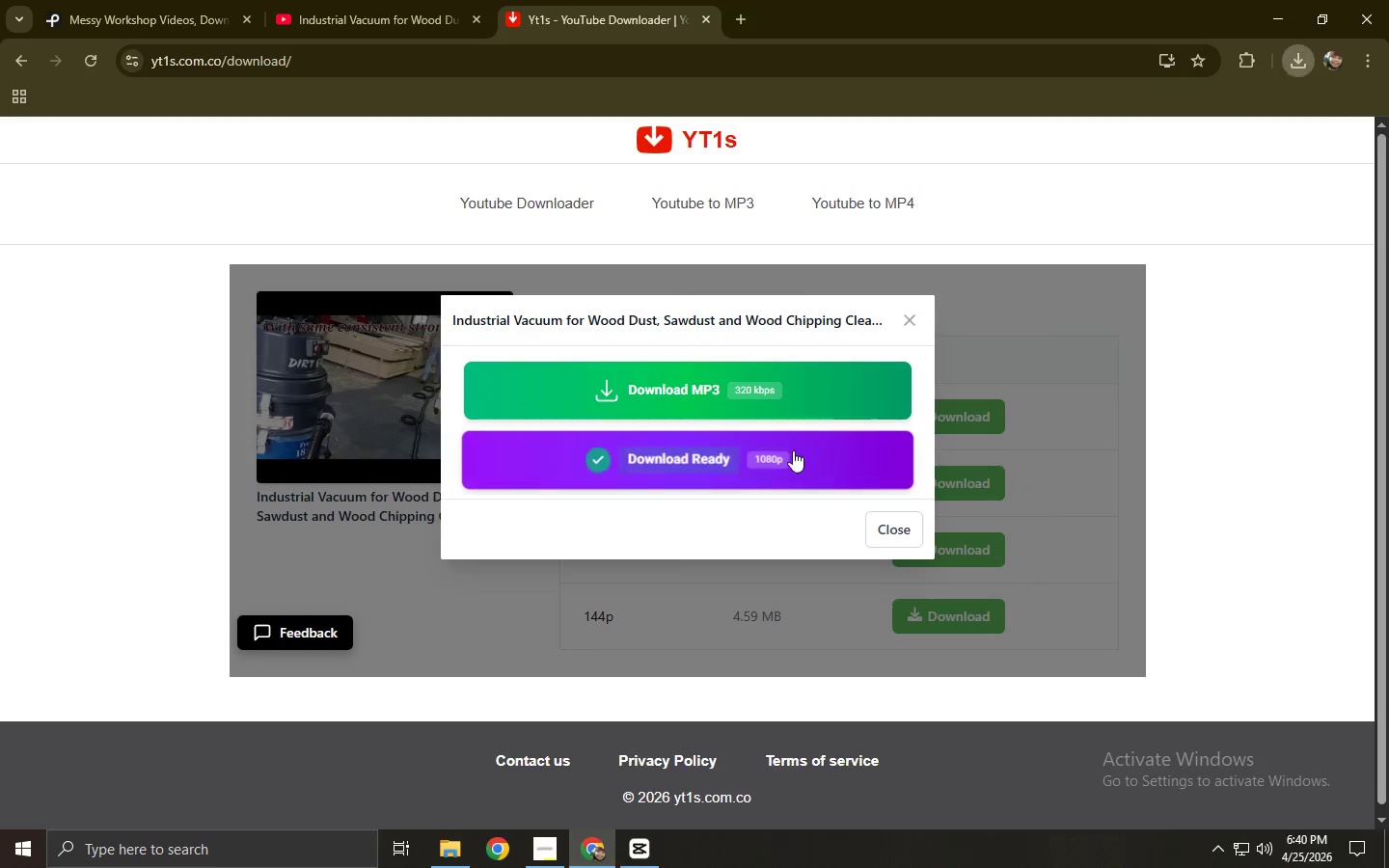 
double_click([793, 450])
 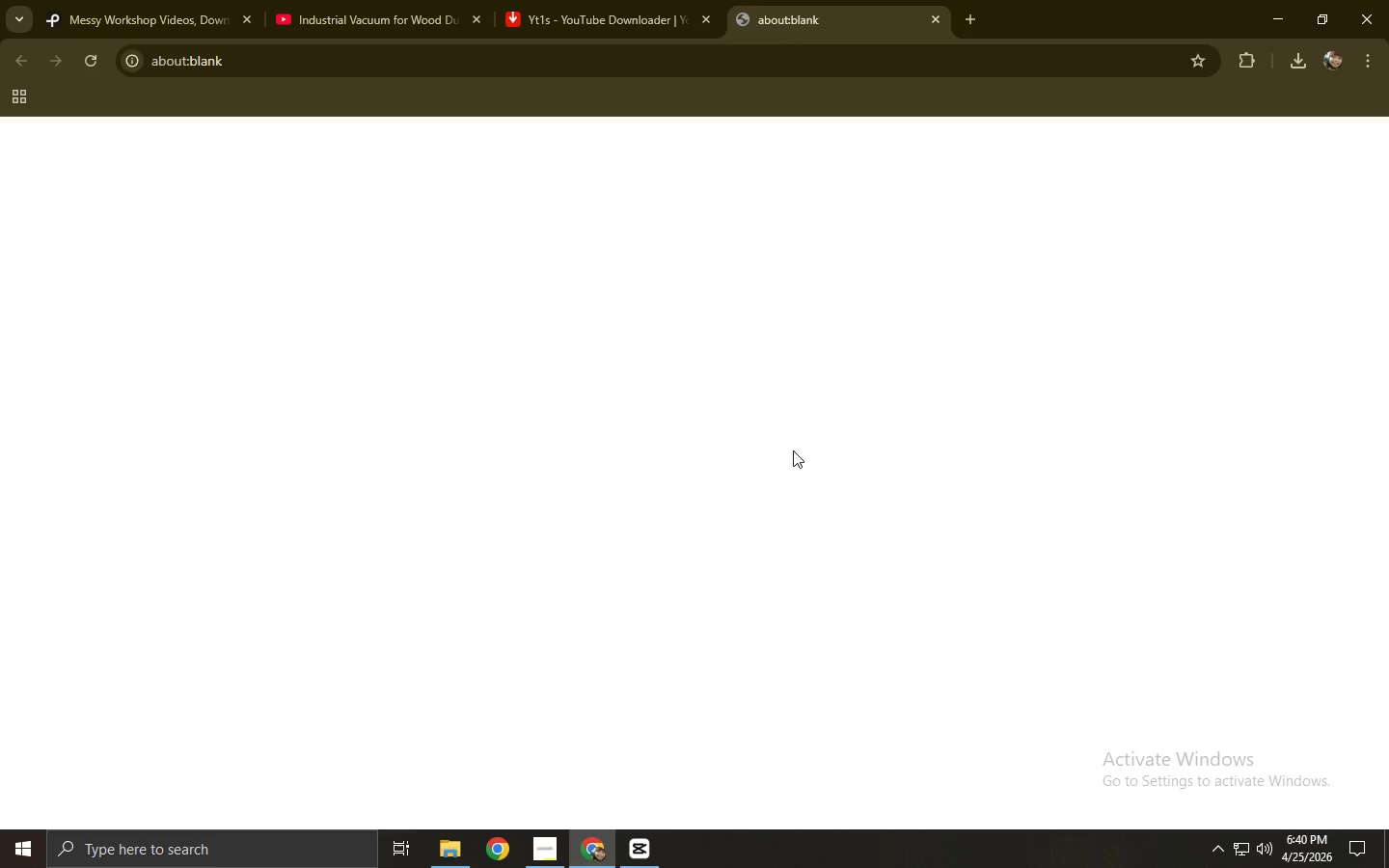 
key(Control+ControlLeft)
 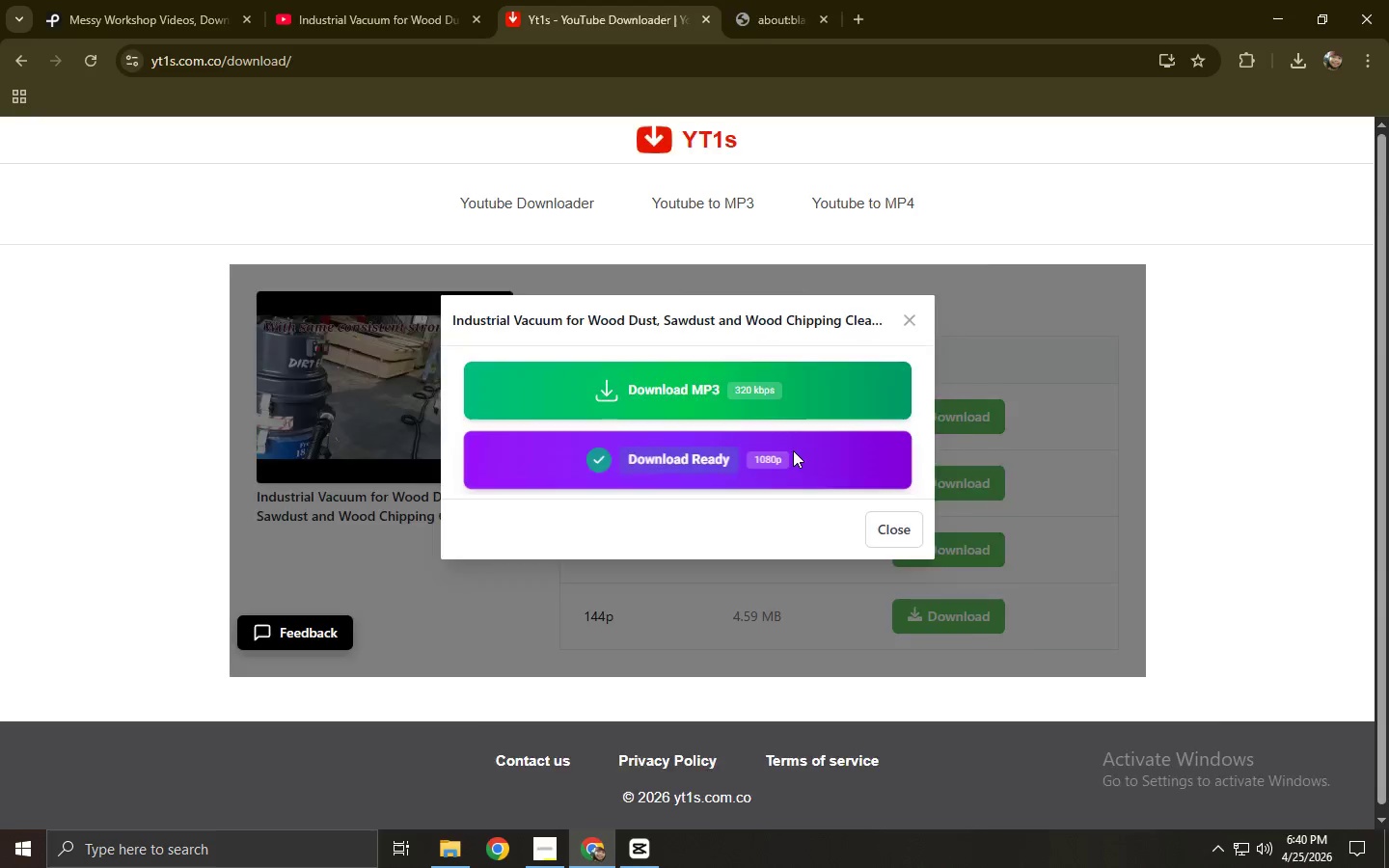 
key(Control+W)
 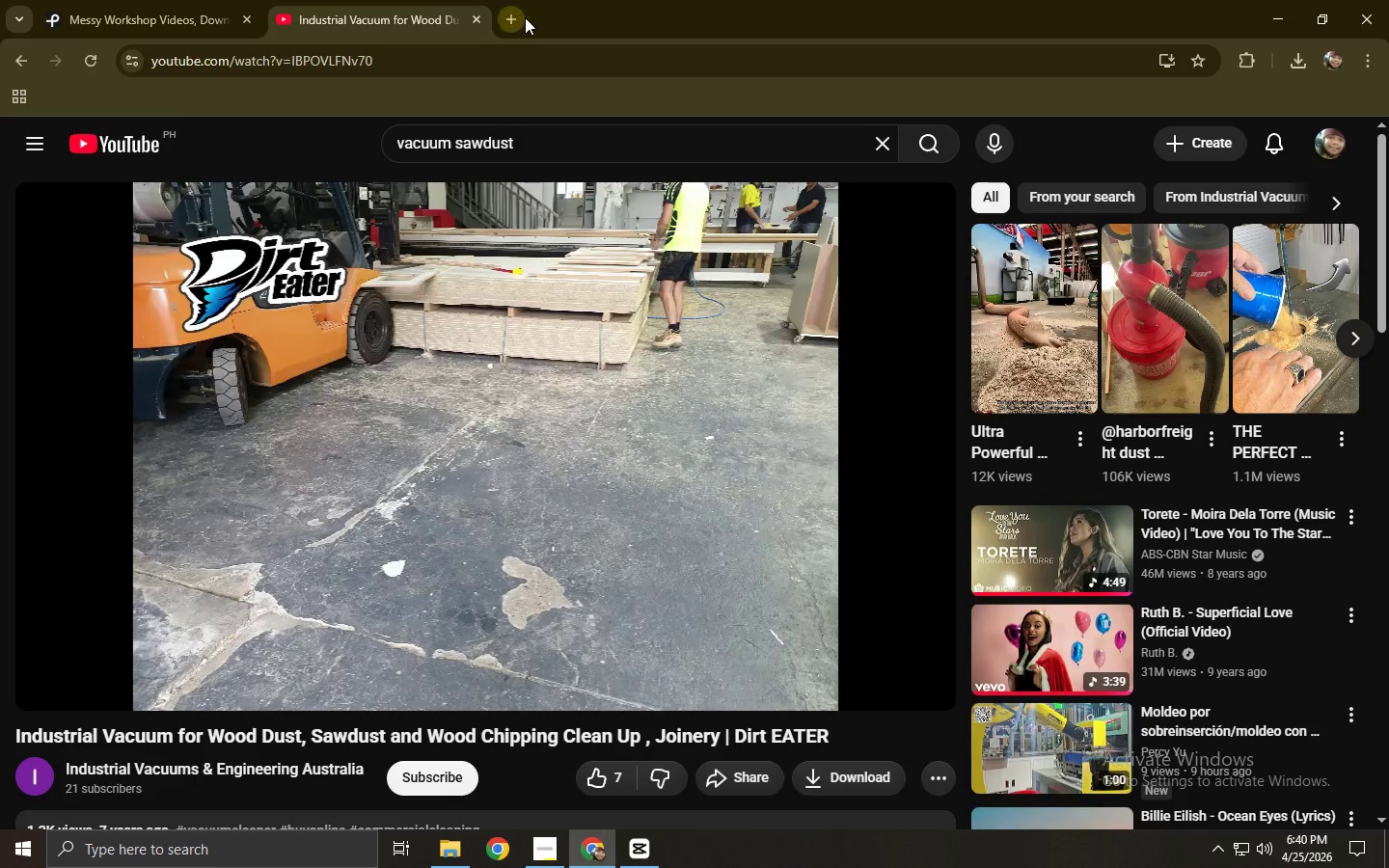 
key(T)
 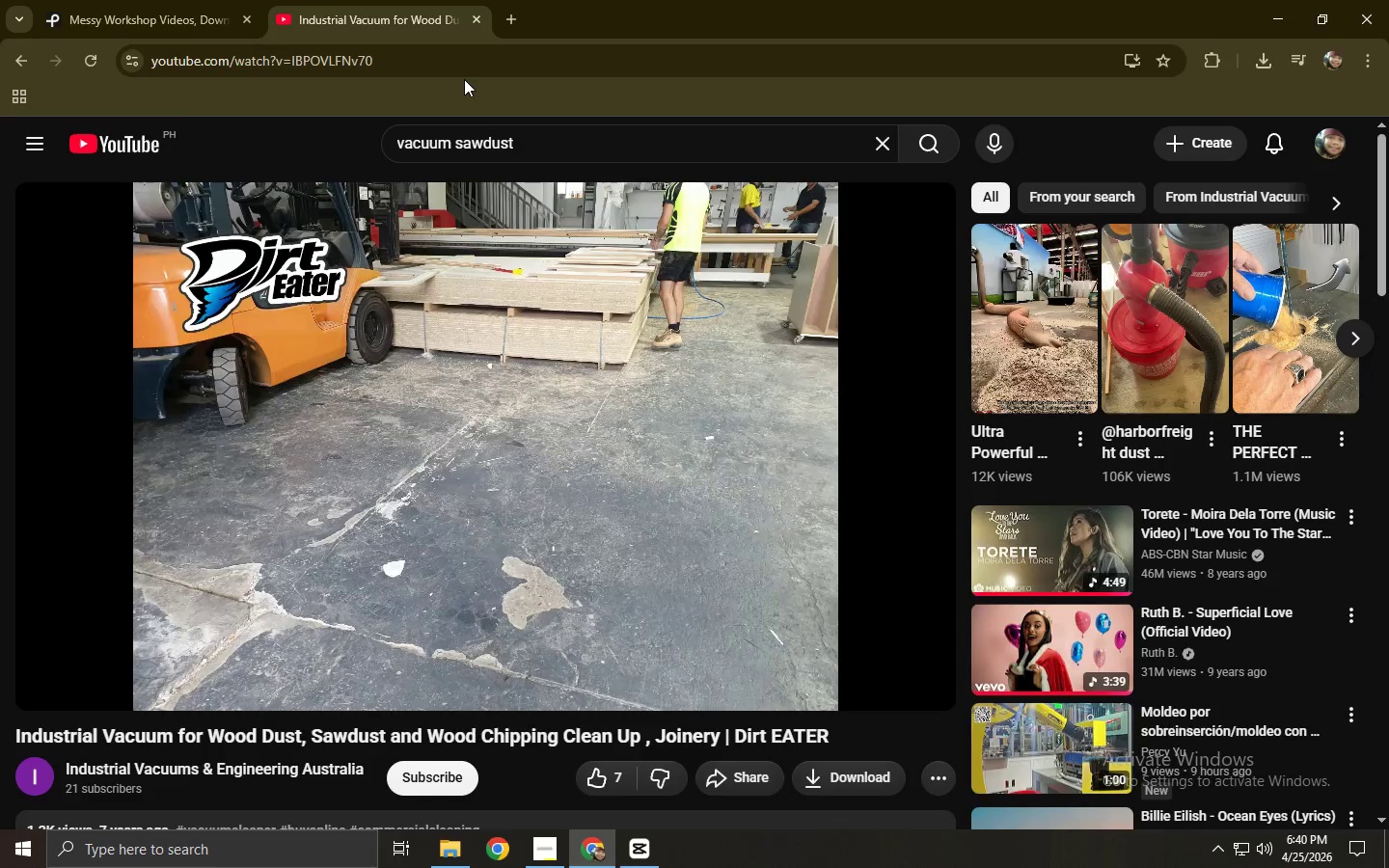 
left_click([472, 63])
 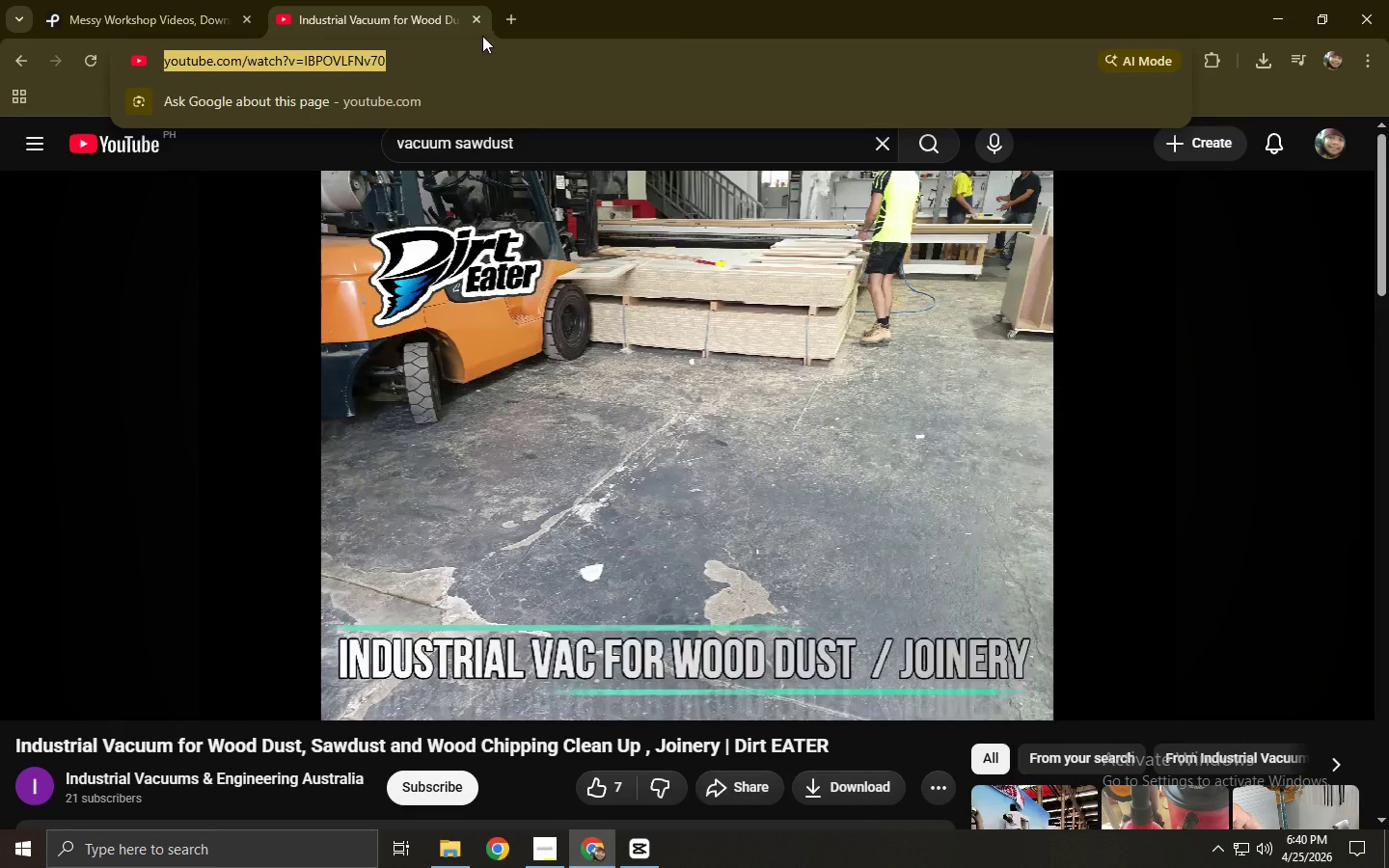 
left_click([522, 23])
 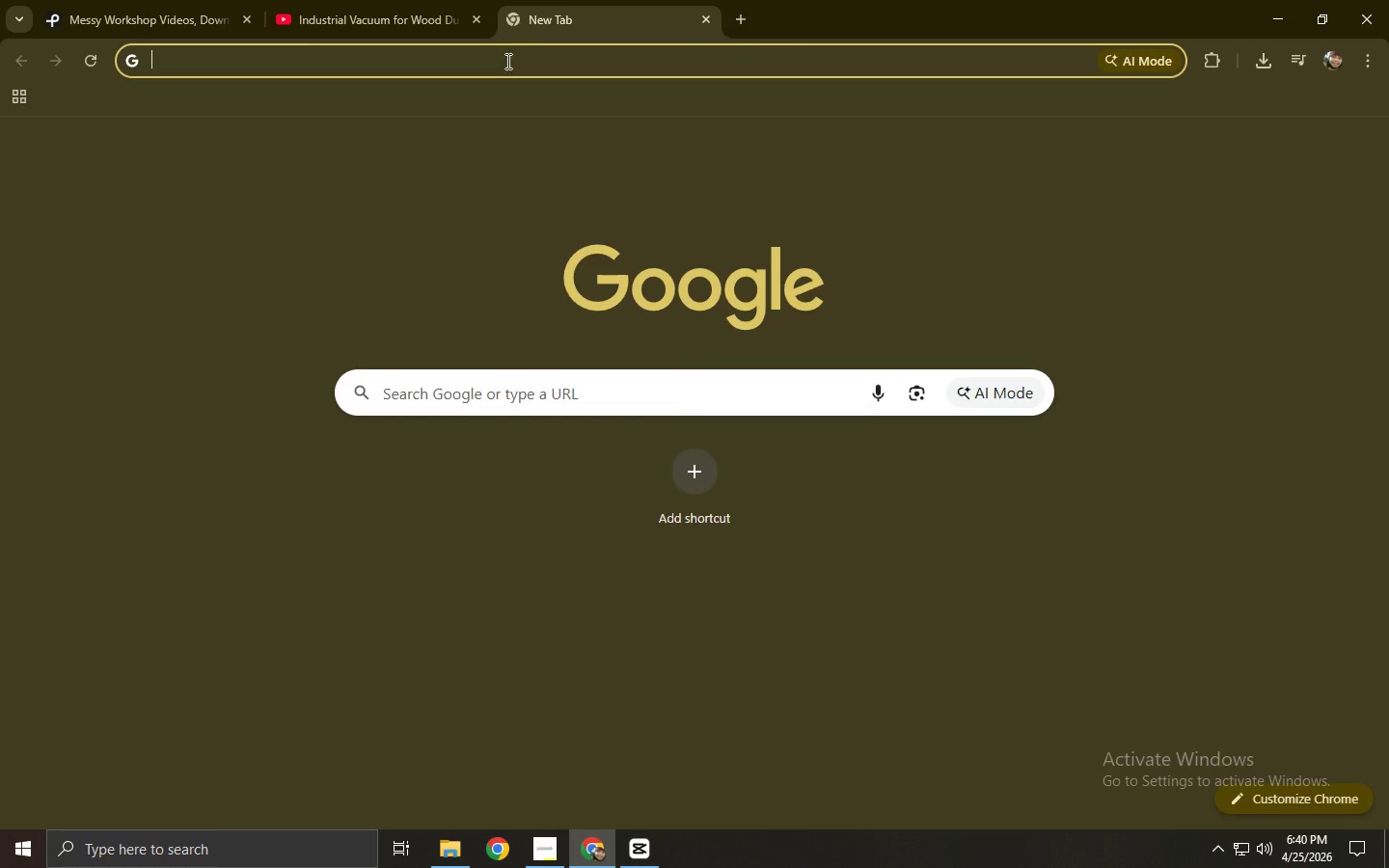 
triple_click([506, 65])
 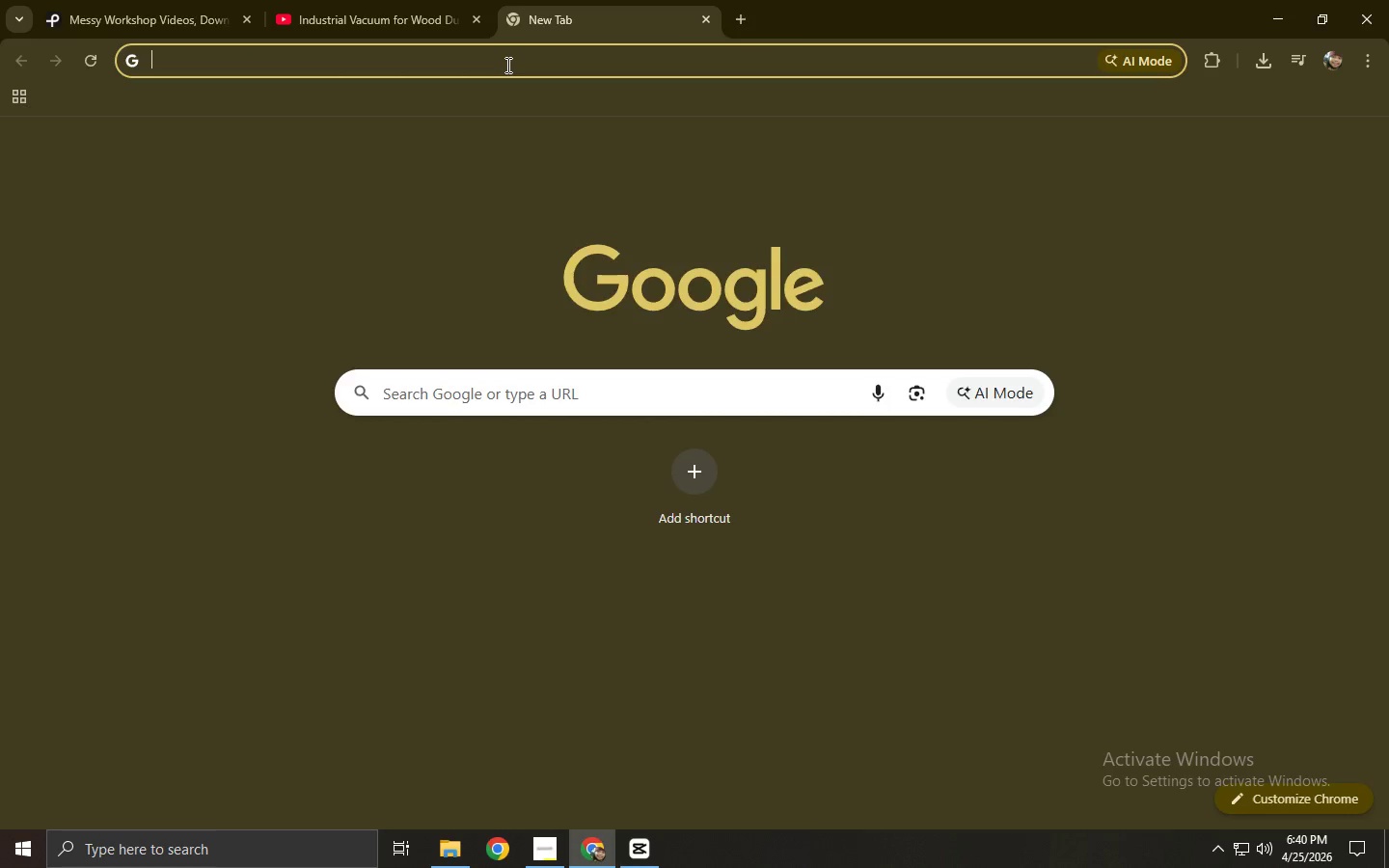 
type(yt)
 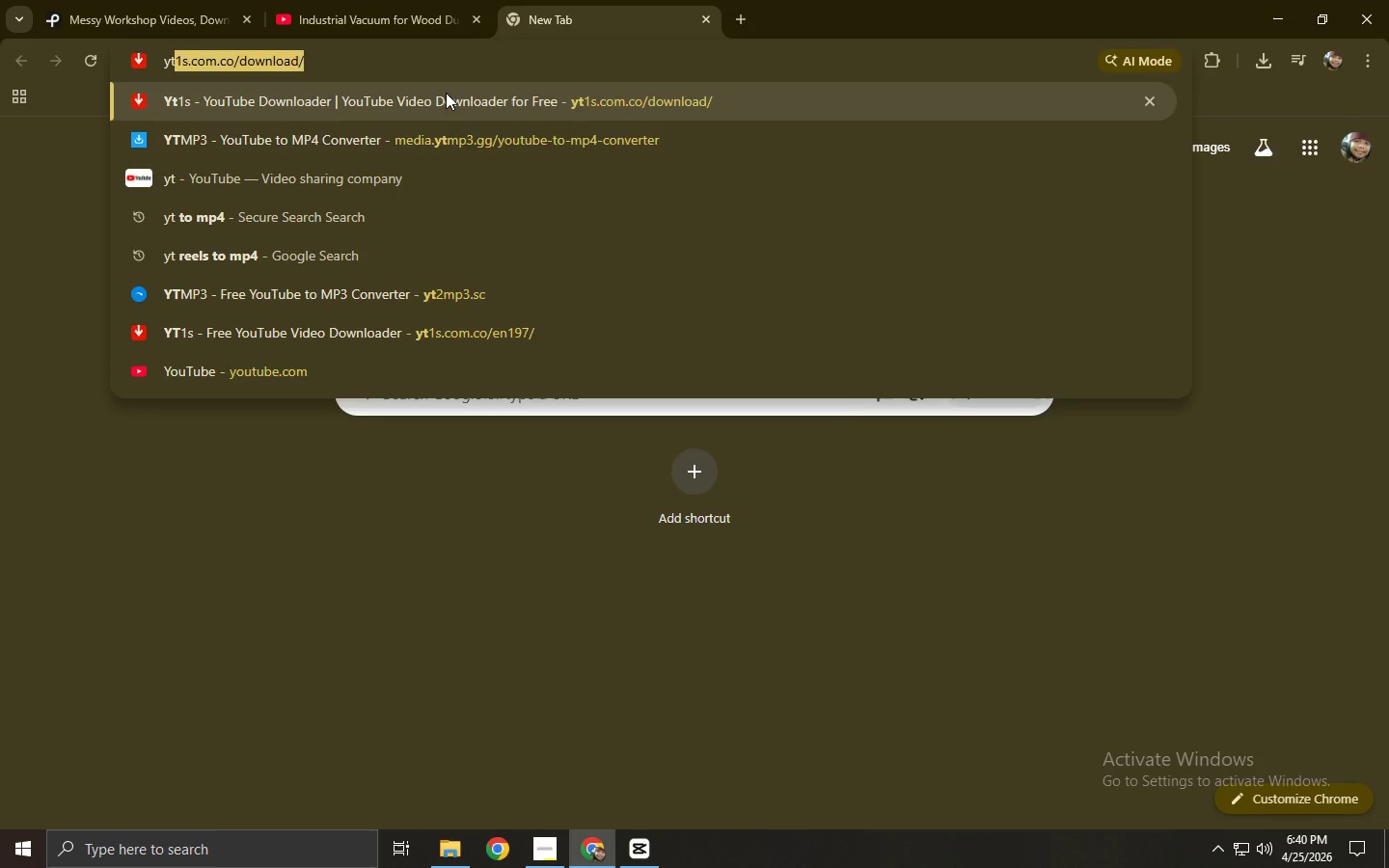 
left_click([434, 104])
 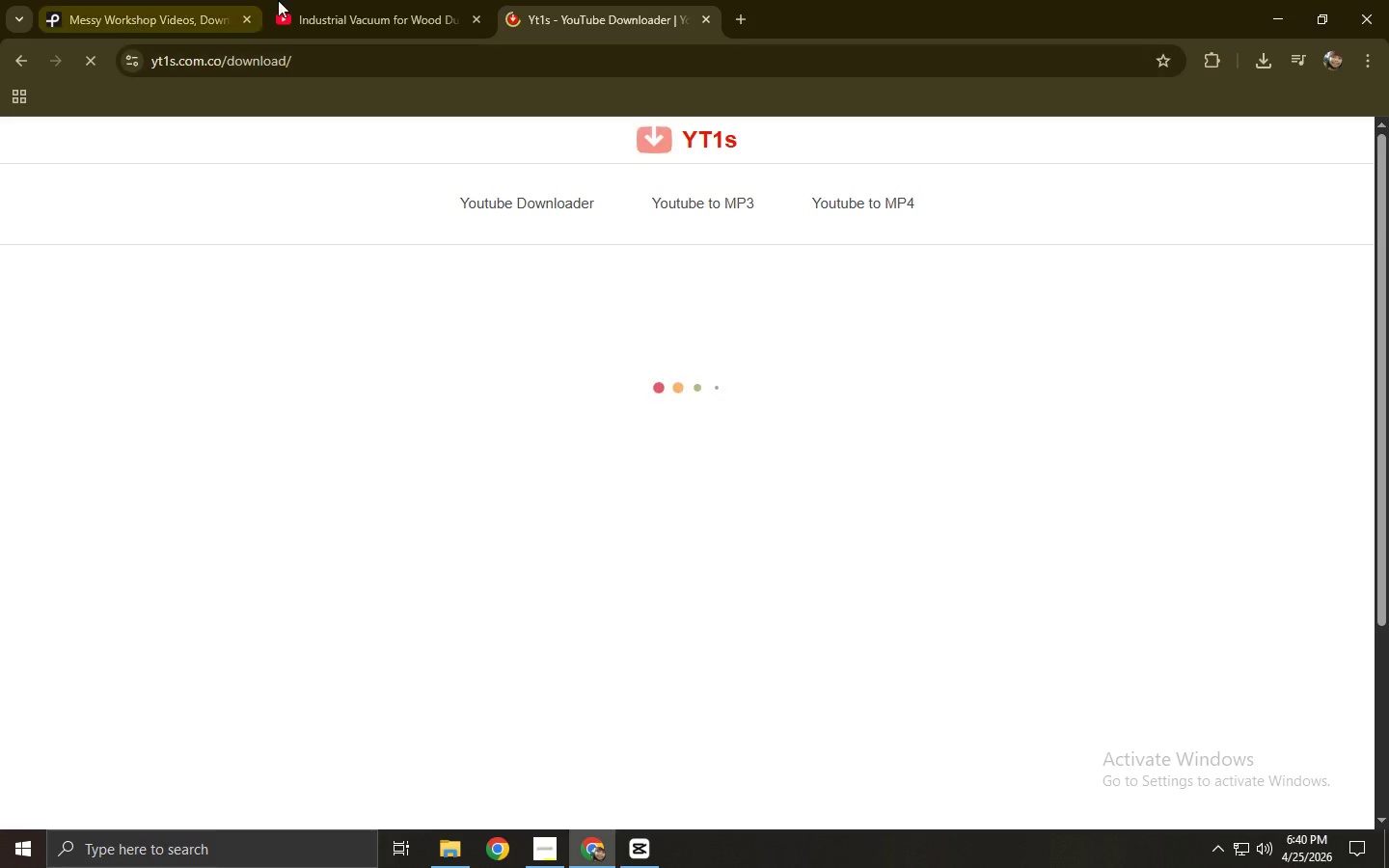 
left_click([364, 0])
 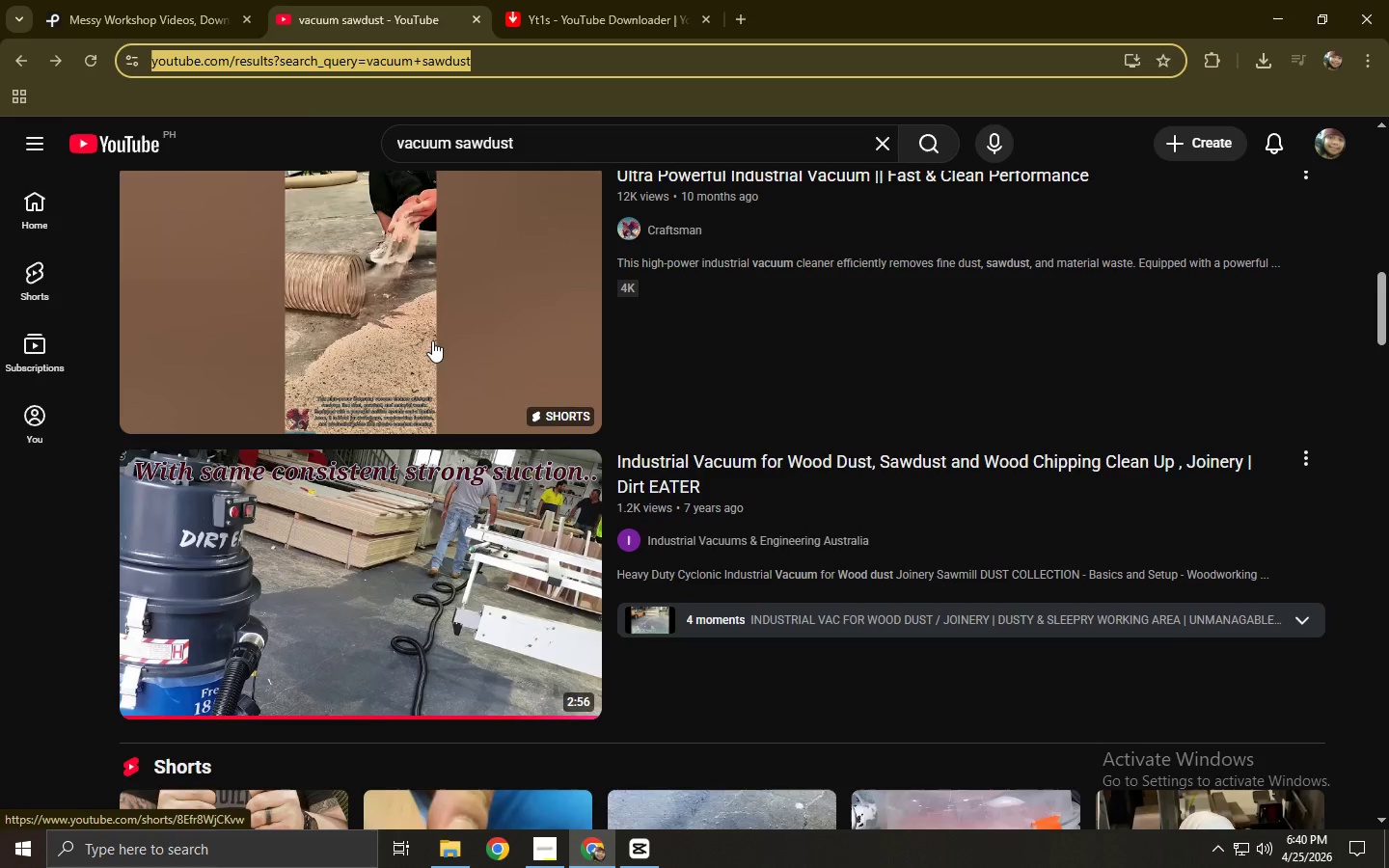 
left_click([419, 553])
 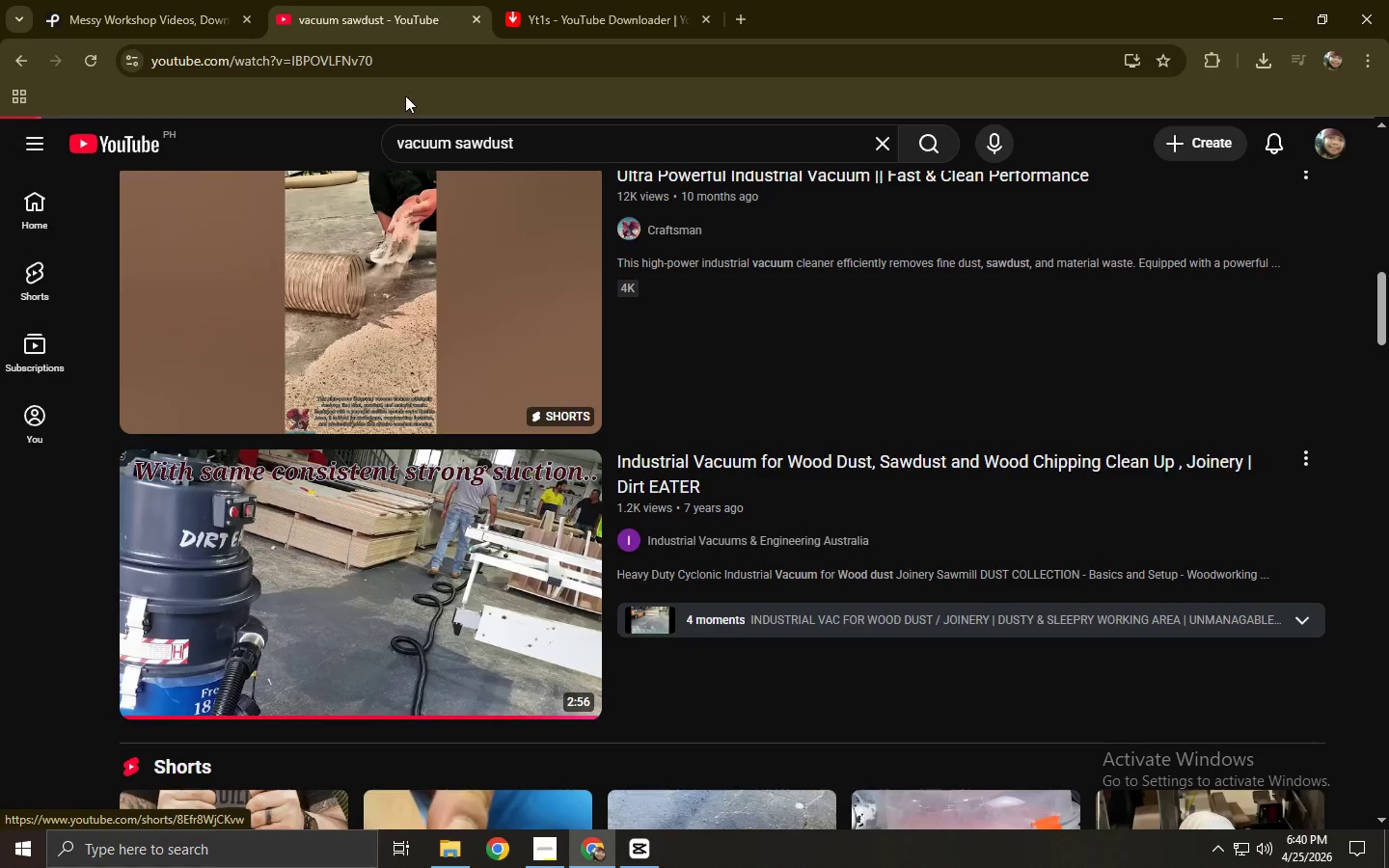 
left_click([395, 57])
 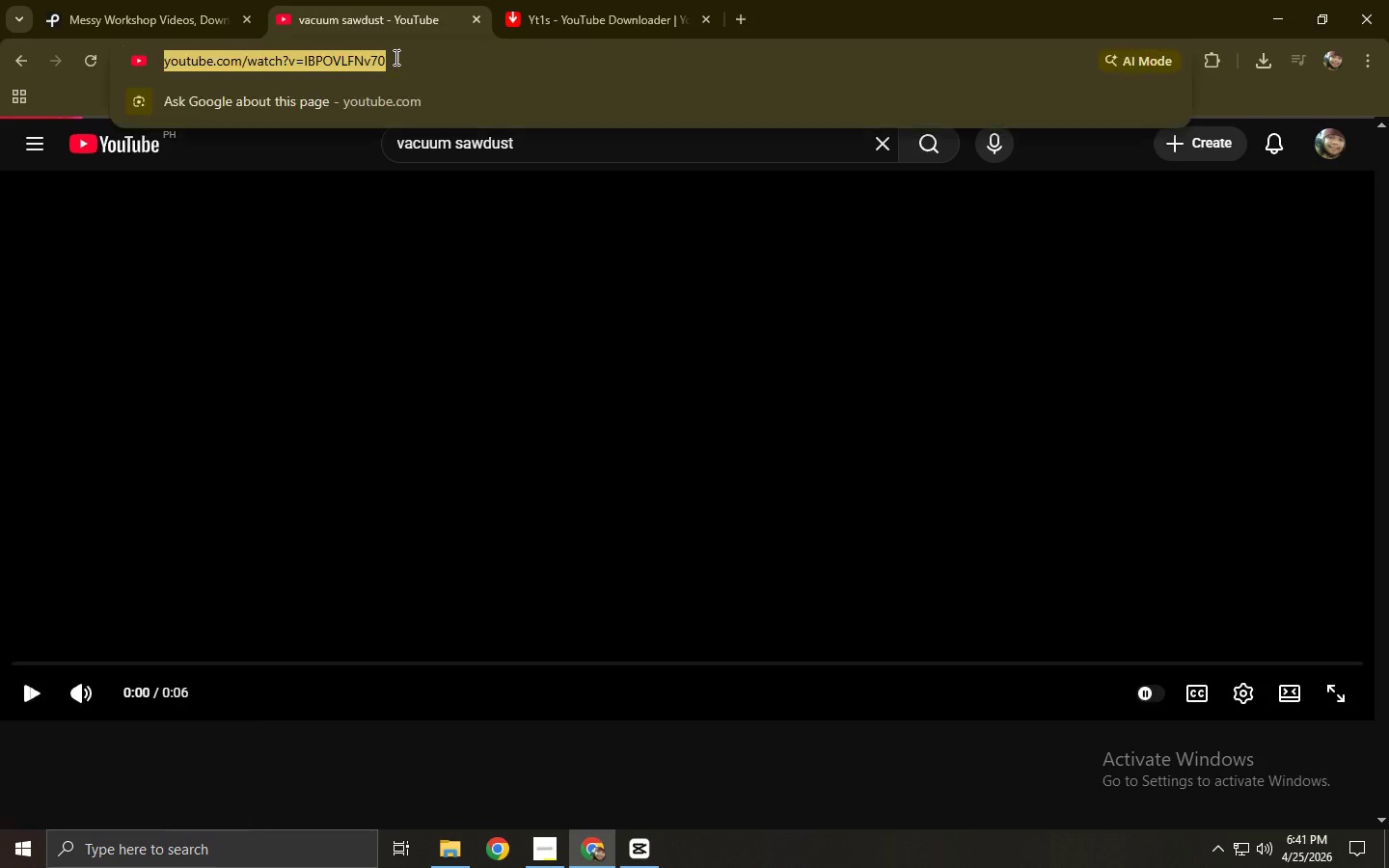 
key(Control+ControlLeft)
 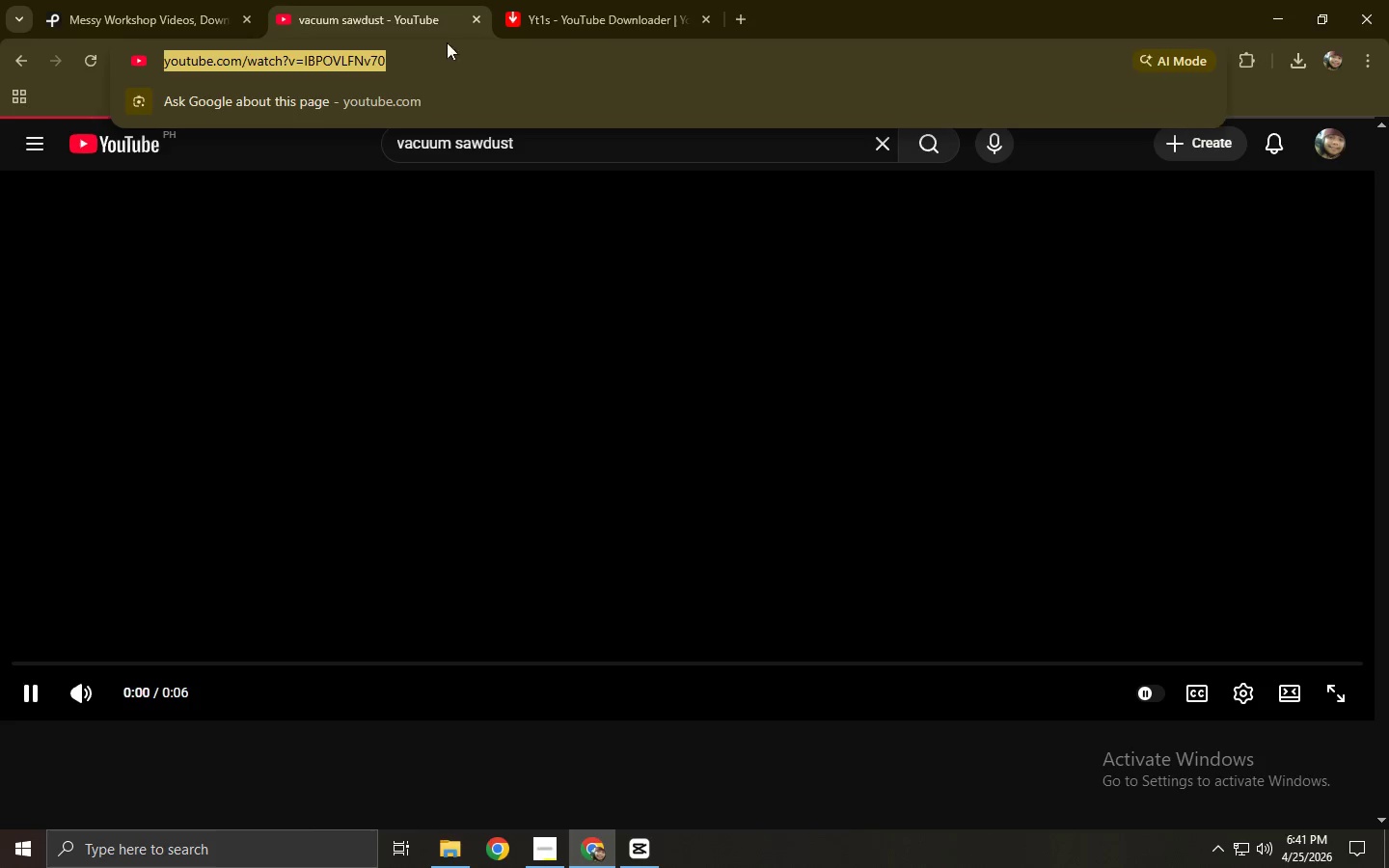 
key(Control+C)
 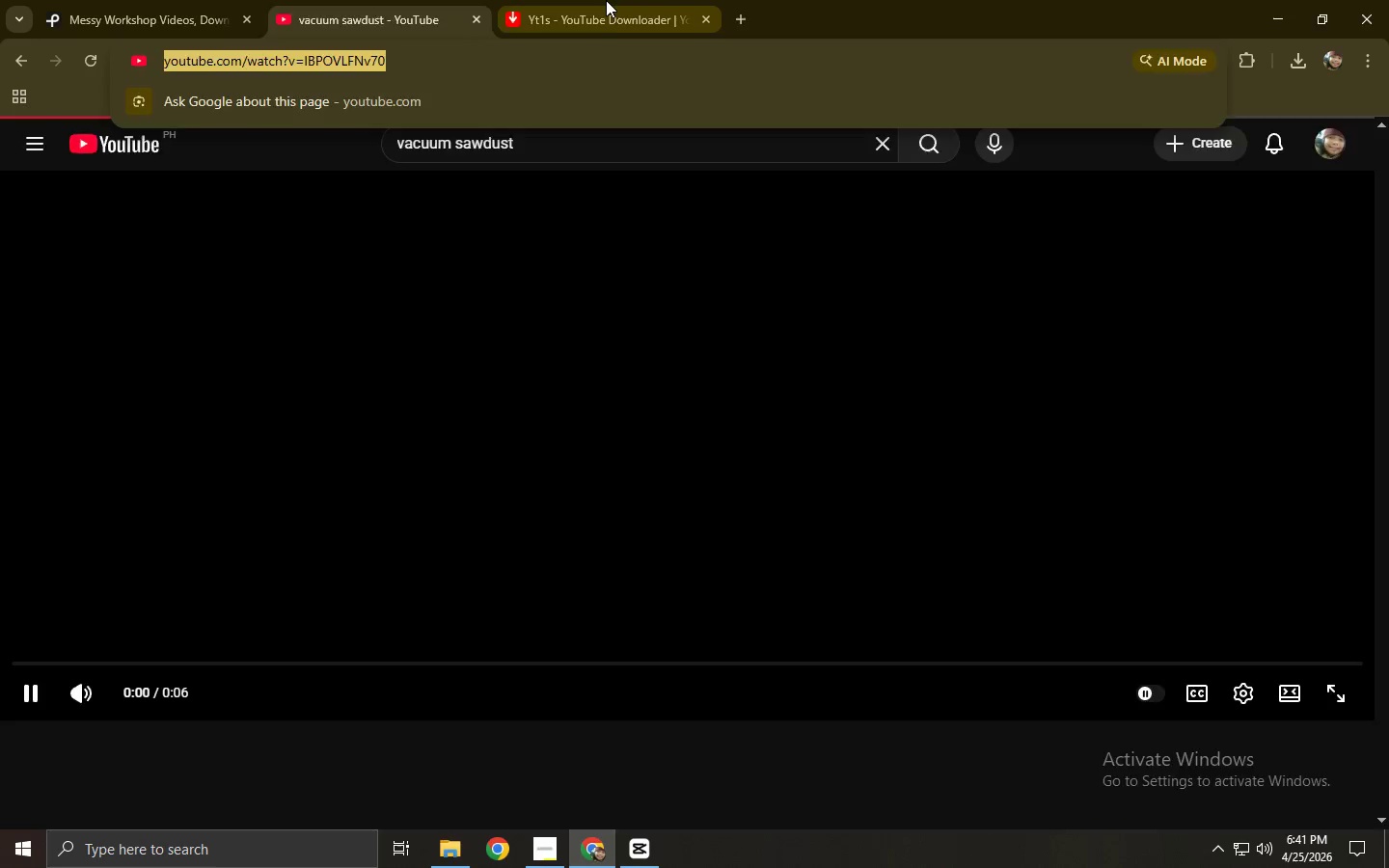 
left_click([606, 0])
 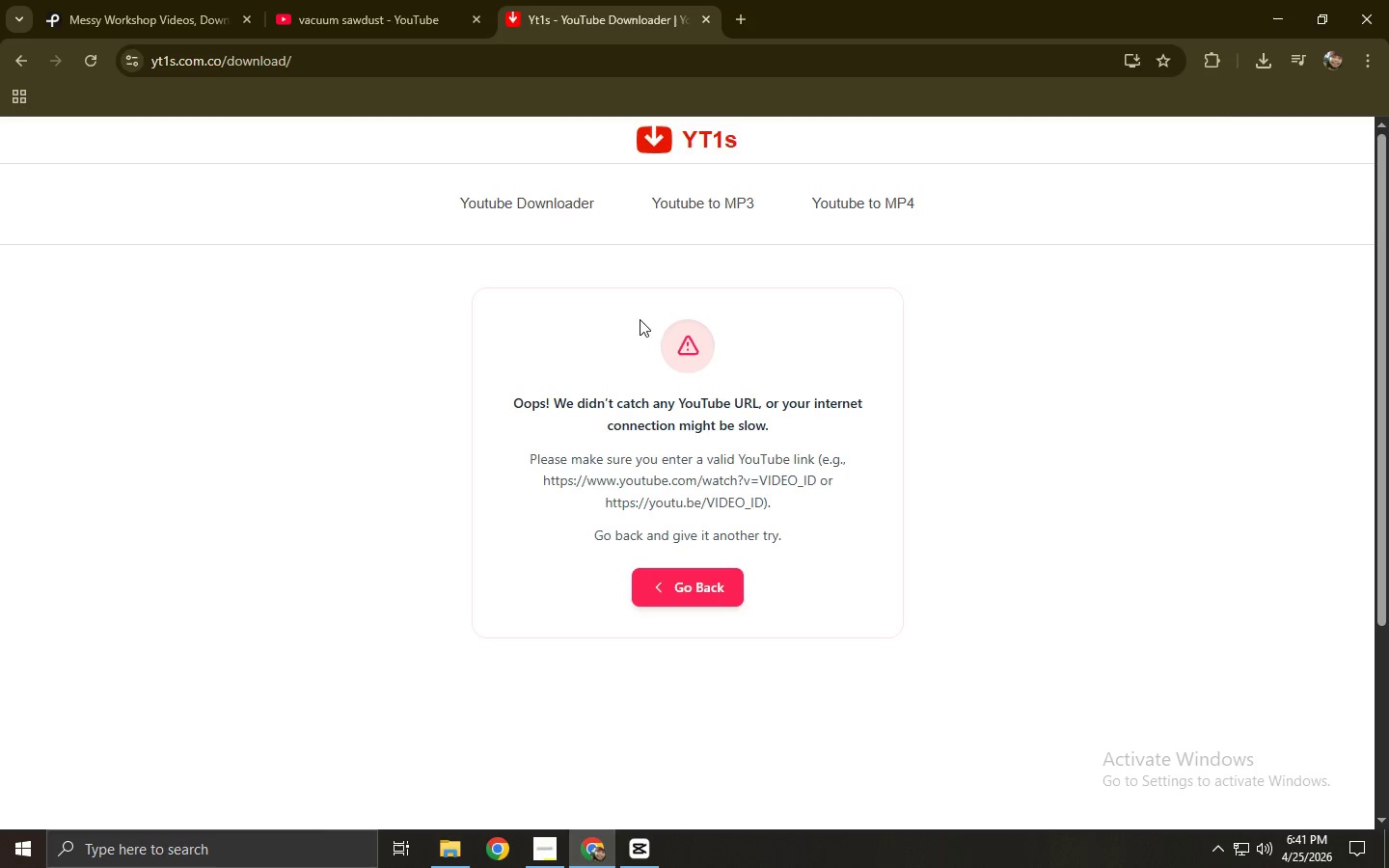 
left_click([531, 195])
 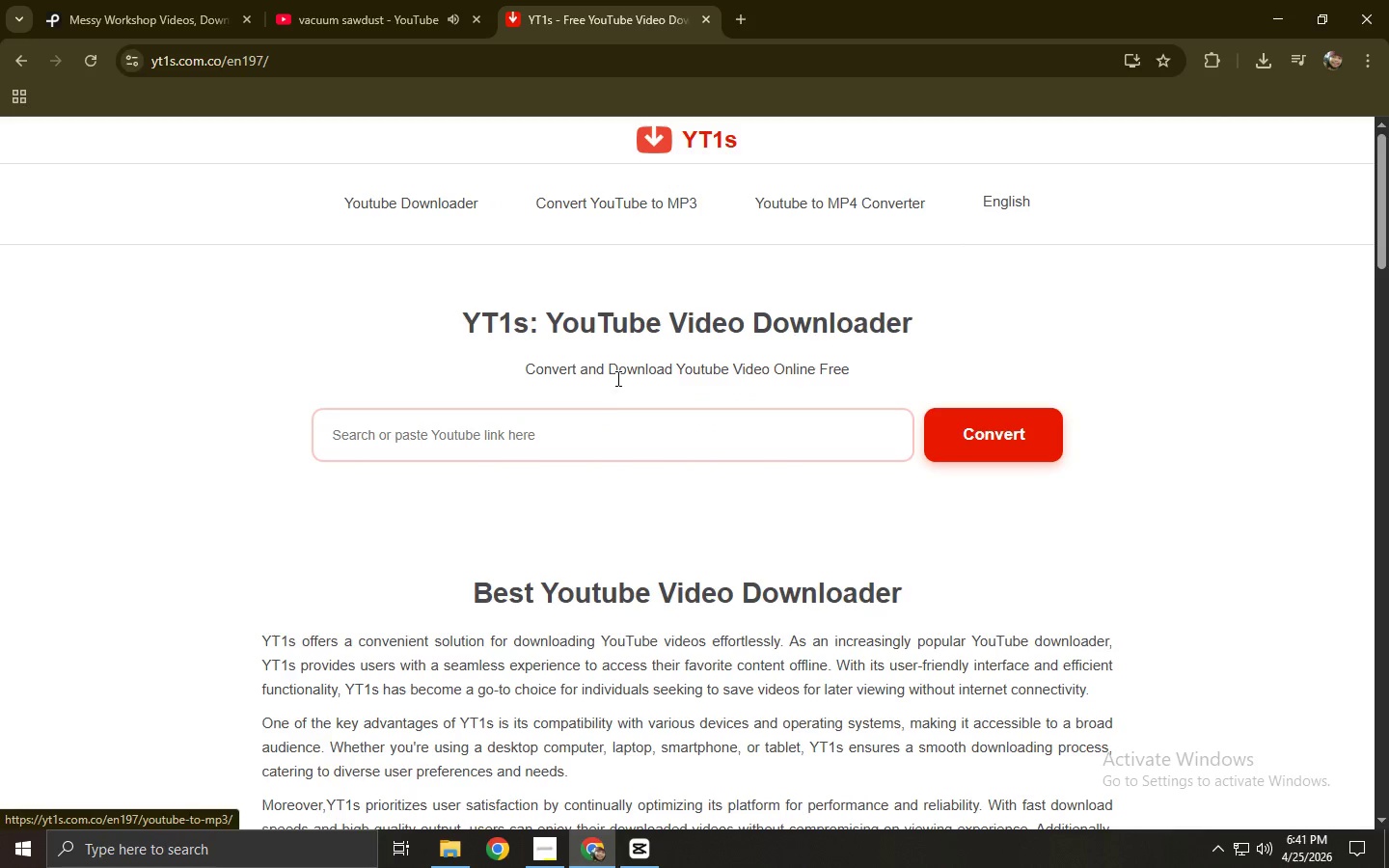 
left_click([610, 415])
 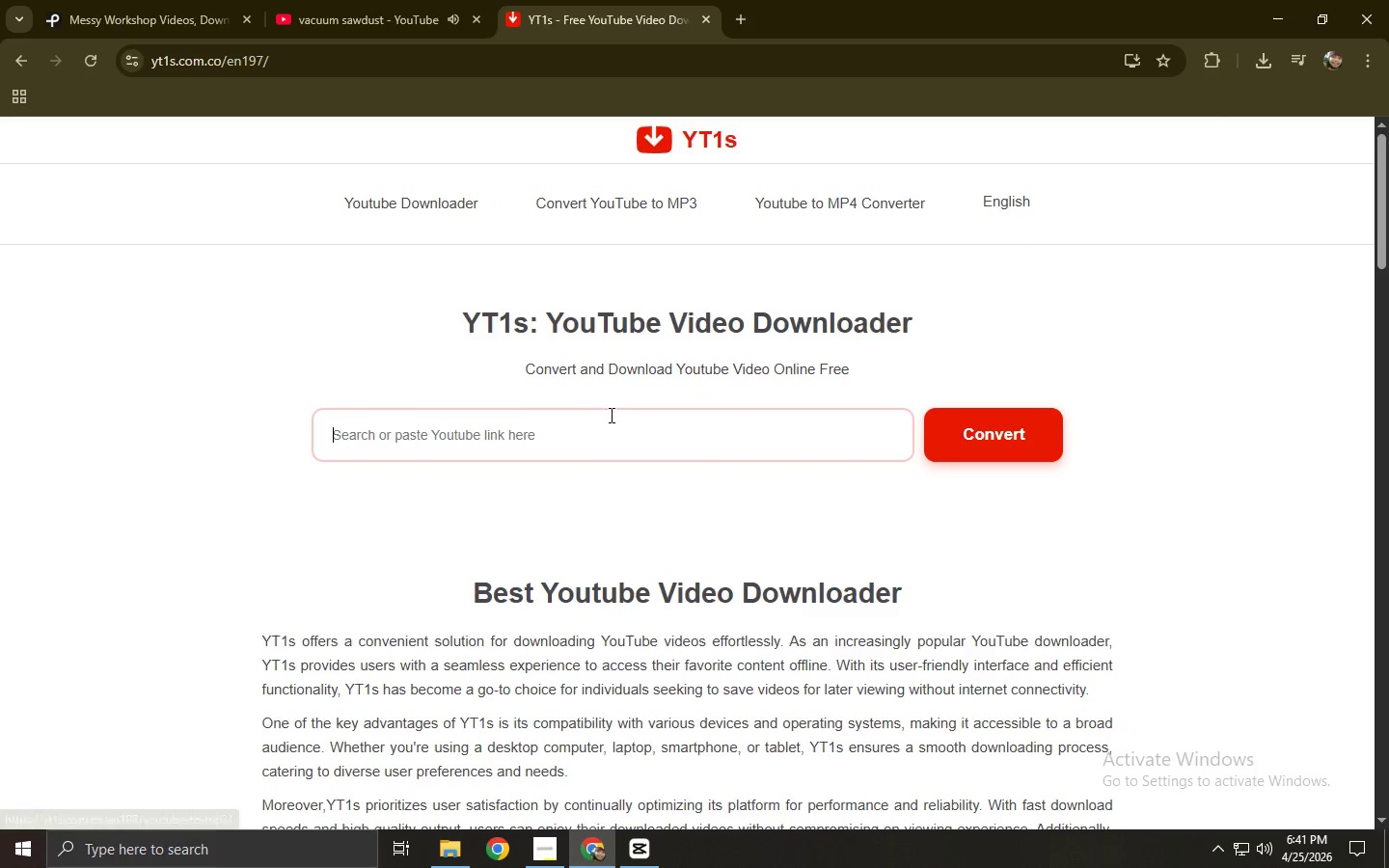 
key(Control+ControlLeft)
 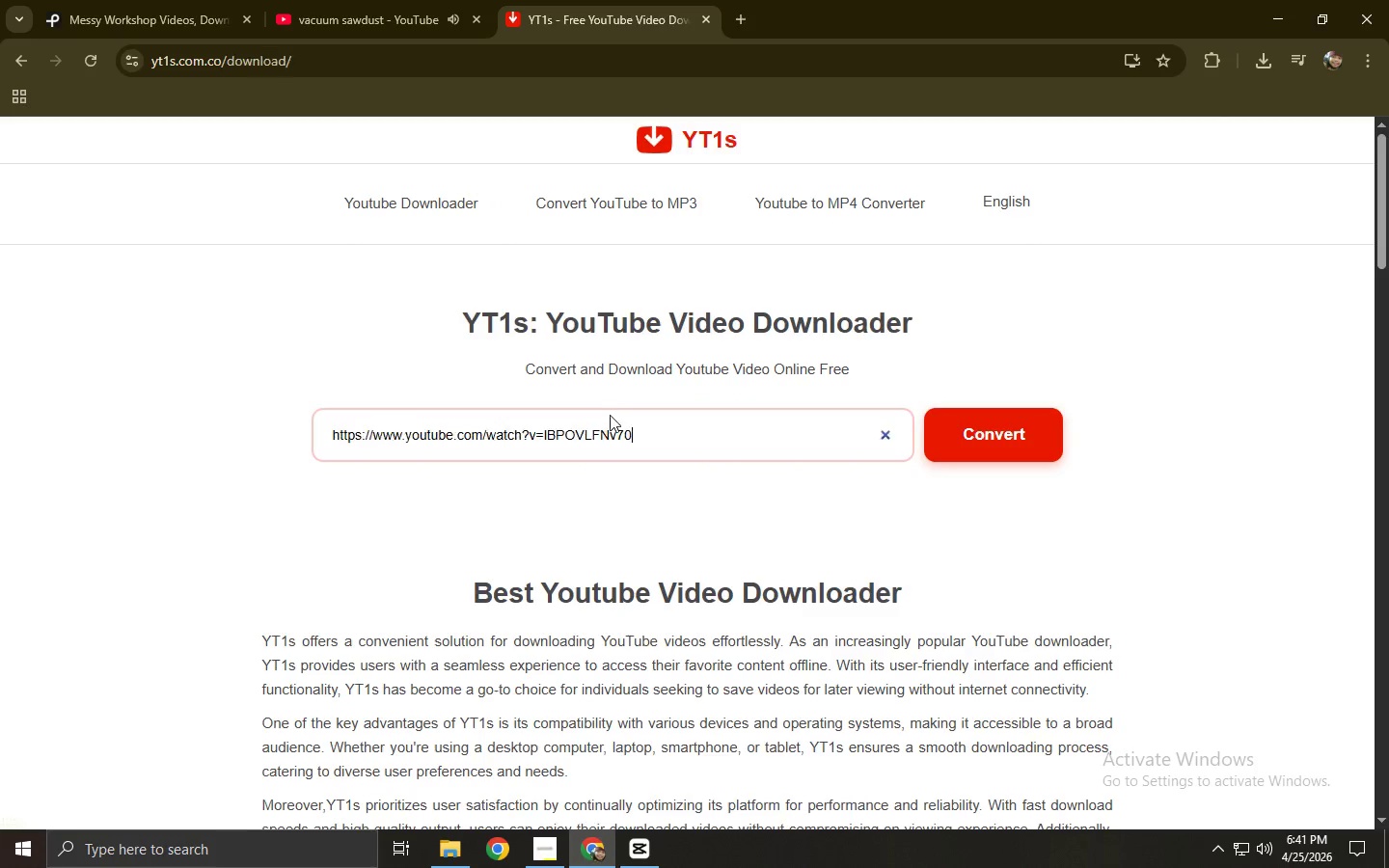 
key(Control+V)
 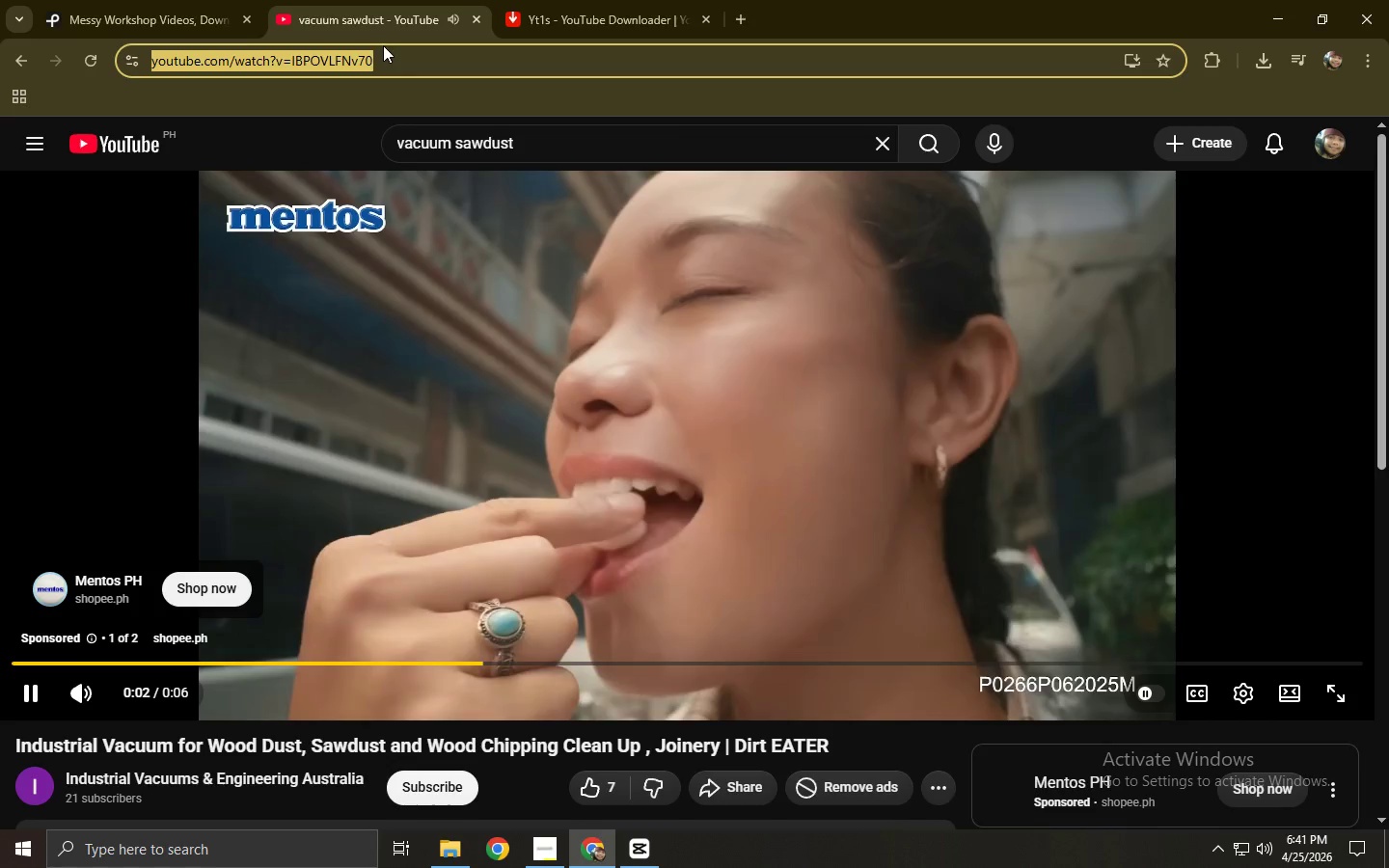 
double_click([512, 358])
 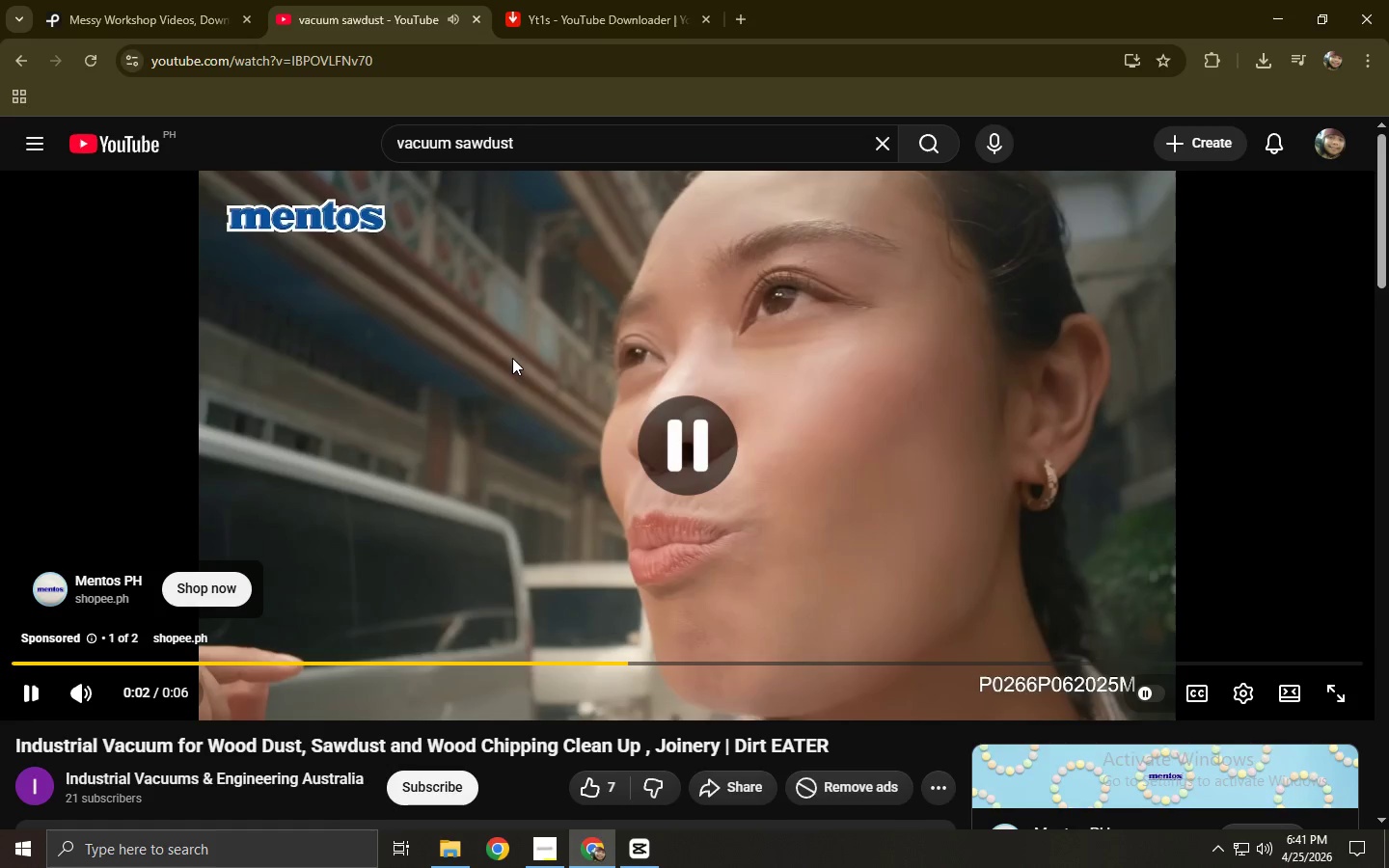 
left_click([512, 358])
 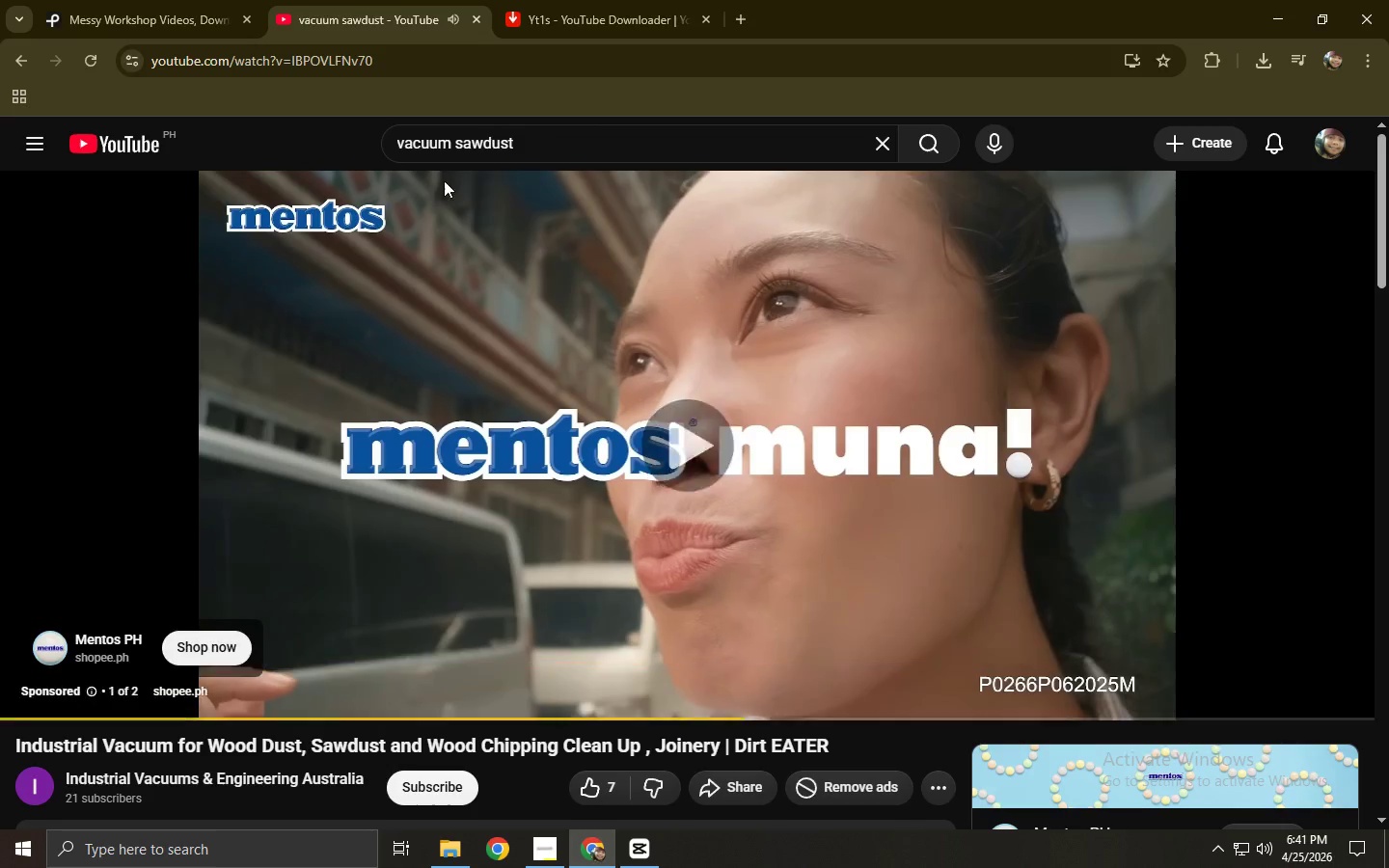 
double_click([578, 0])
 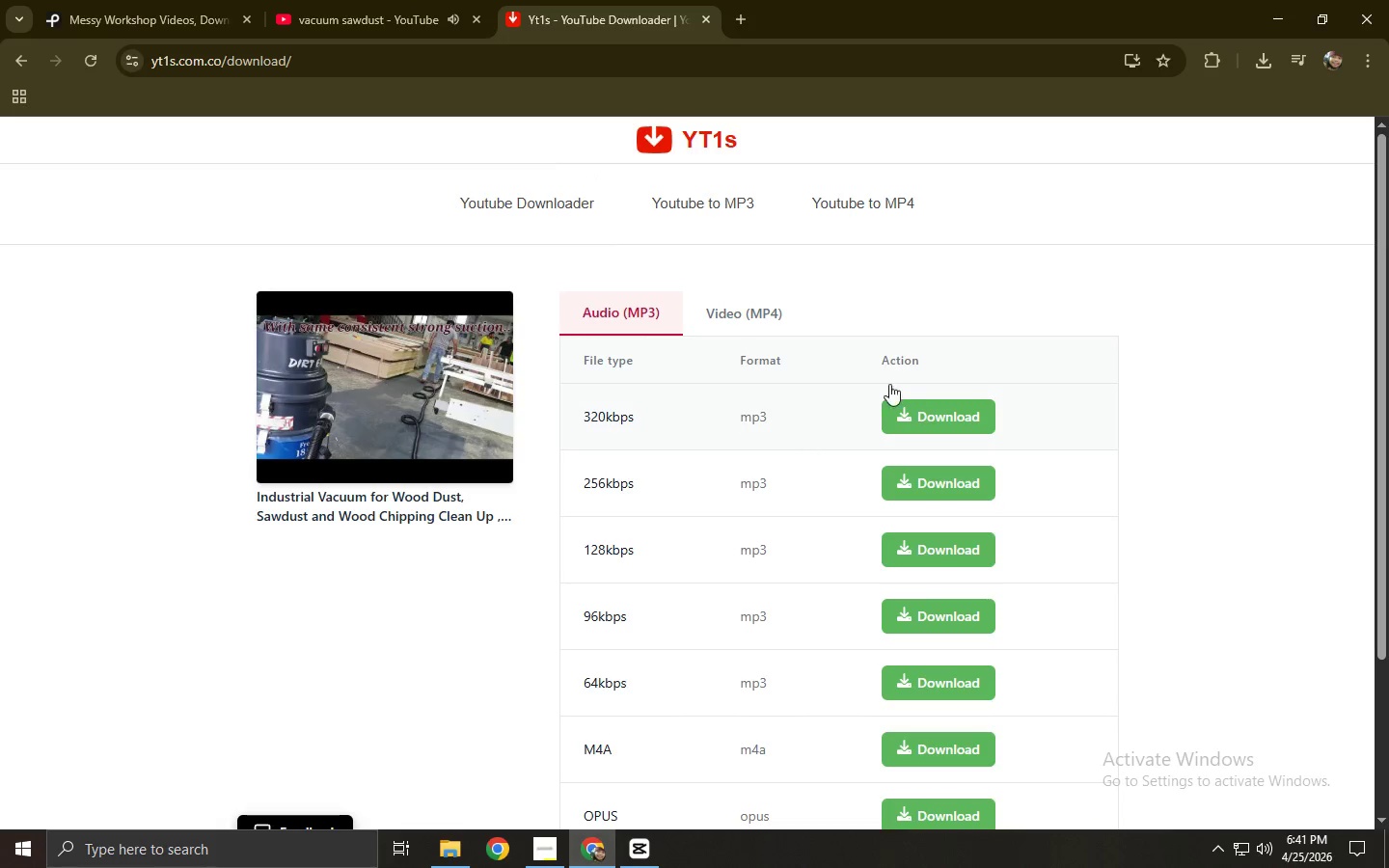 
left_click([743, 302])
 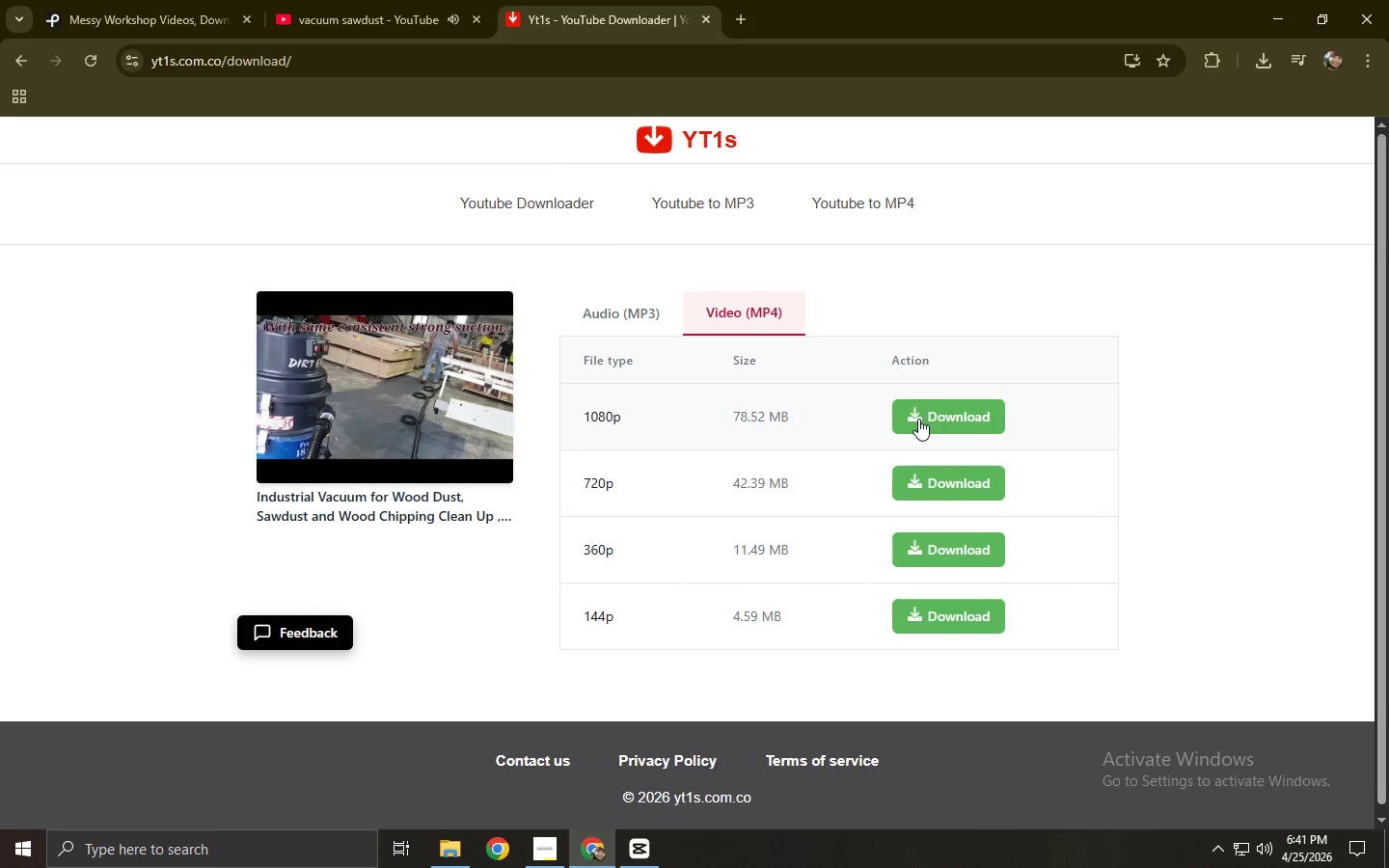 
left_click([918, 419])
 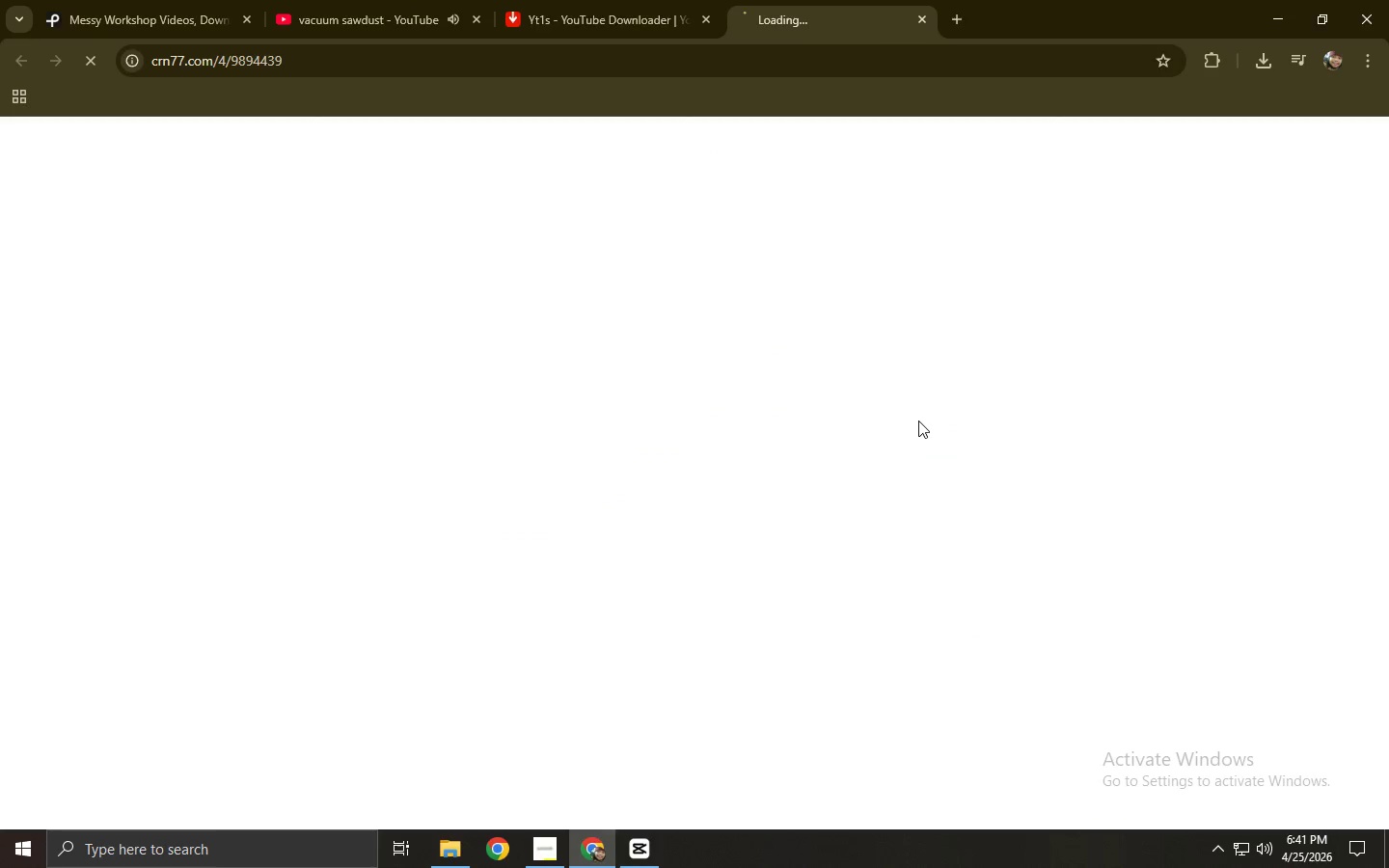 
key(Control+ControlLeft)
 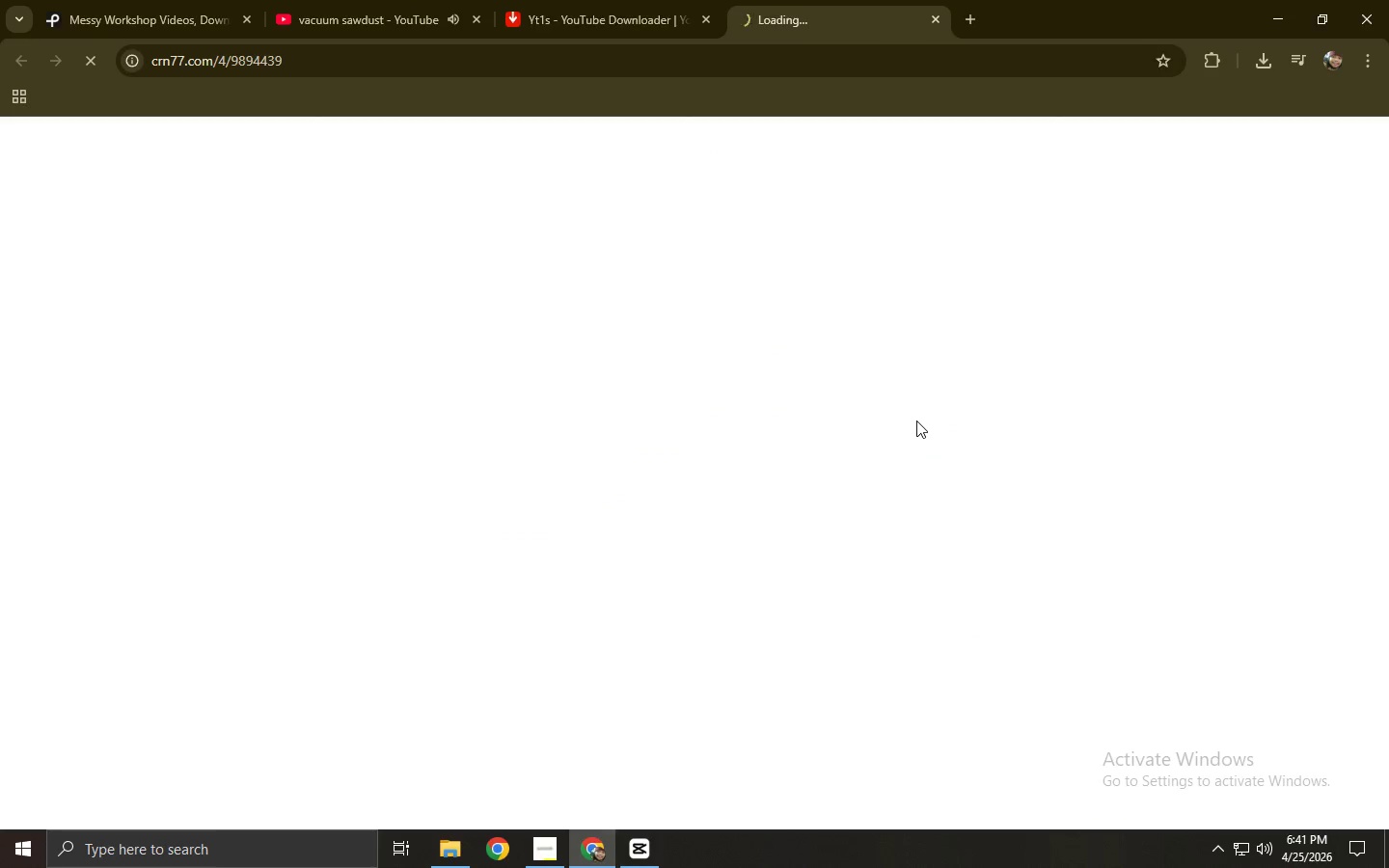 
key(Control+W)
 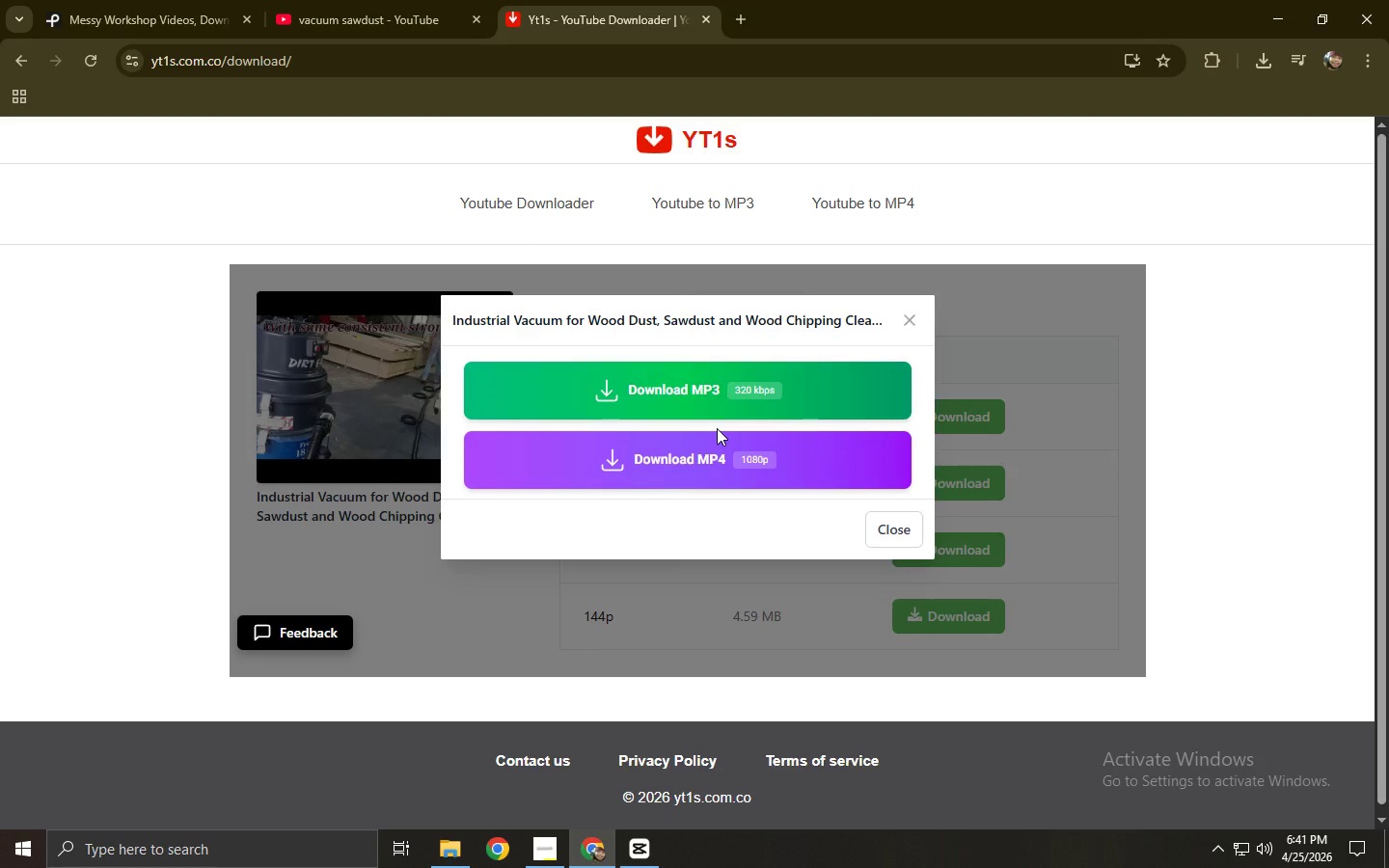 
left_click([691, 455])
 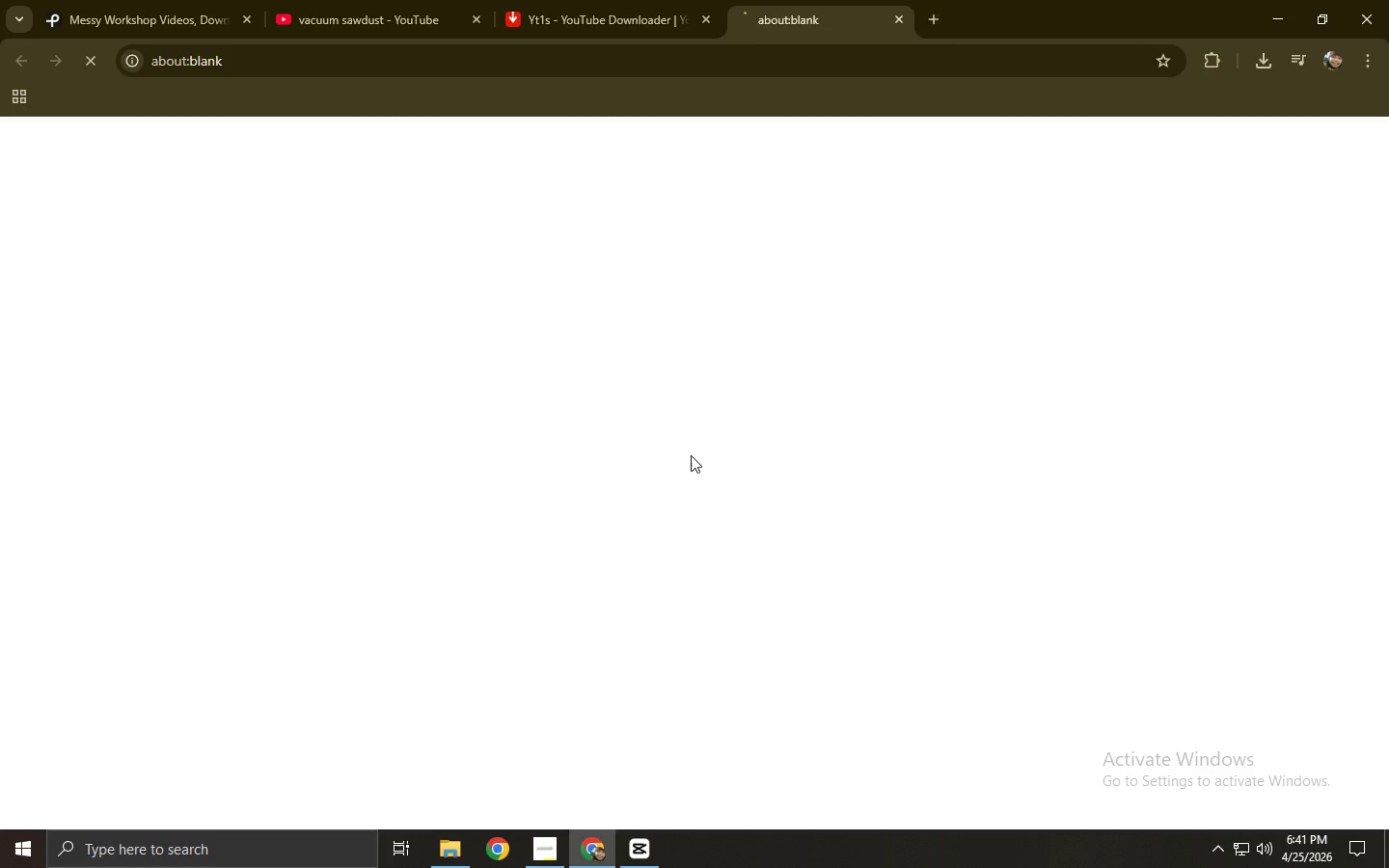 
key(Control+ControlLeft)
 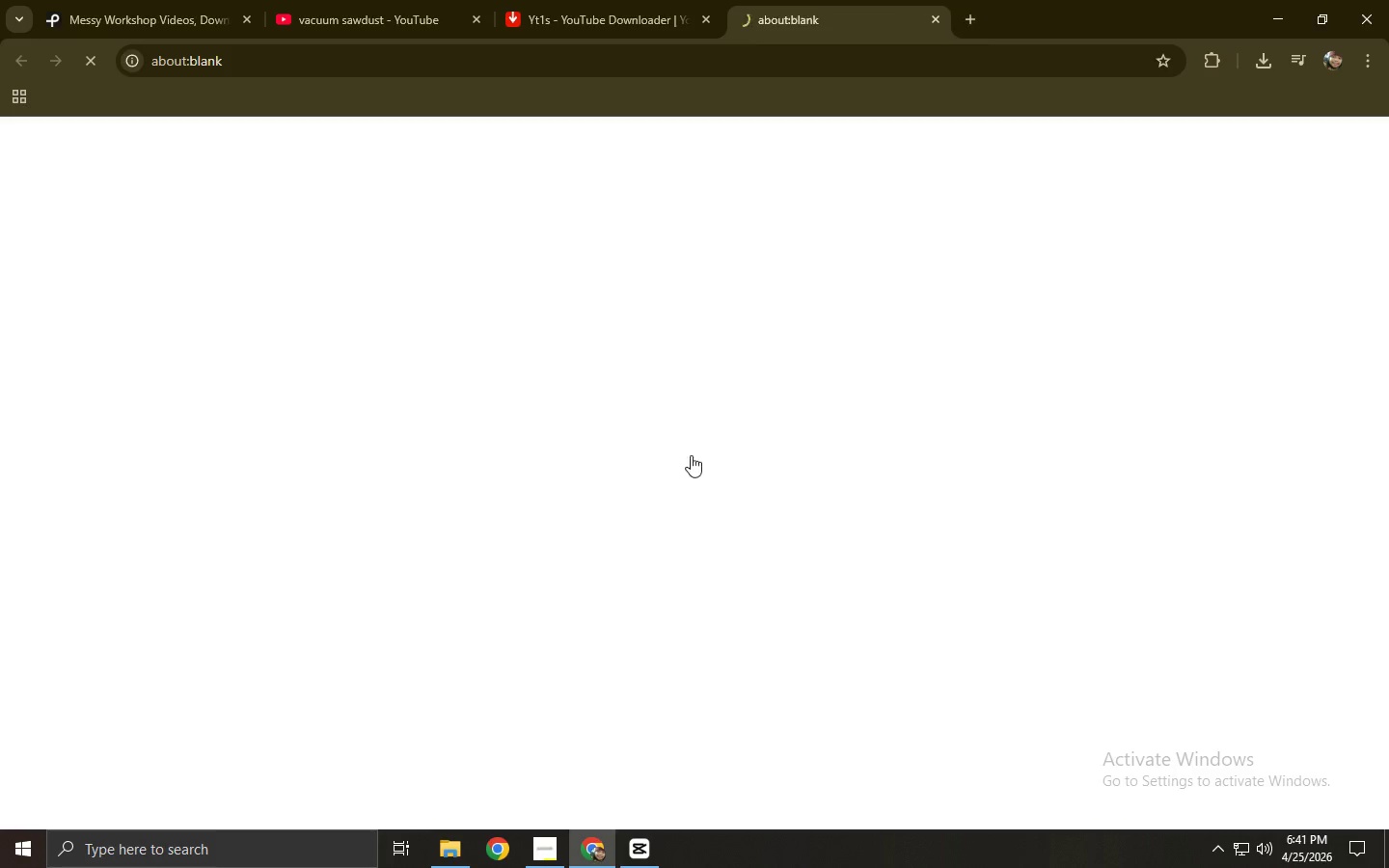 
key(Control+W)
 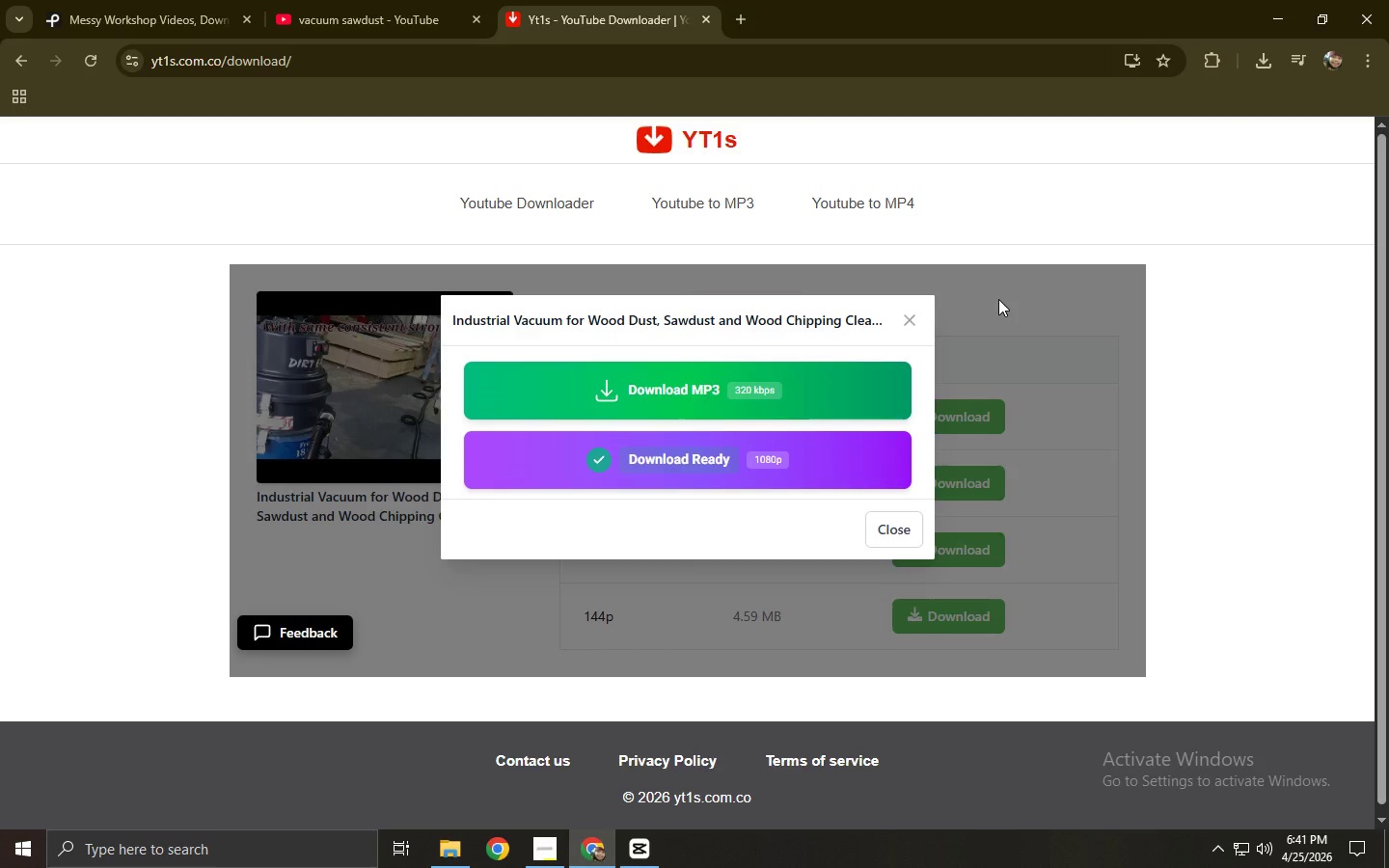 
wait(5.66)
 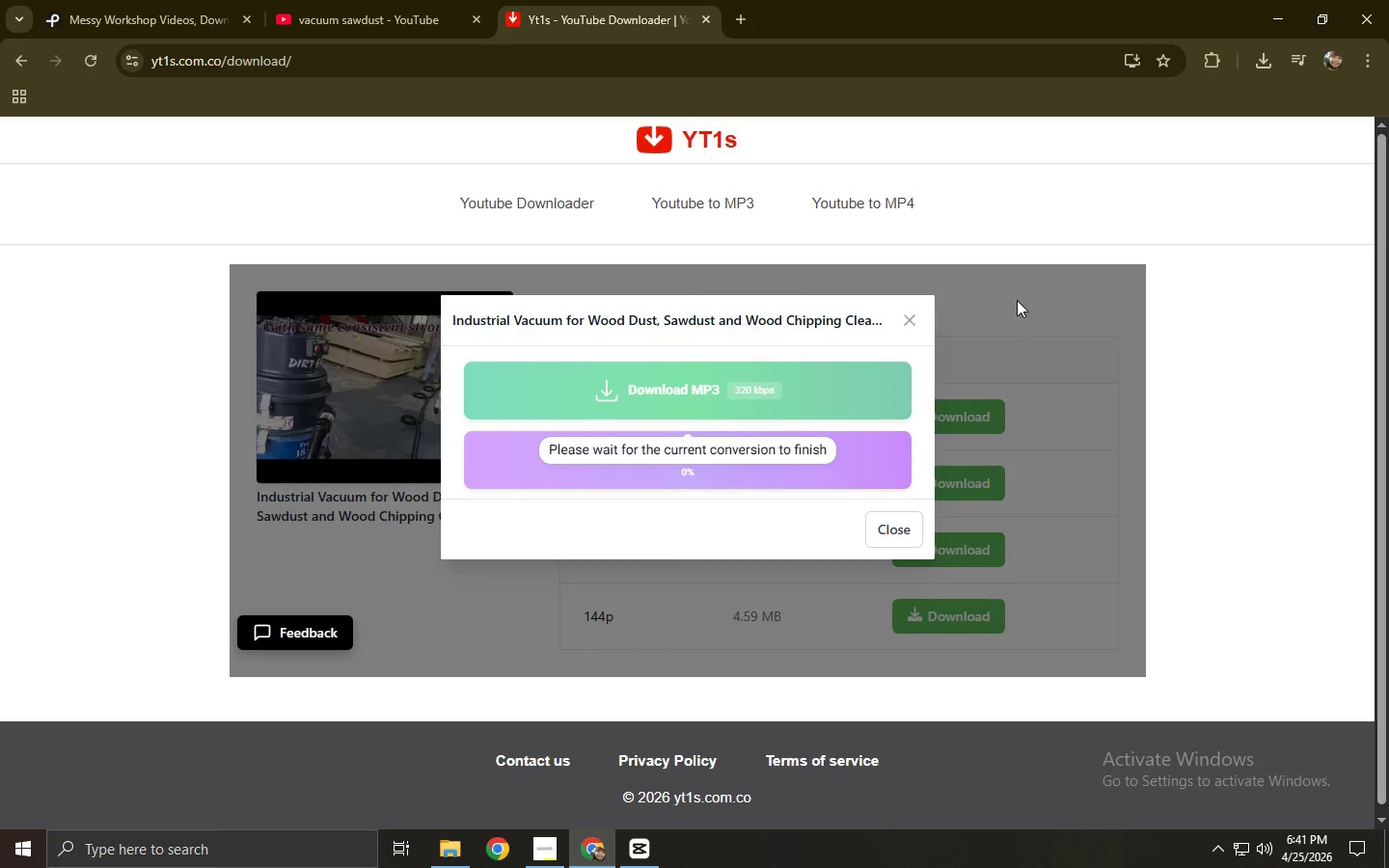 
left_click([764, 466])
 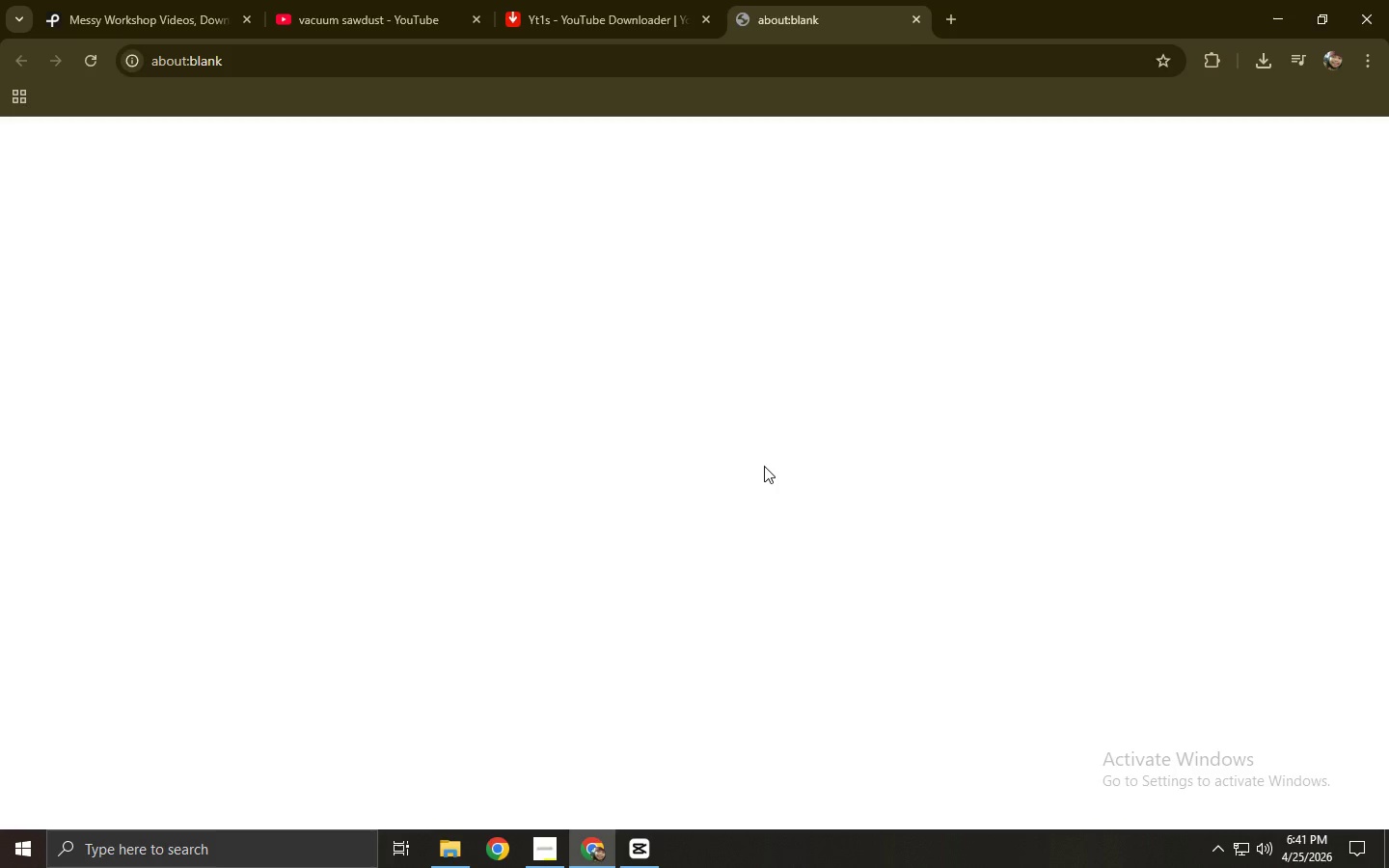 
key(Control+ControlLeft)
 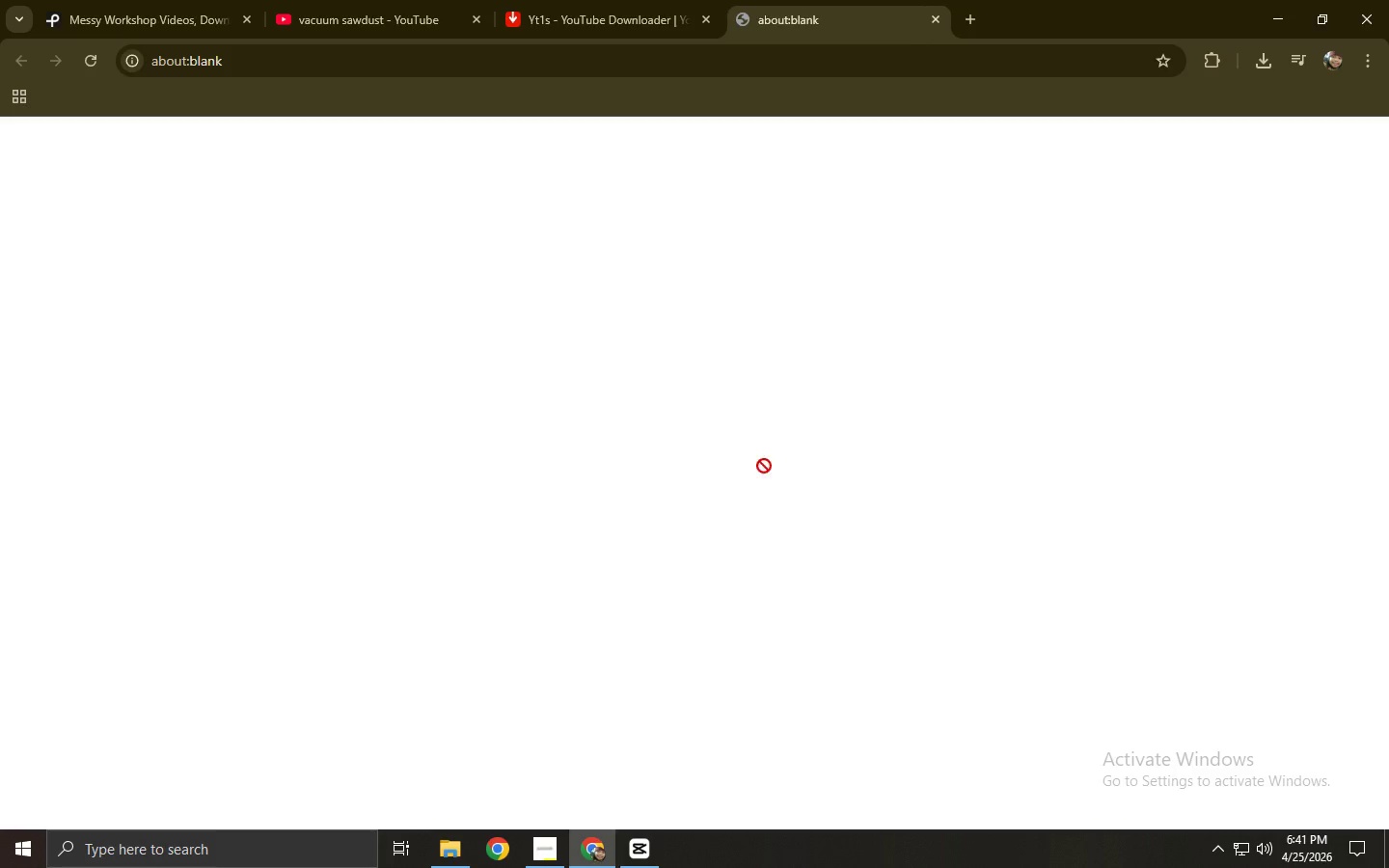 
key(Control+W)
 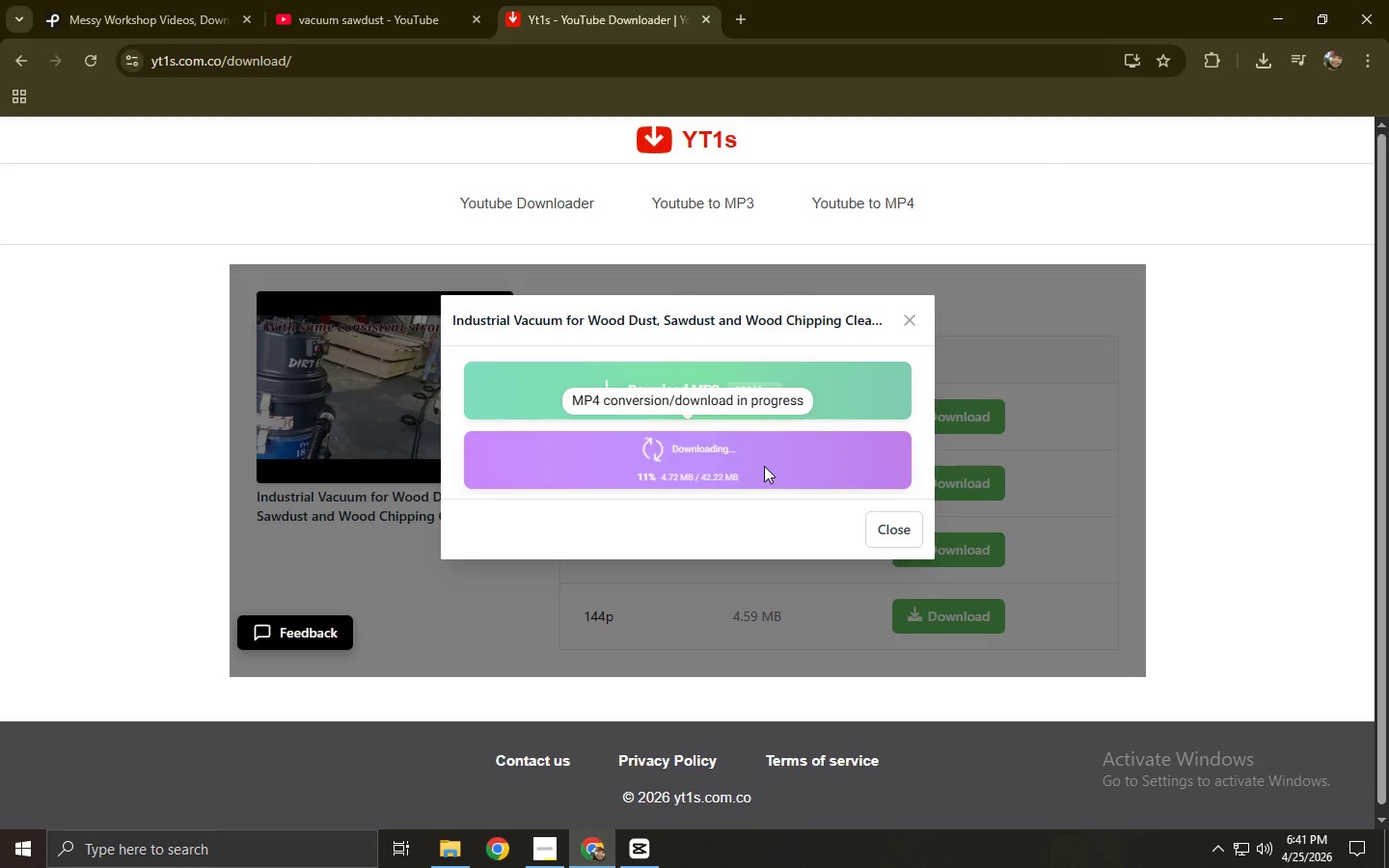 
key(Alt+AltLeft)
 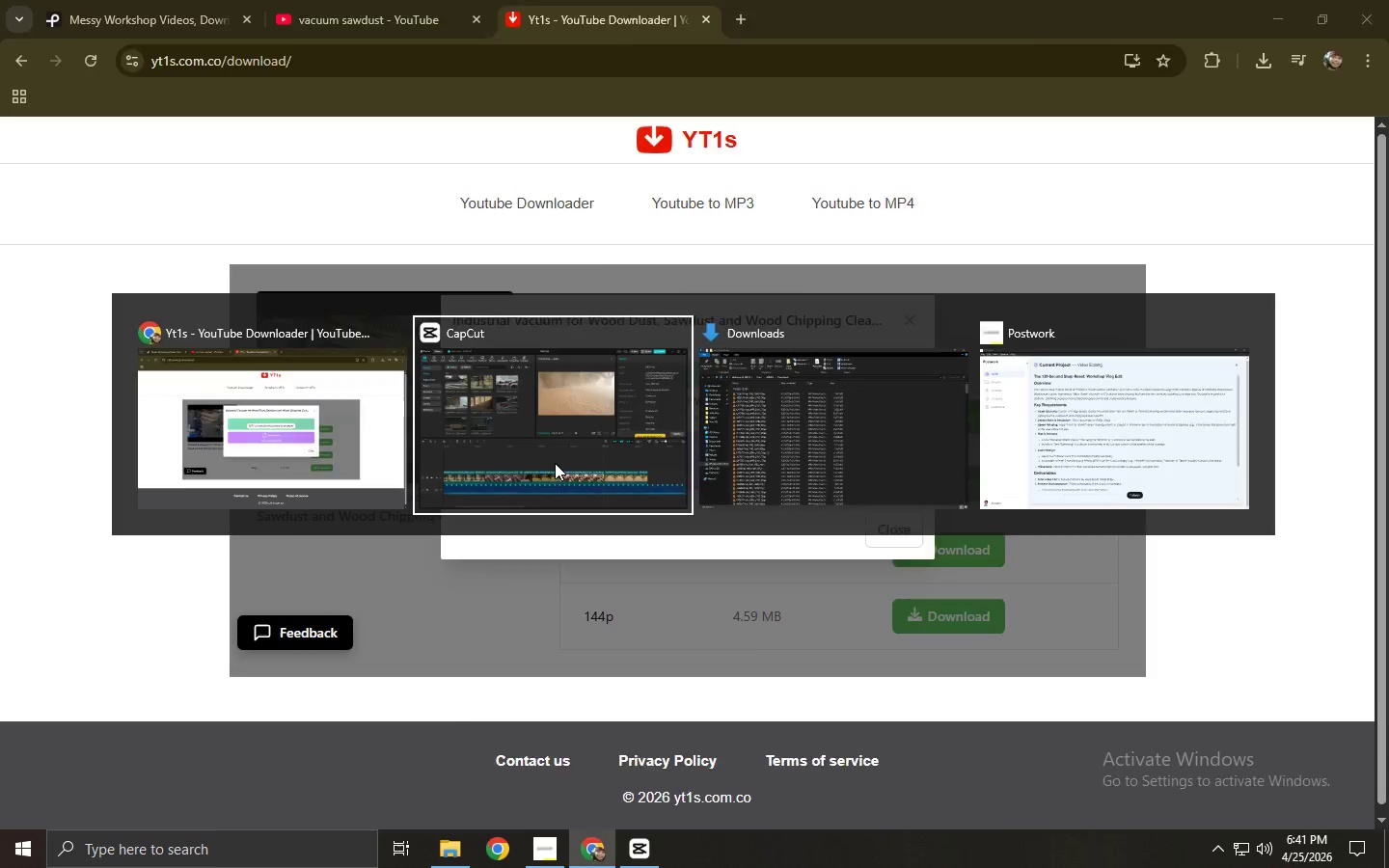 
key(Alt+Tab)
 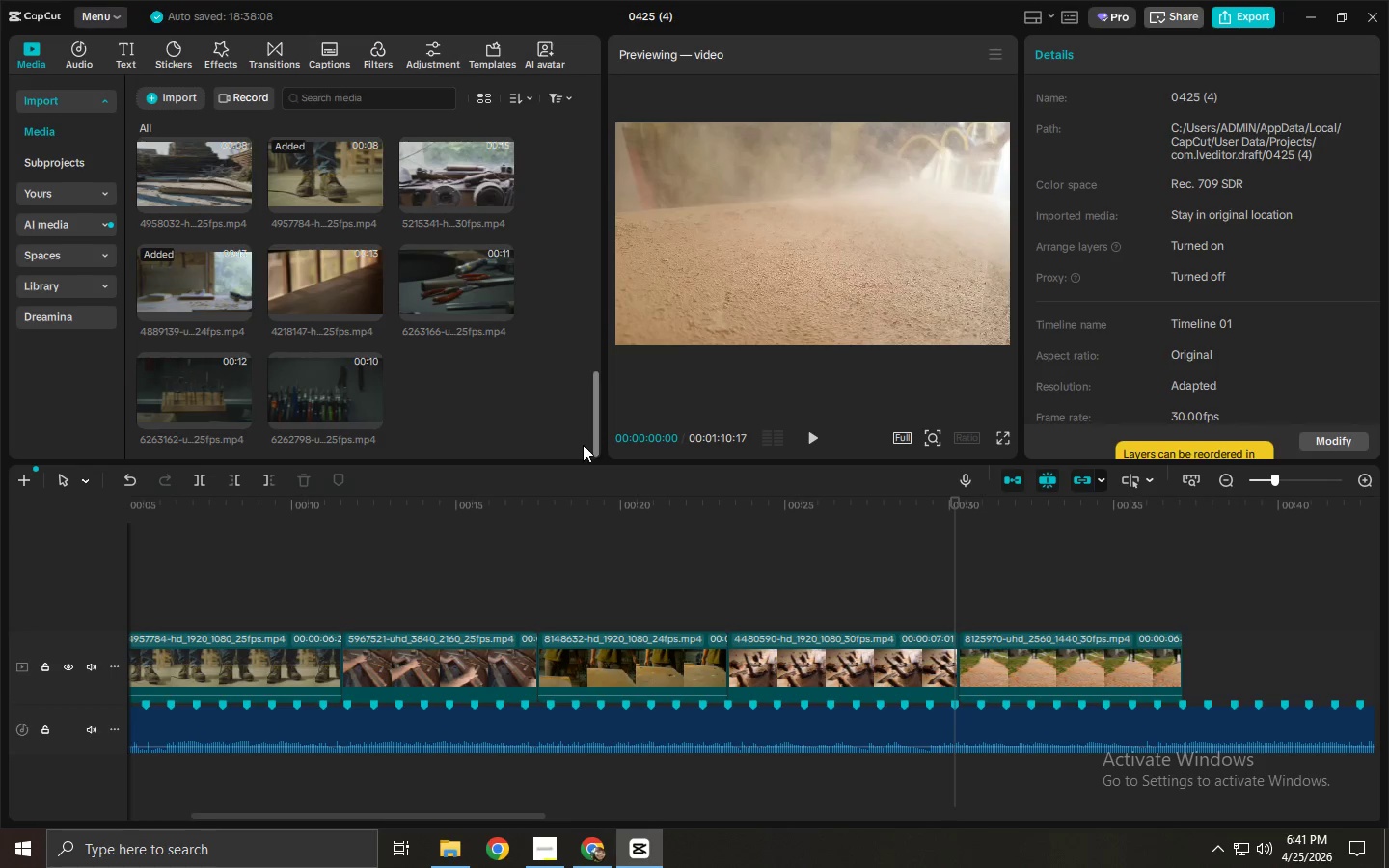 
key(Space)
 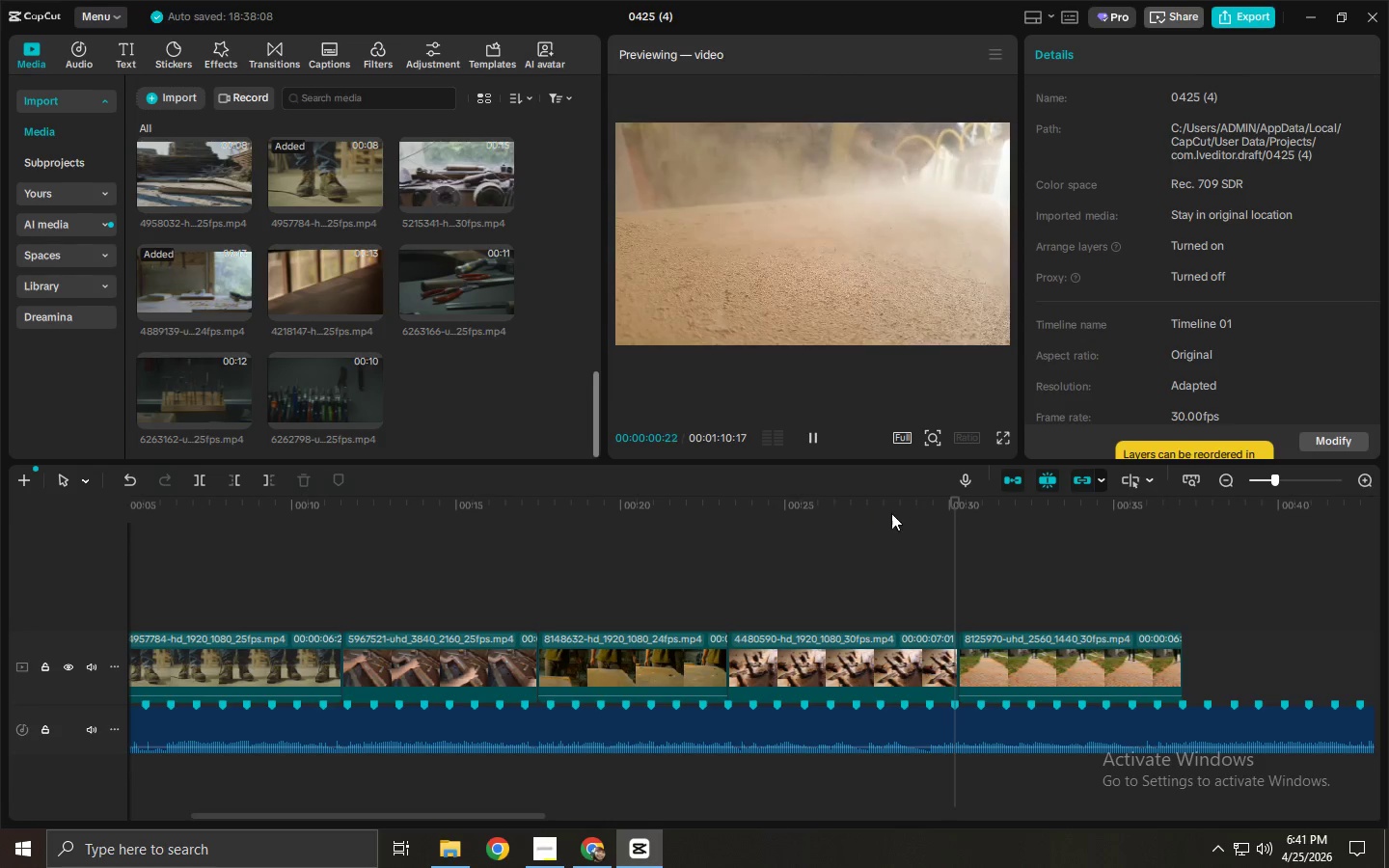 
left_click([967, 514])
 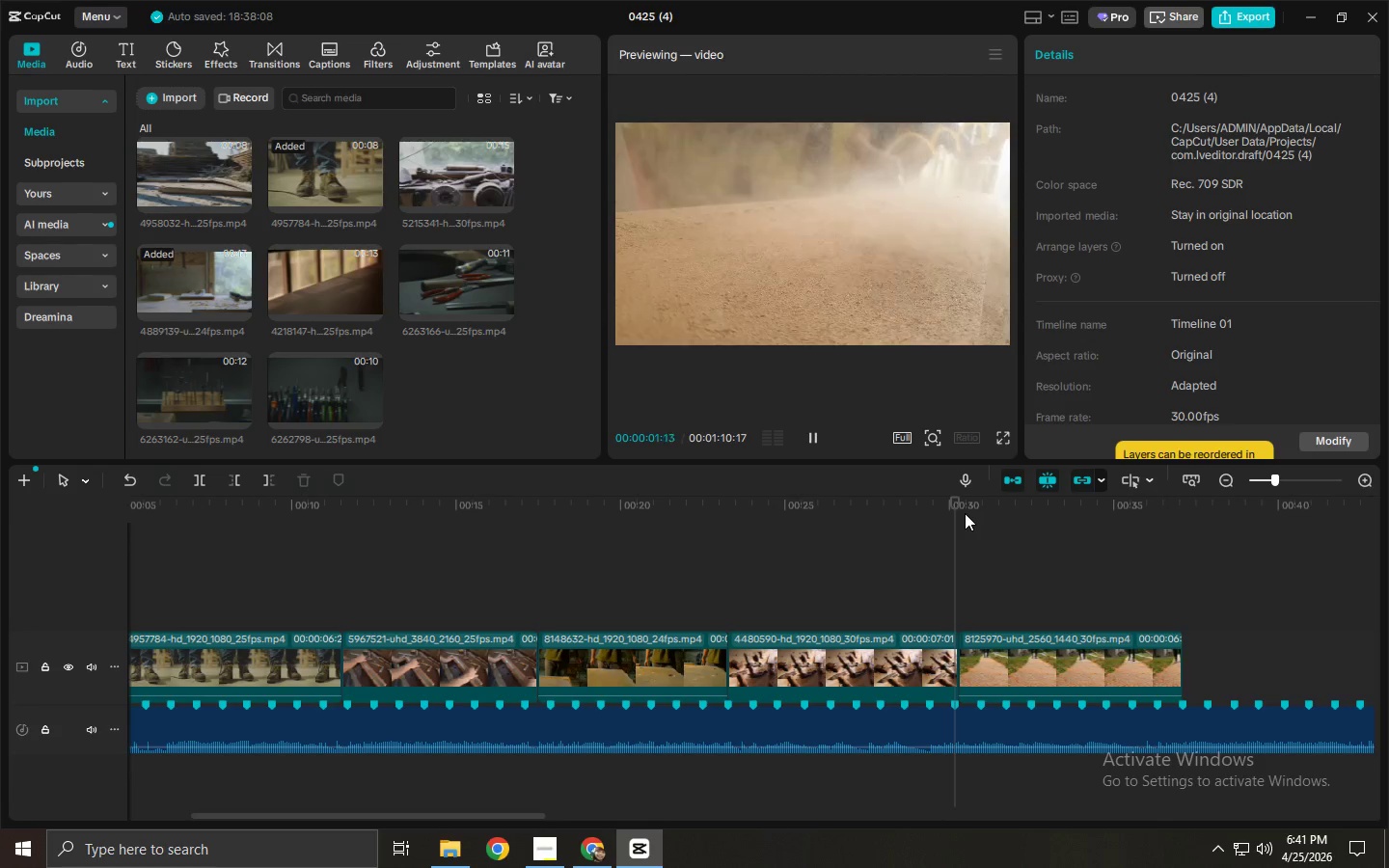 
key(Alt+AltLeft)
 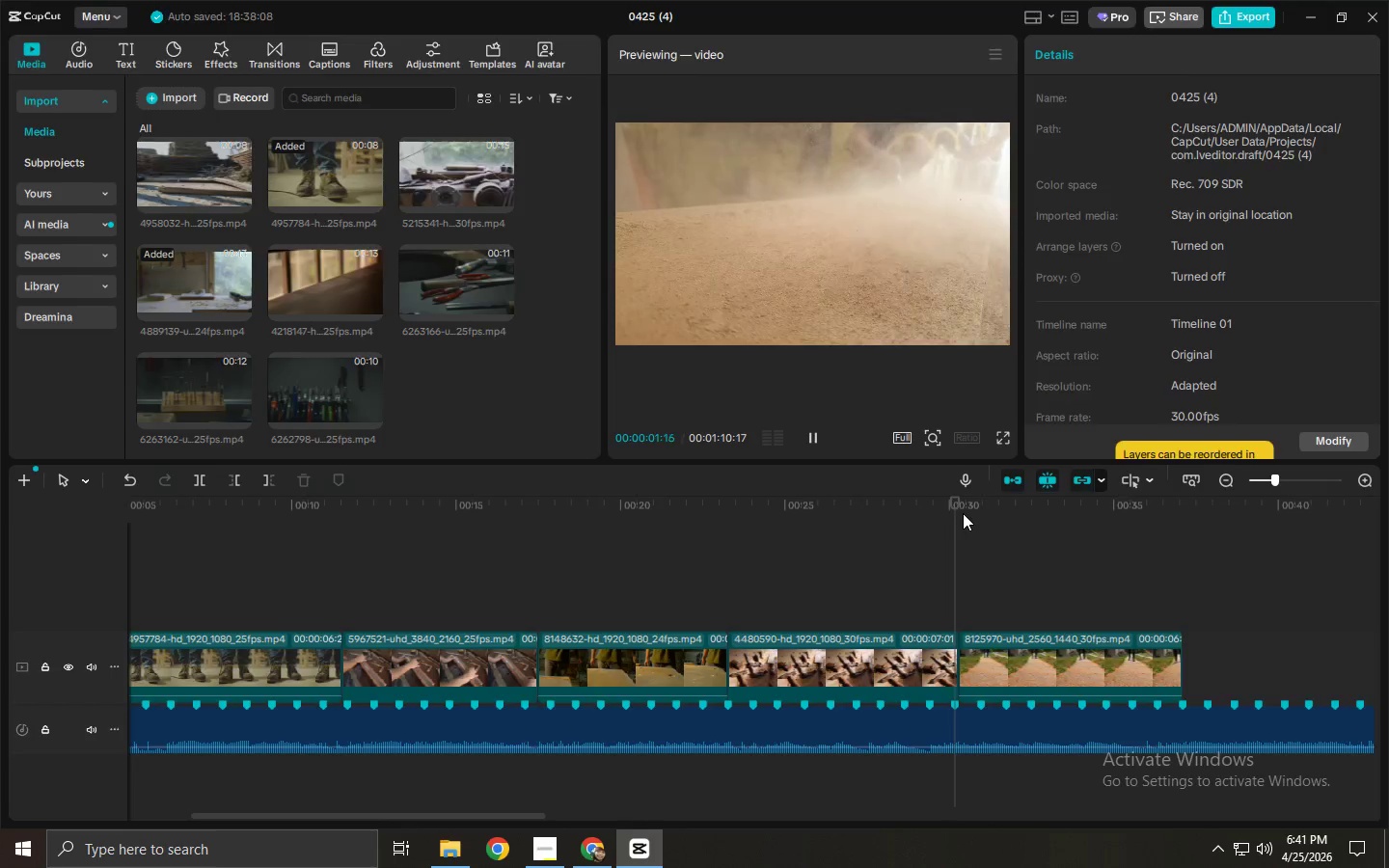 
key(Alt+Tab)
 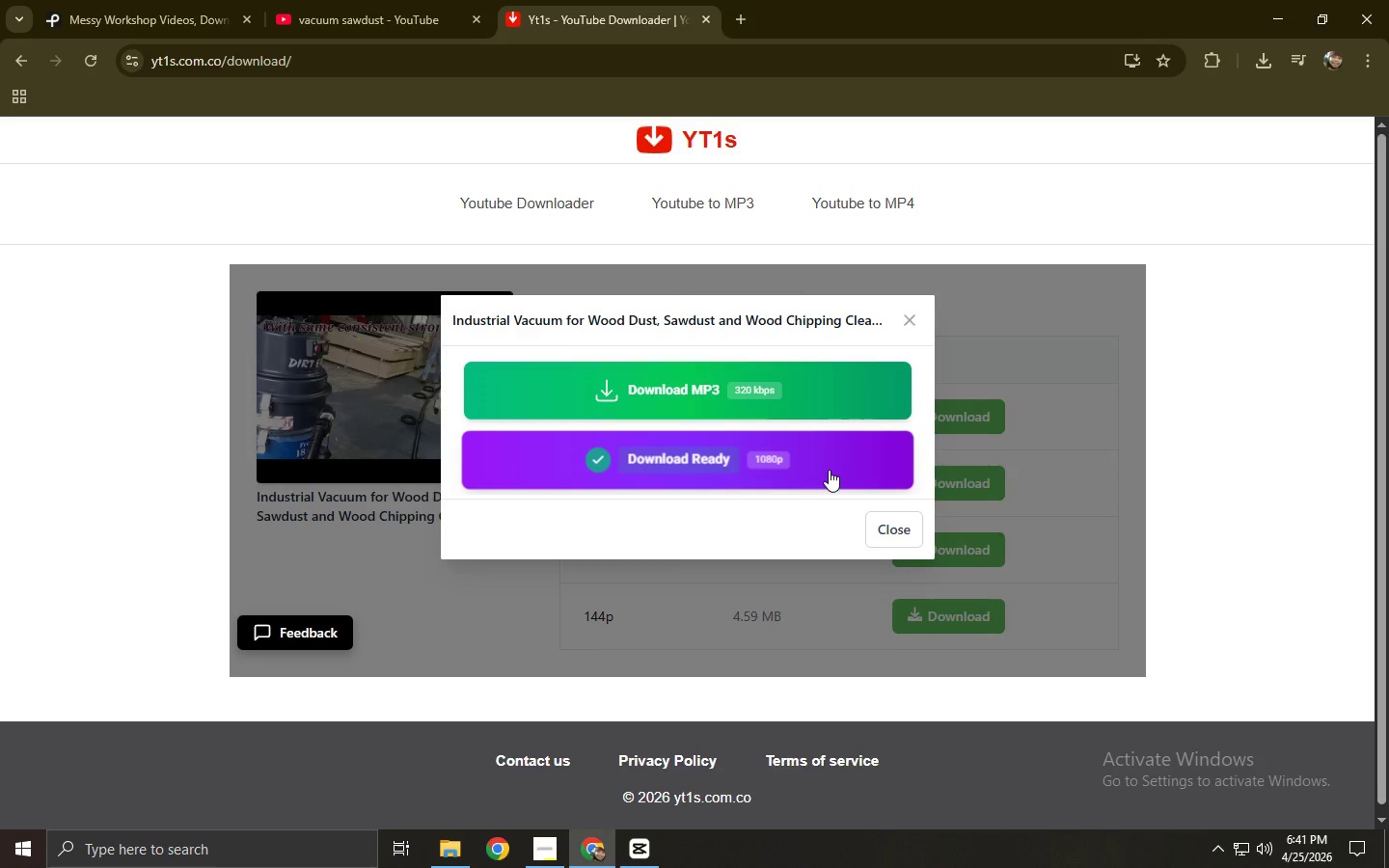 
left_click_drag(start_coordinate=[1151, 122], to_coordinate=[485, 399])
 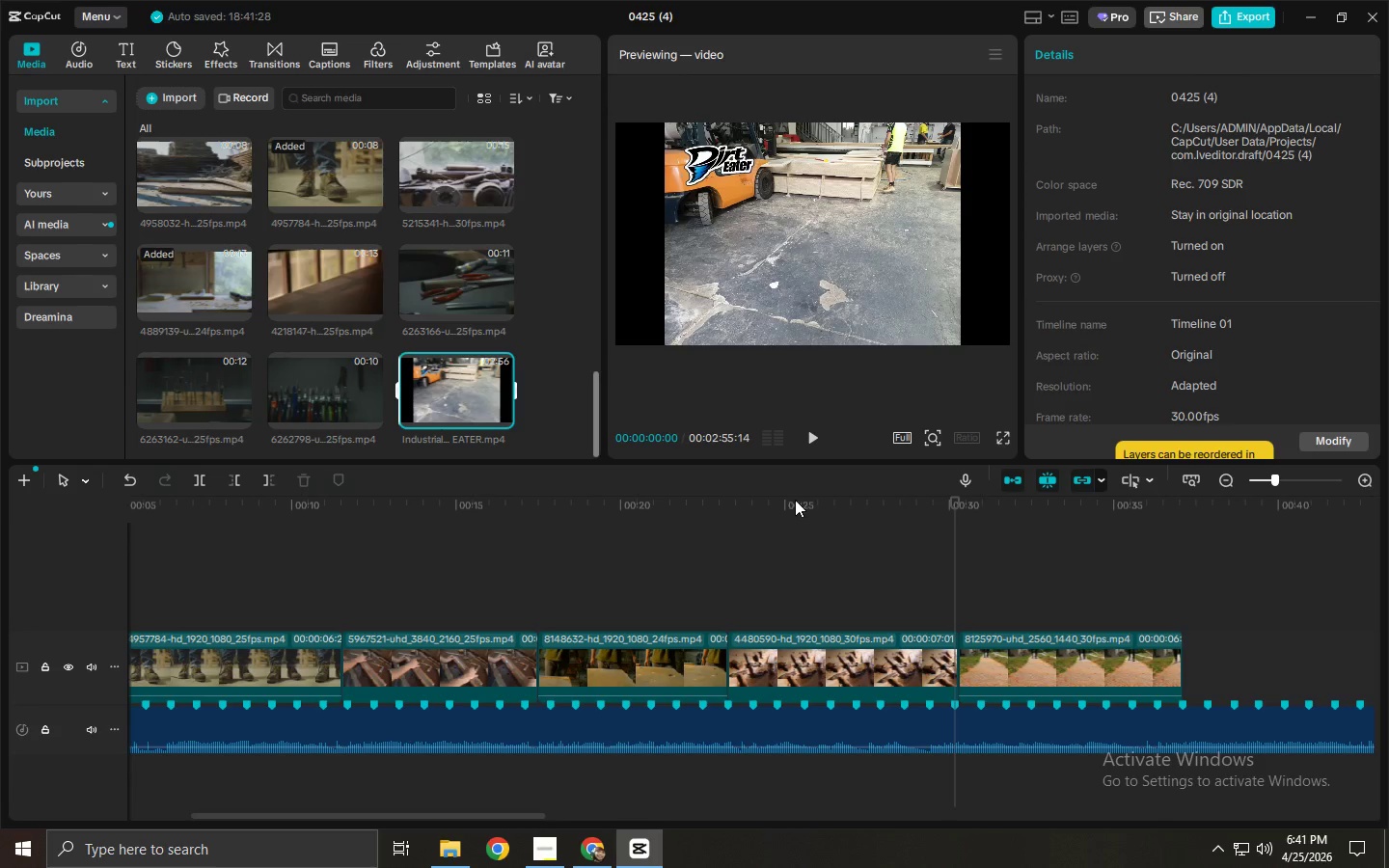 
key(Alt+Tab)
 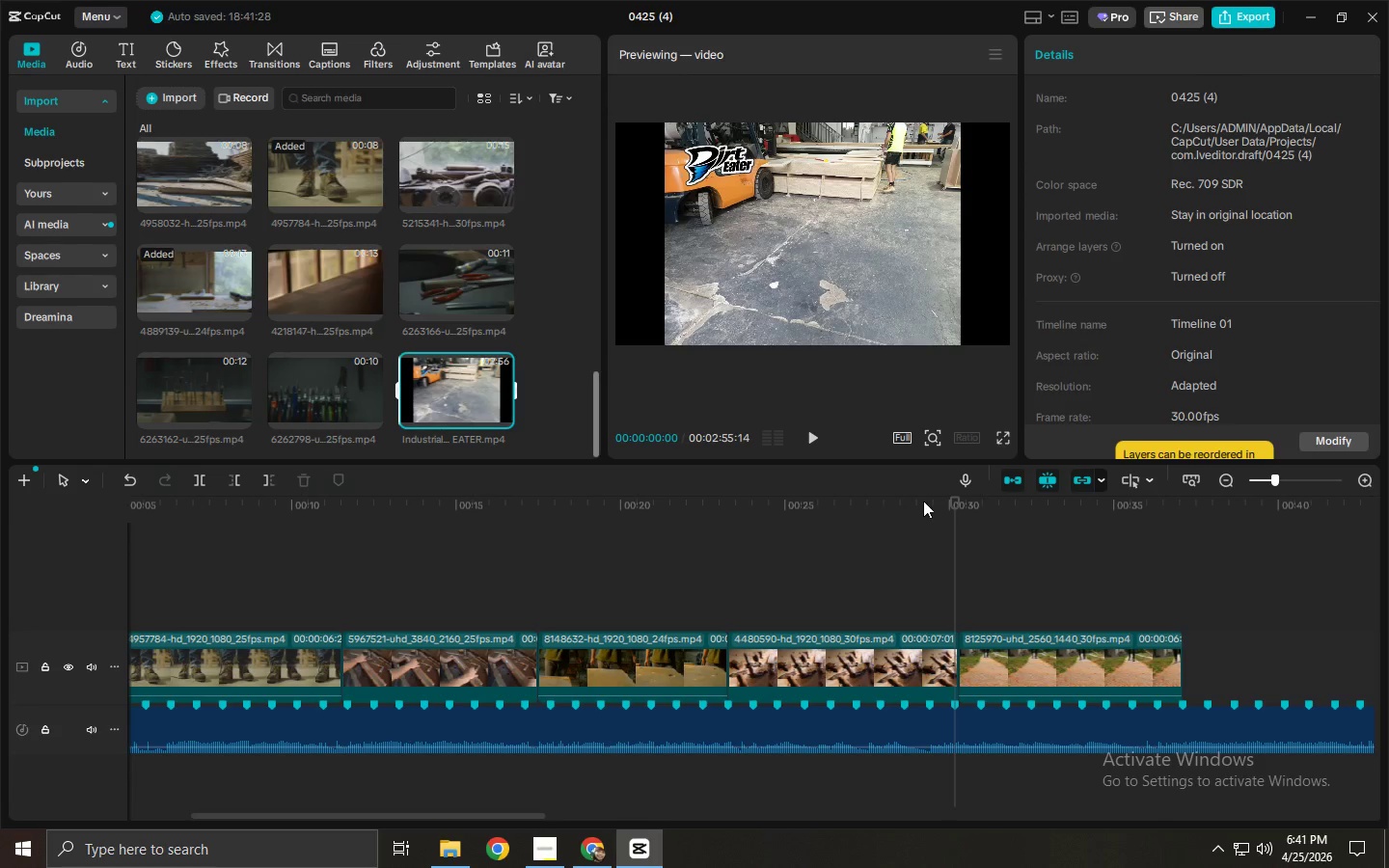 
left_click([974, 516])
 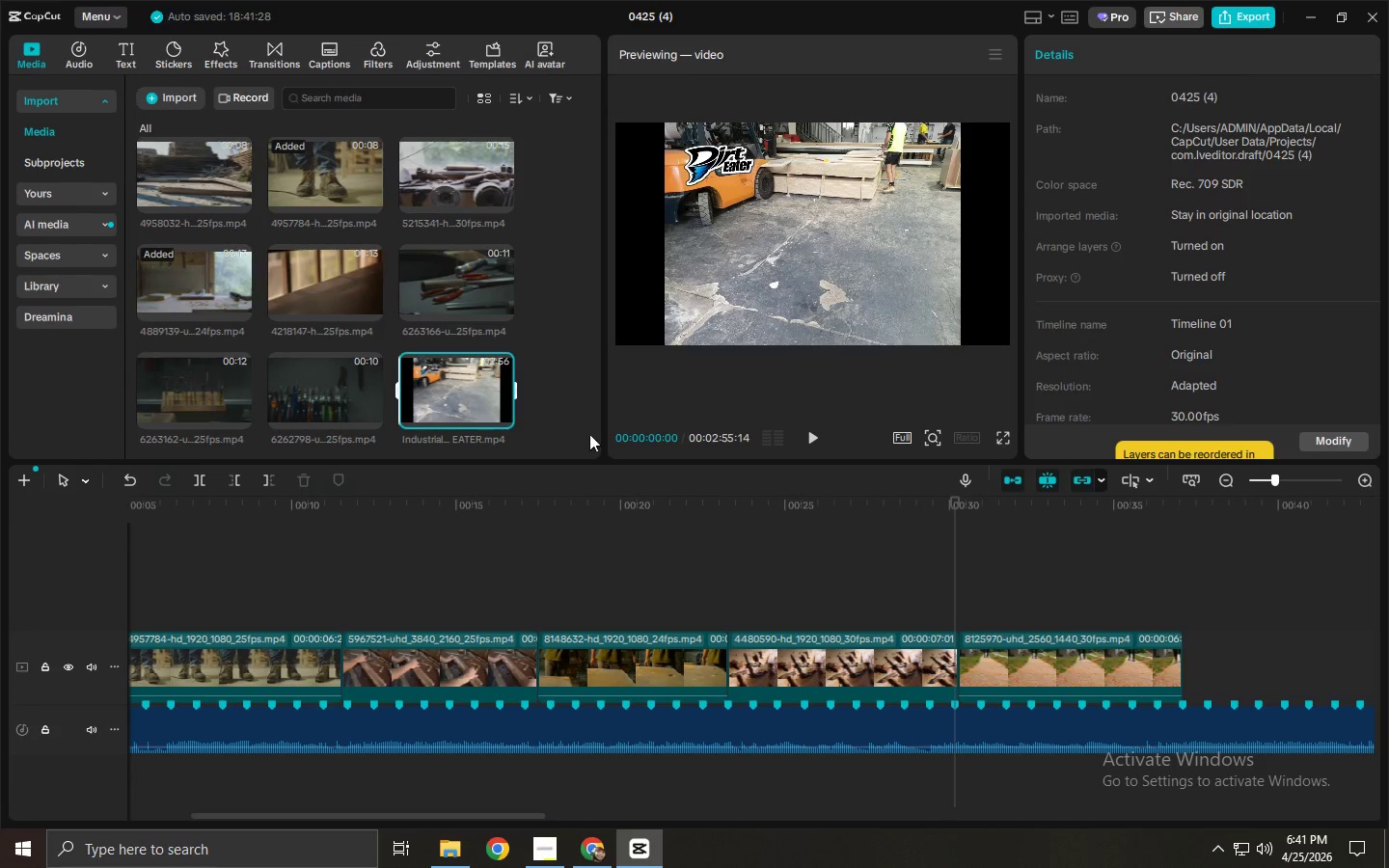 
left_click_drag(start_coordinate=[461, 393], to_coordinate=[1200, 652])
 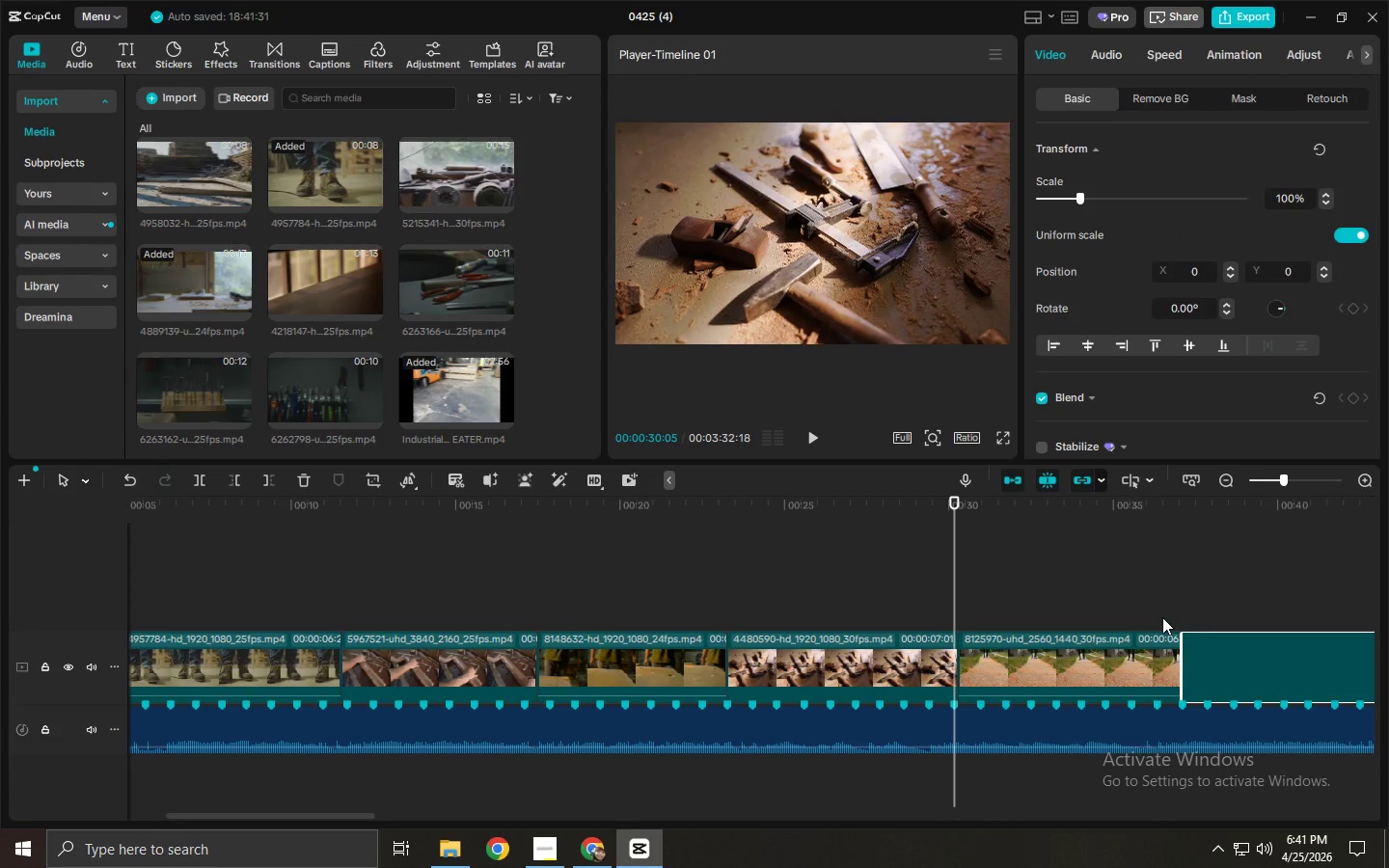 
key(Space)
 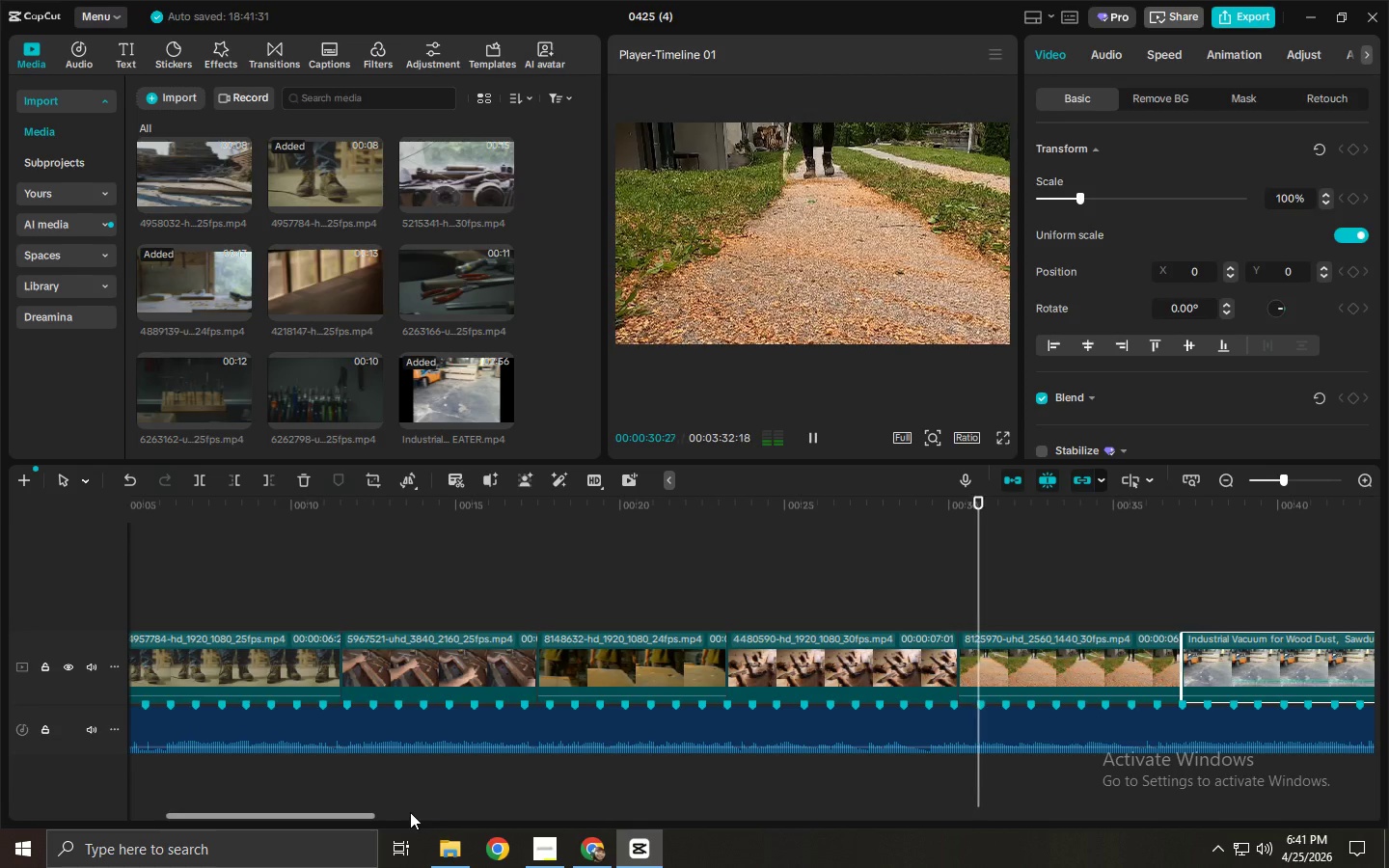 
left_click_drag(start_coordinate=[355, 812], to_coordinate=[475, 819])
 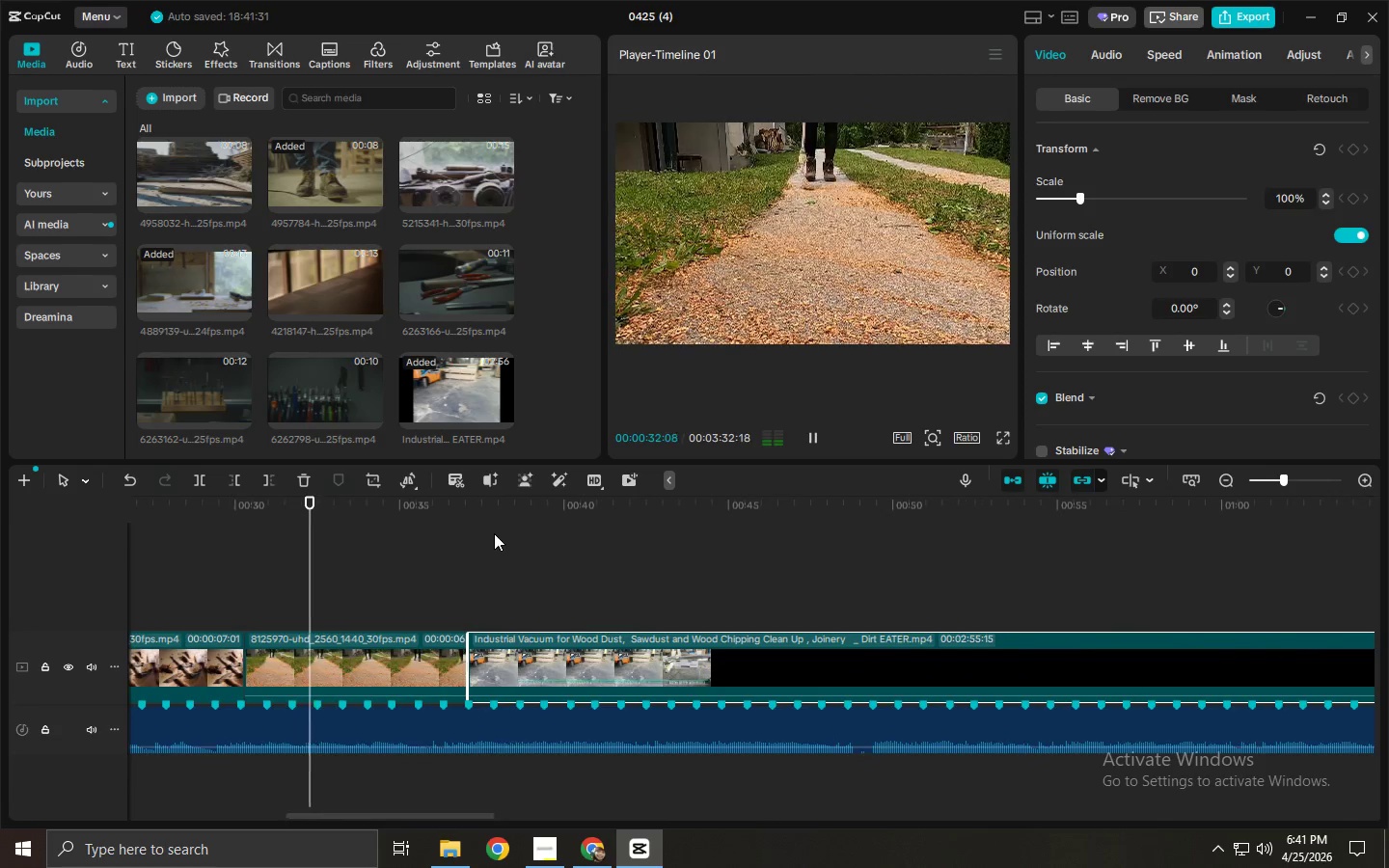 
left_click_drag(start_coordinate=[510, 515], to_coordinate=[613, 523])
 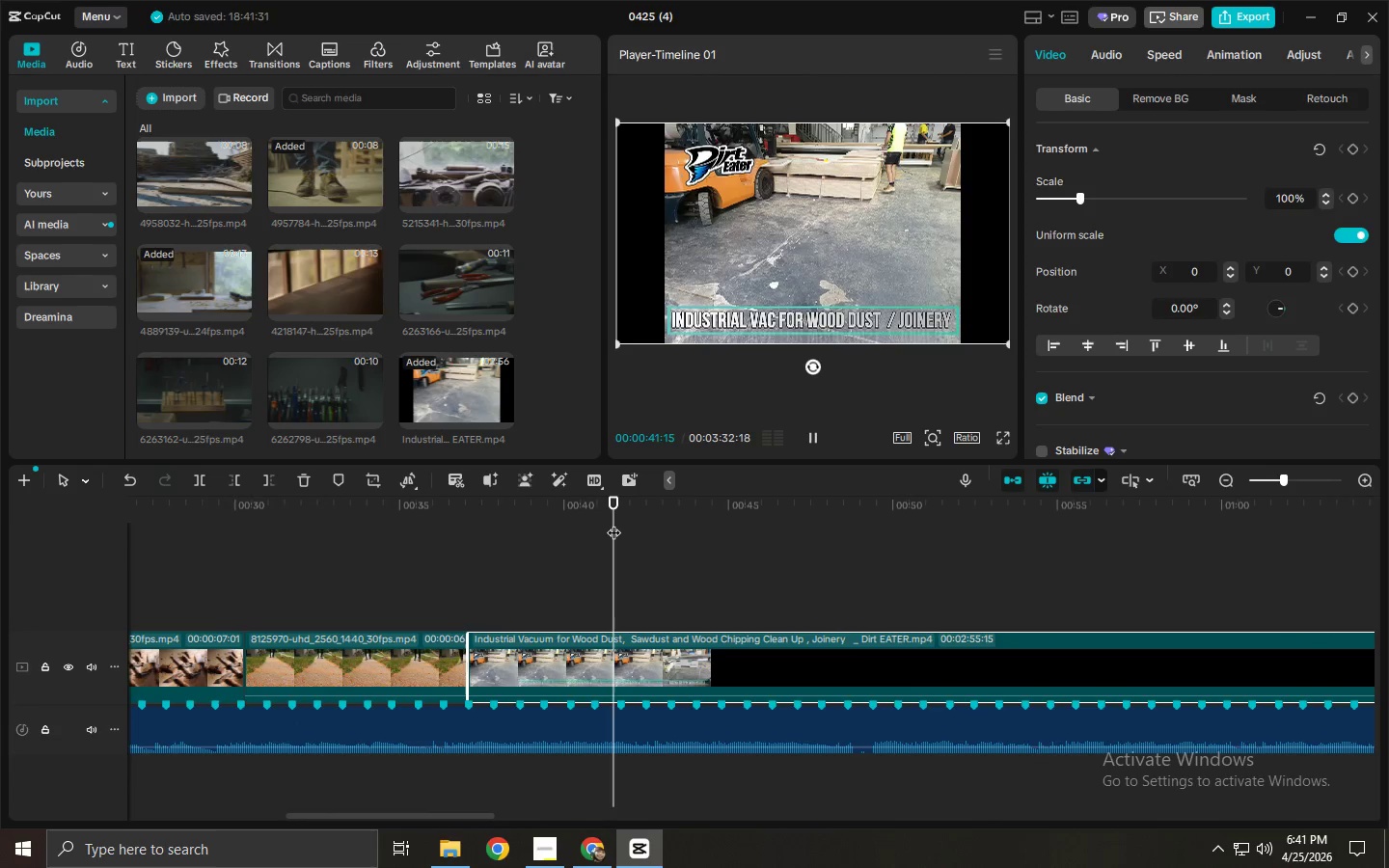 
key(Space)
 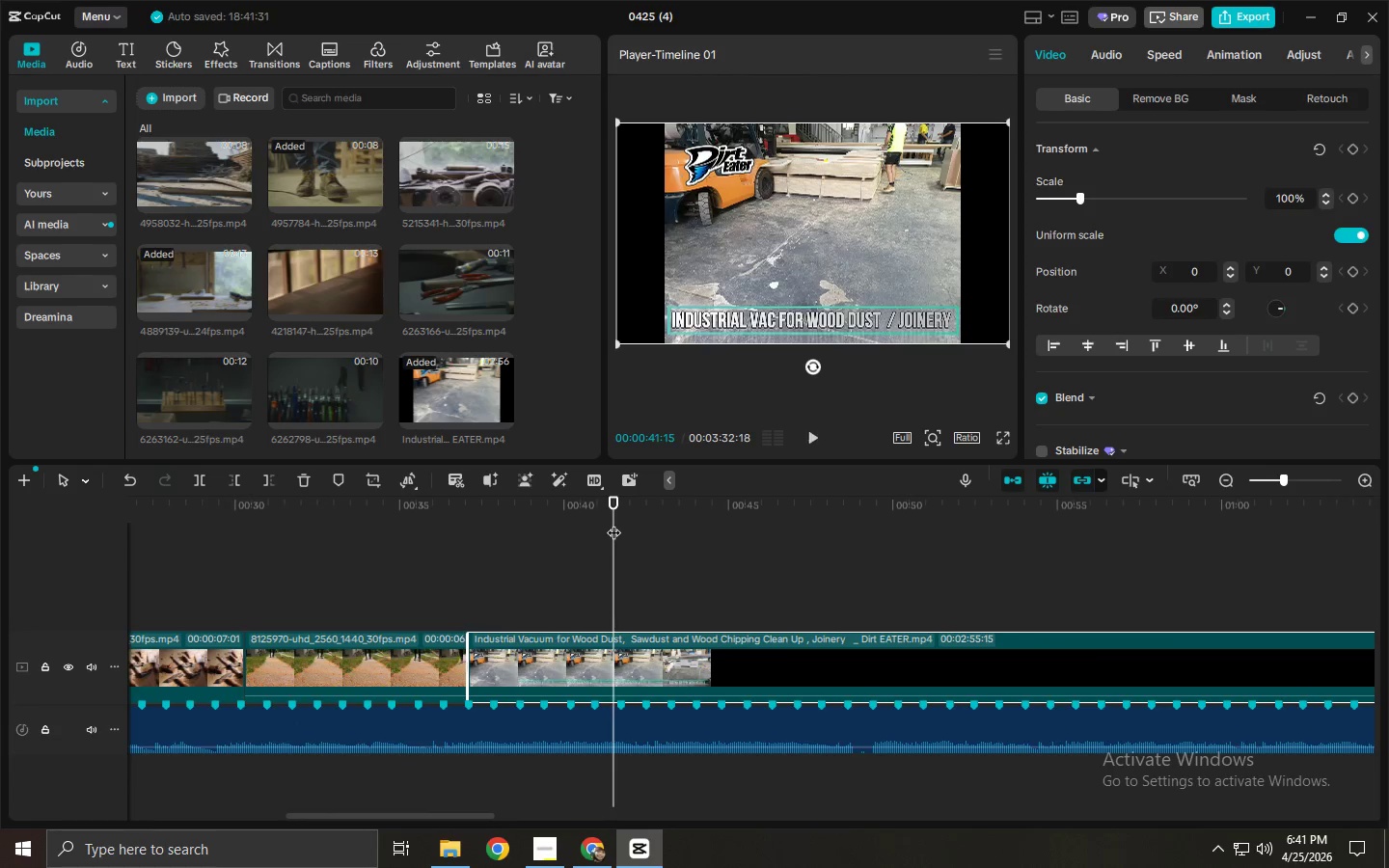 
key(Space)
 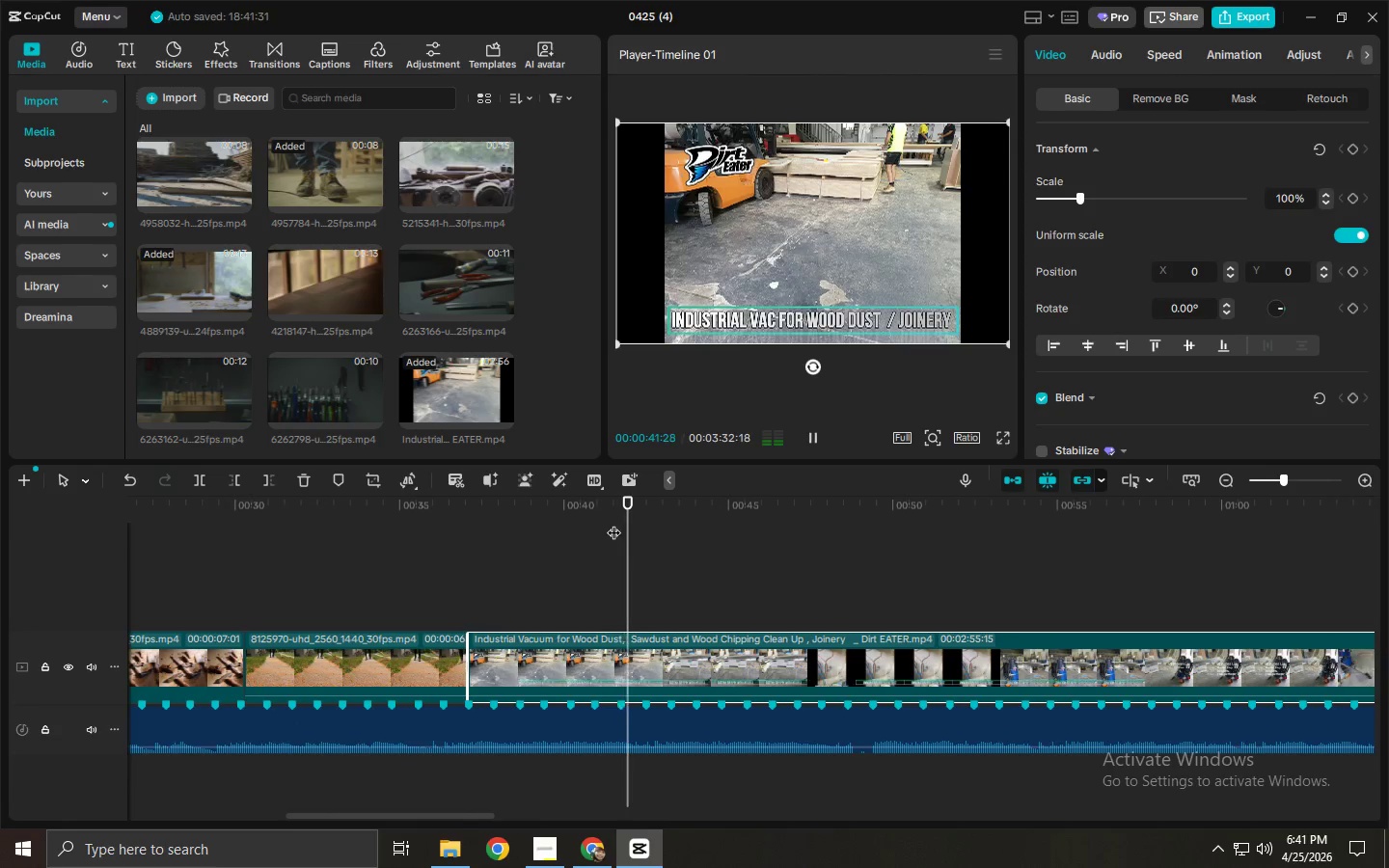 
left_click_drag(start_coordinate=[651, 523], to_coordinate=[820, 520])
 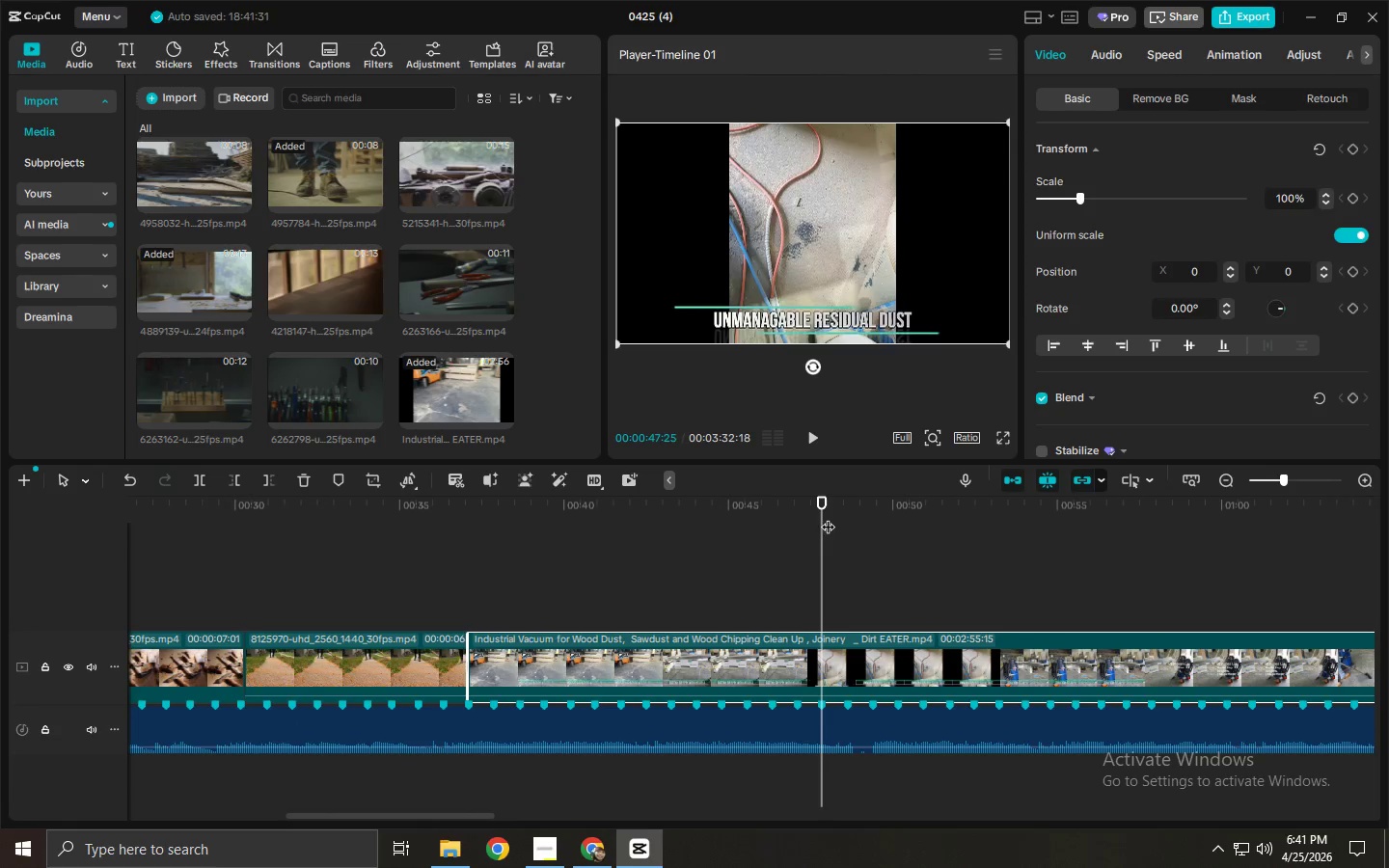 
left_click_drag(start_coordinate=[828, 517], to_coordinate=[1070, 520])
 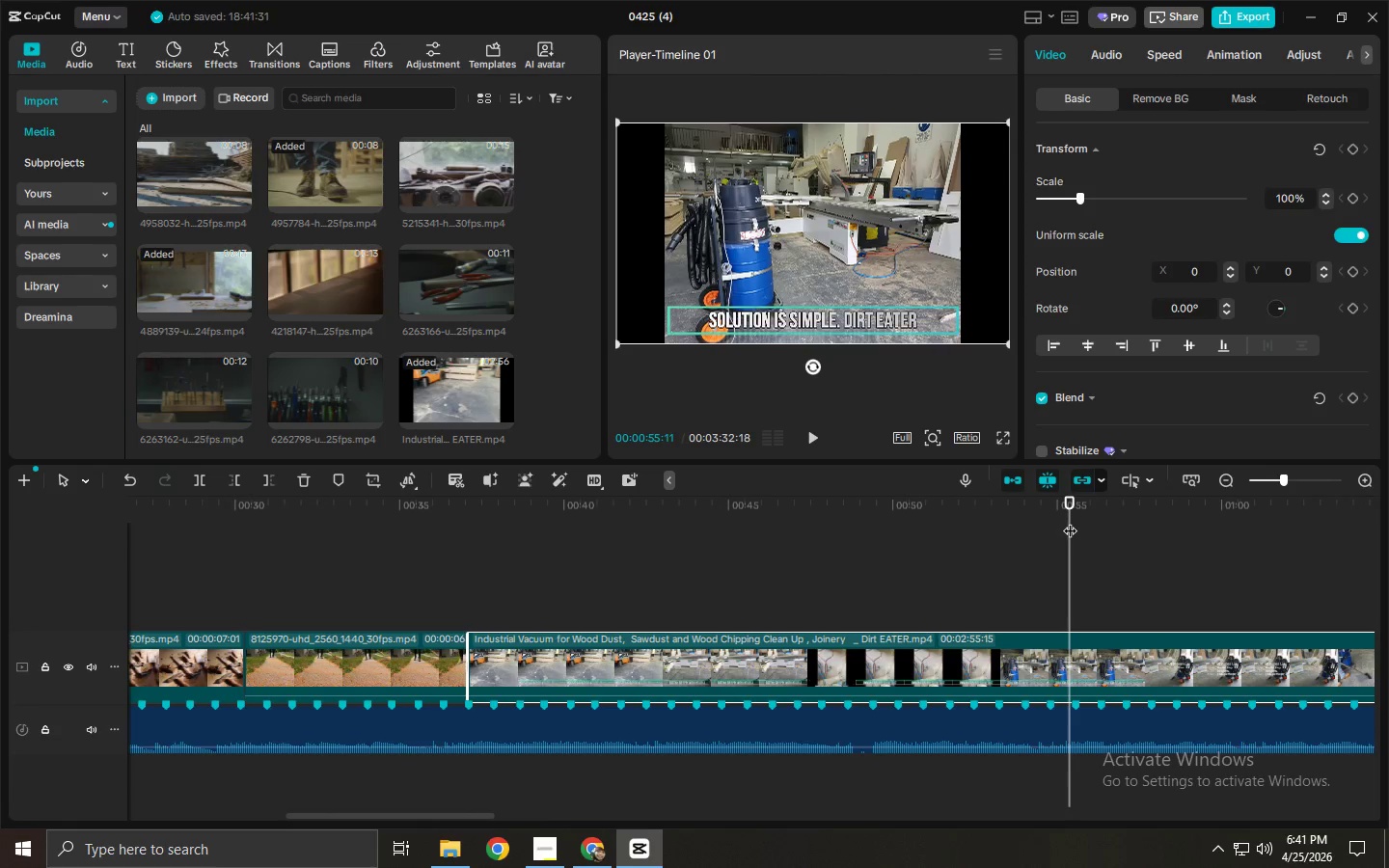 
left_click_drag(start_coordinate=[1070, 521], to_coordinate=[1092, 541])
 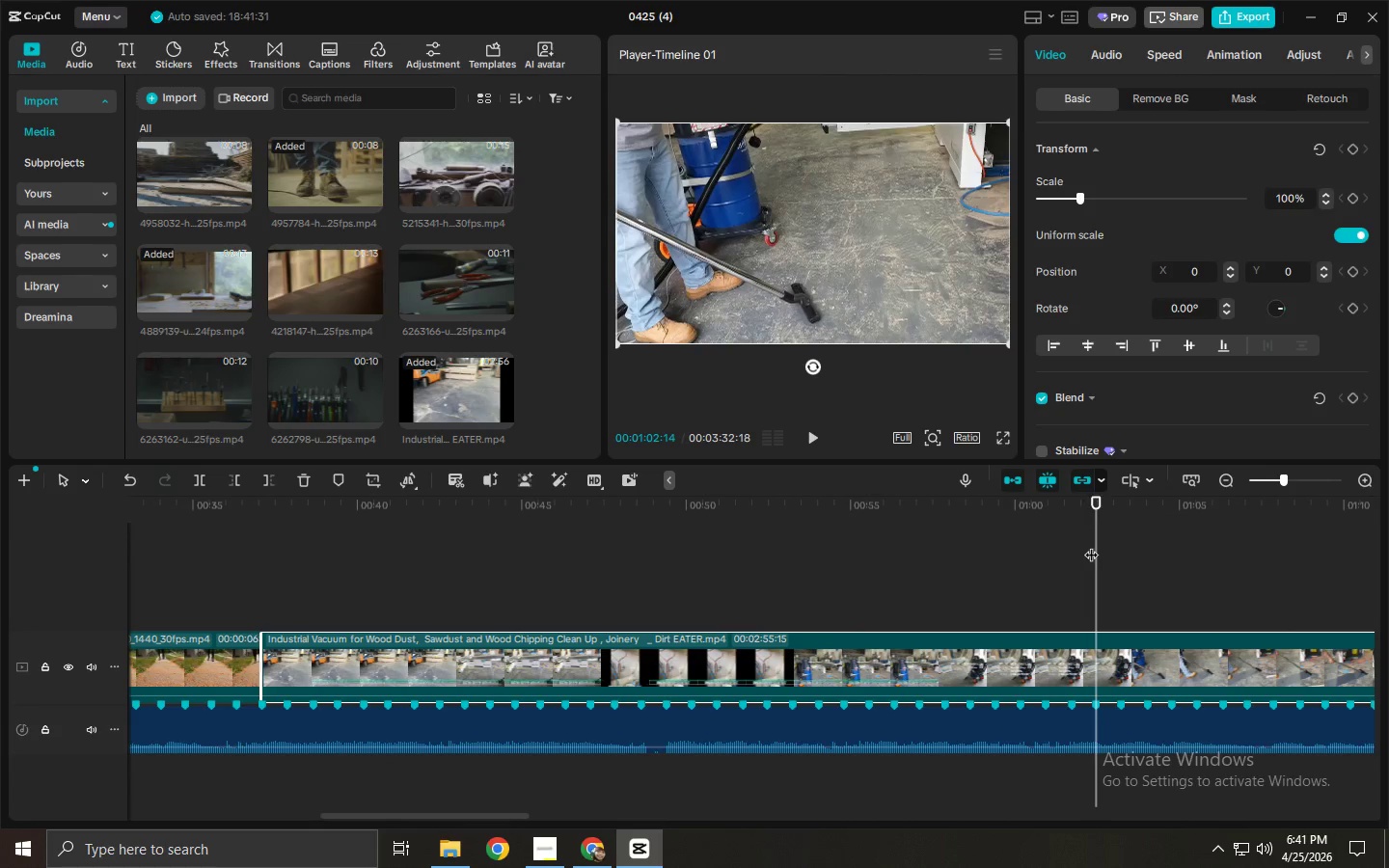 
key(Control+ControlLeft)
 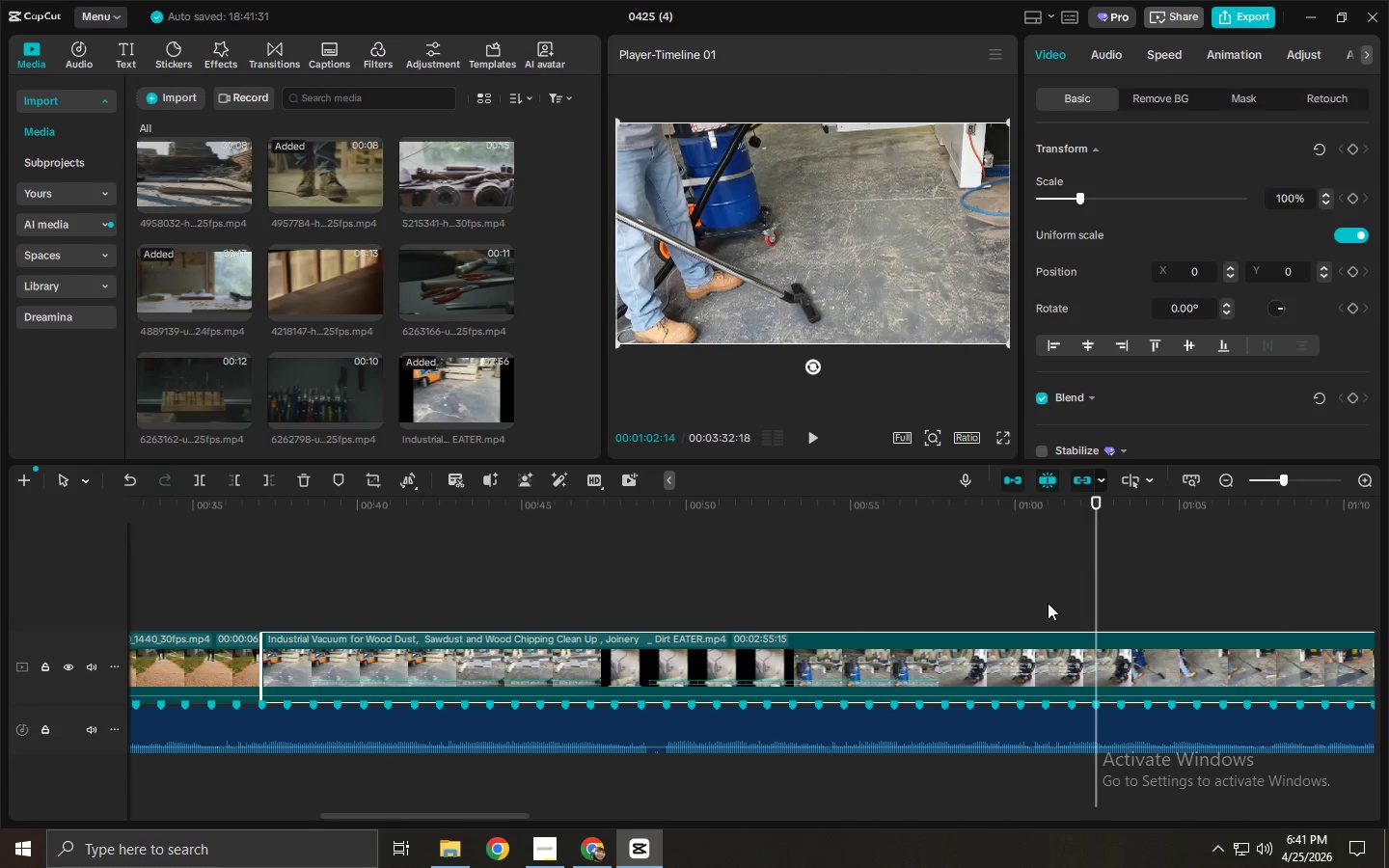 
key(Control+B)
 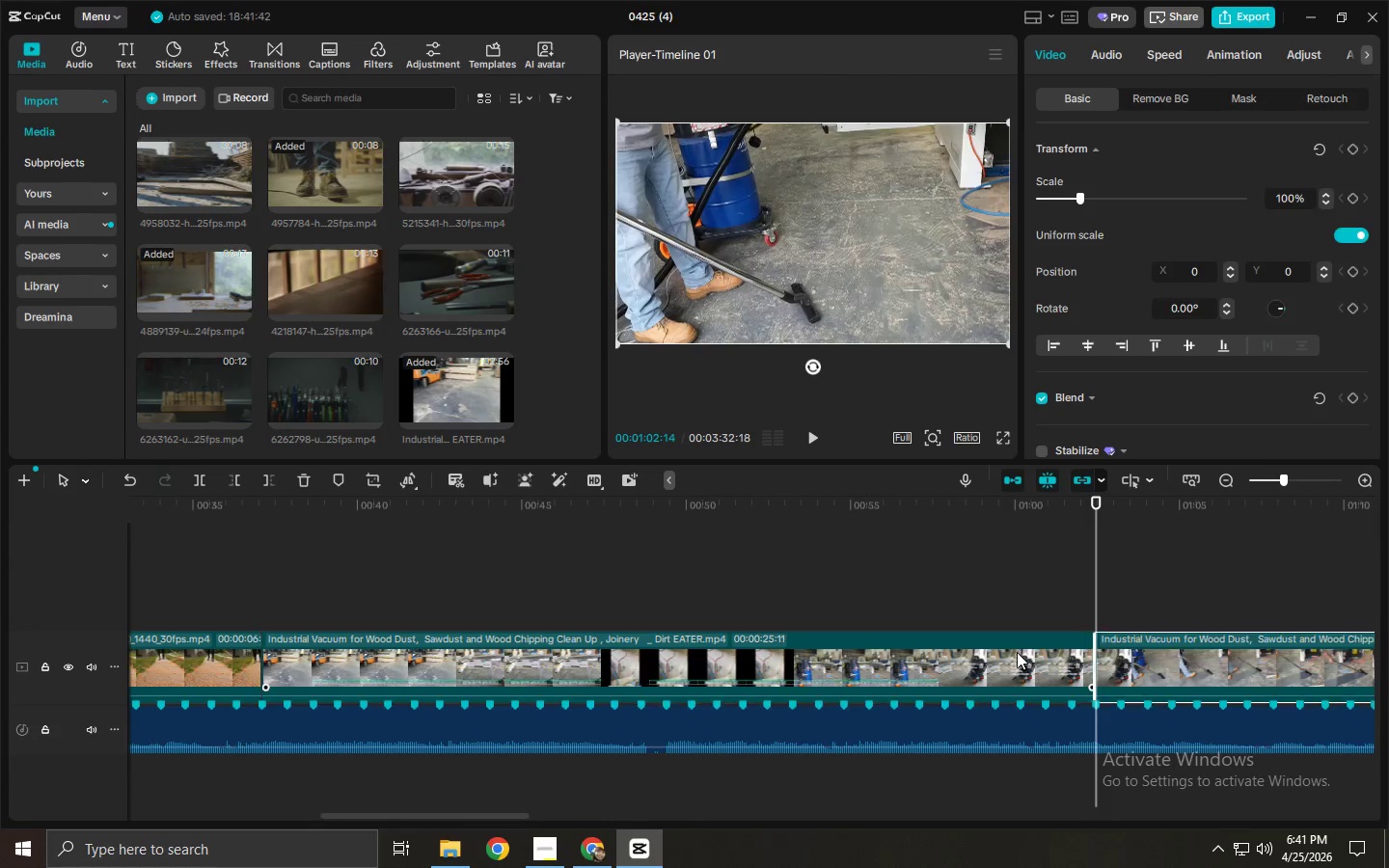 
left_click([1014, 653])
 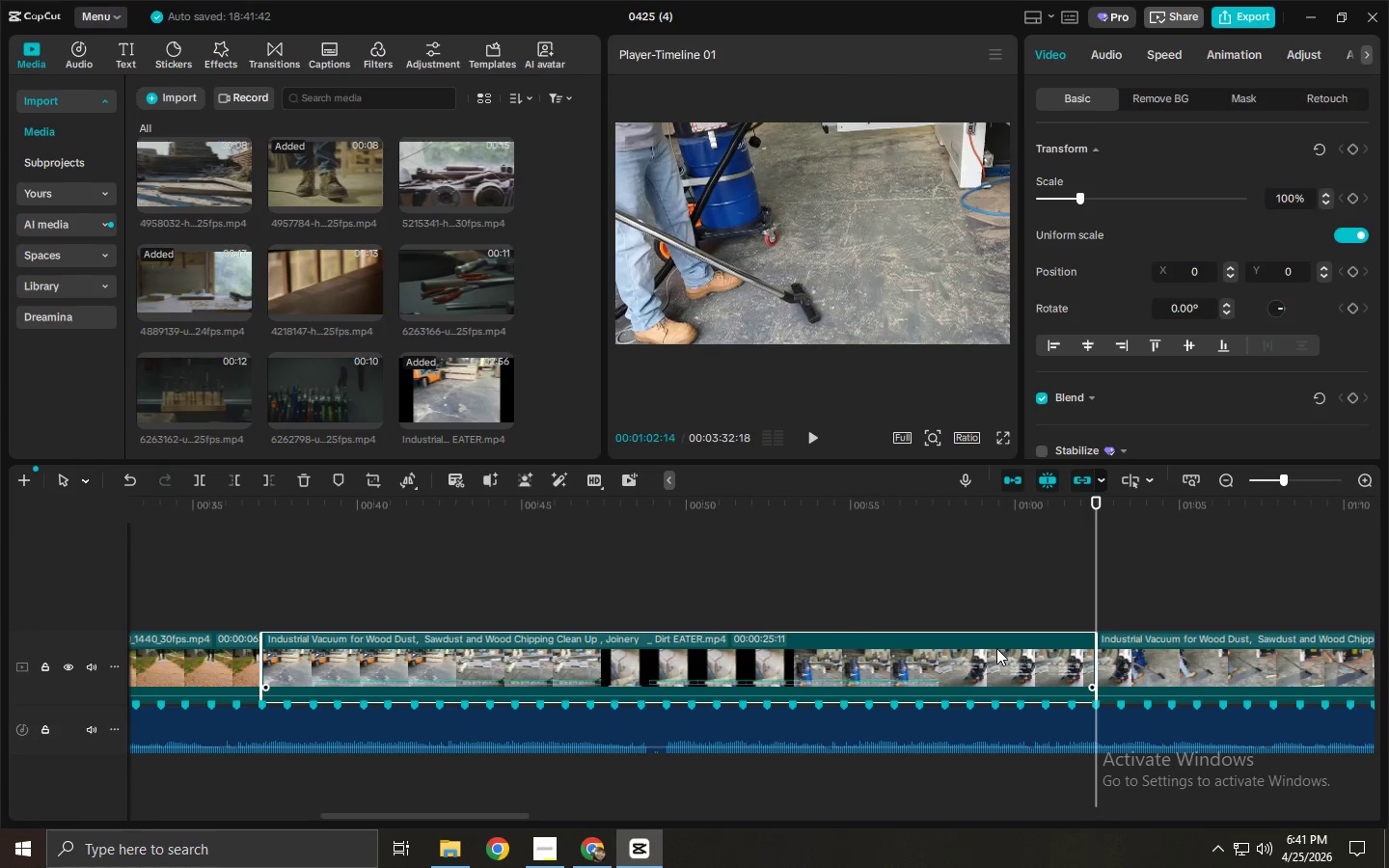 
key(Delete)
 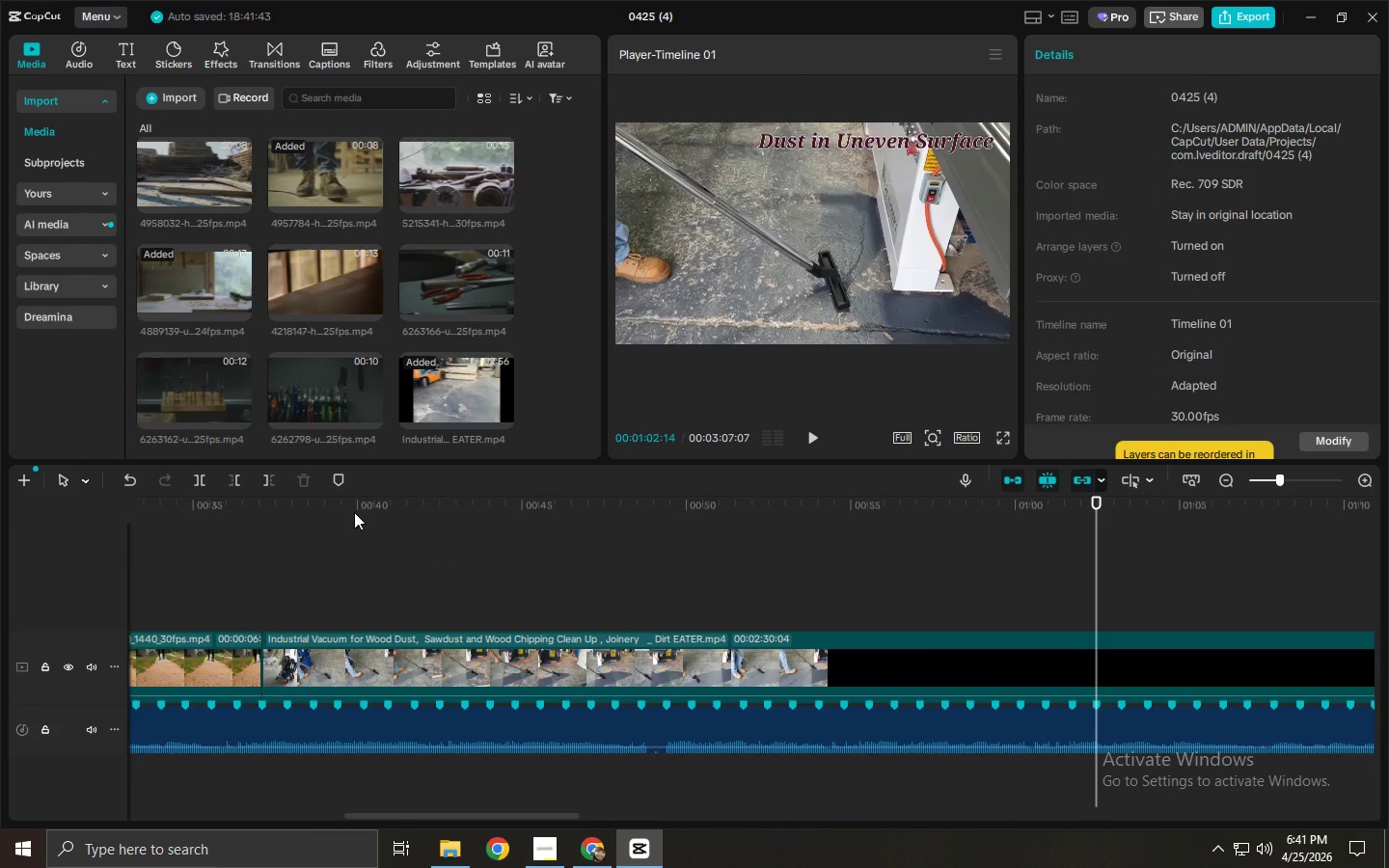 
left_click_drag(start_coordinate=[311, 510], to_coordinate=[255, 510])
 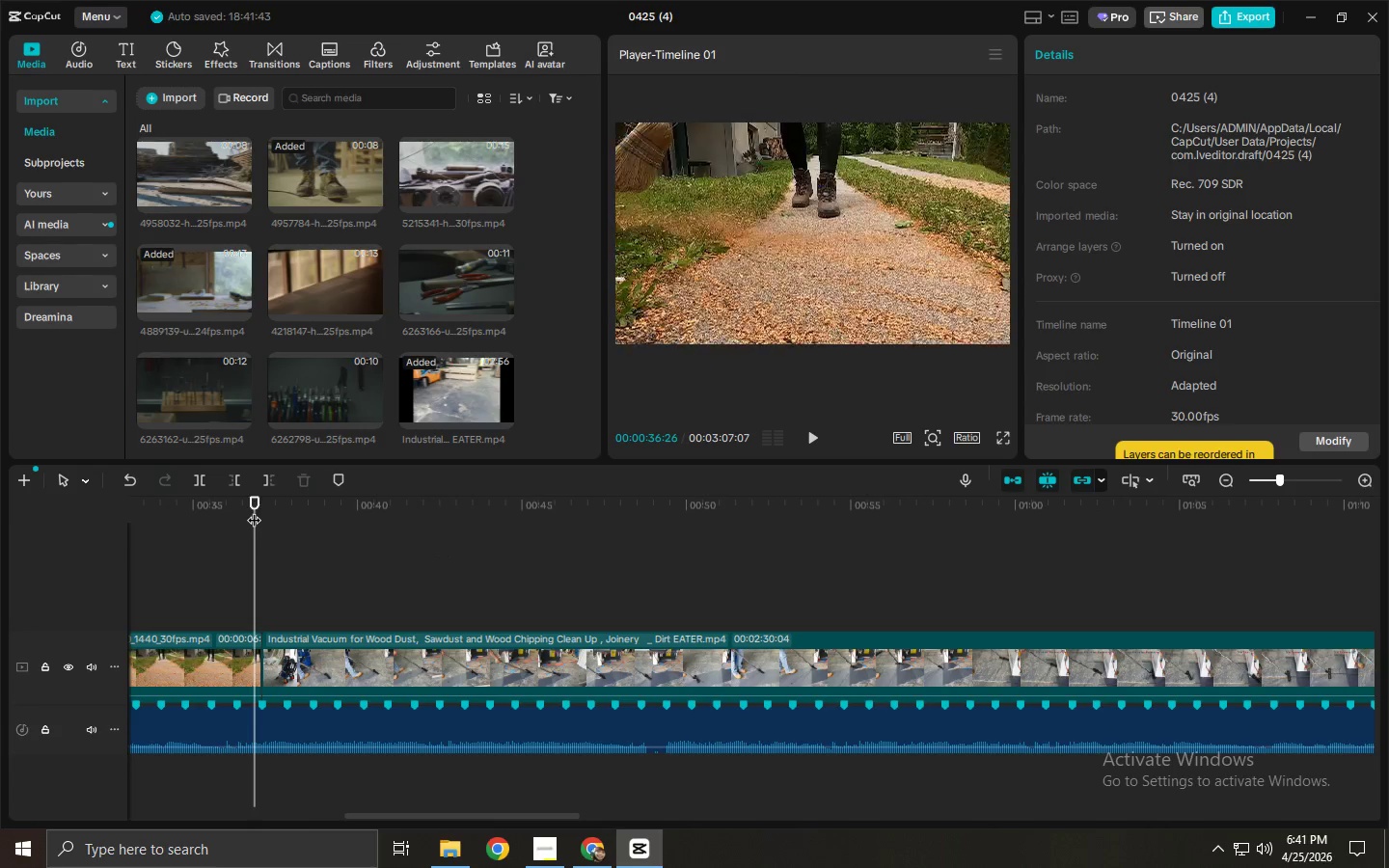 
key(Space)
 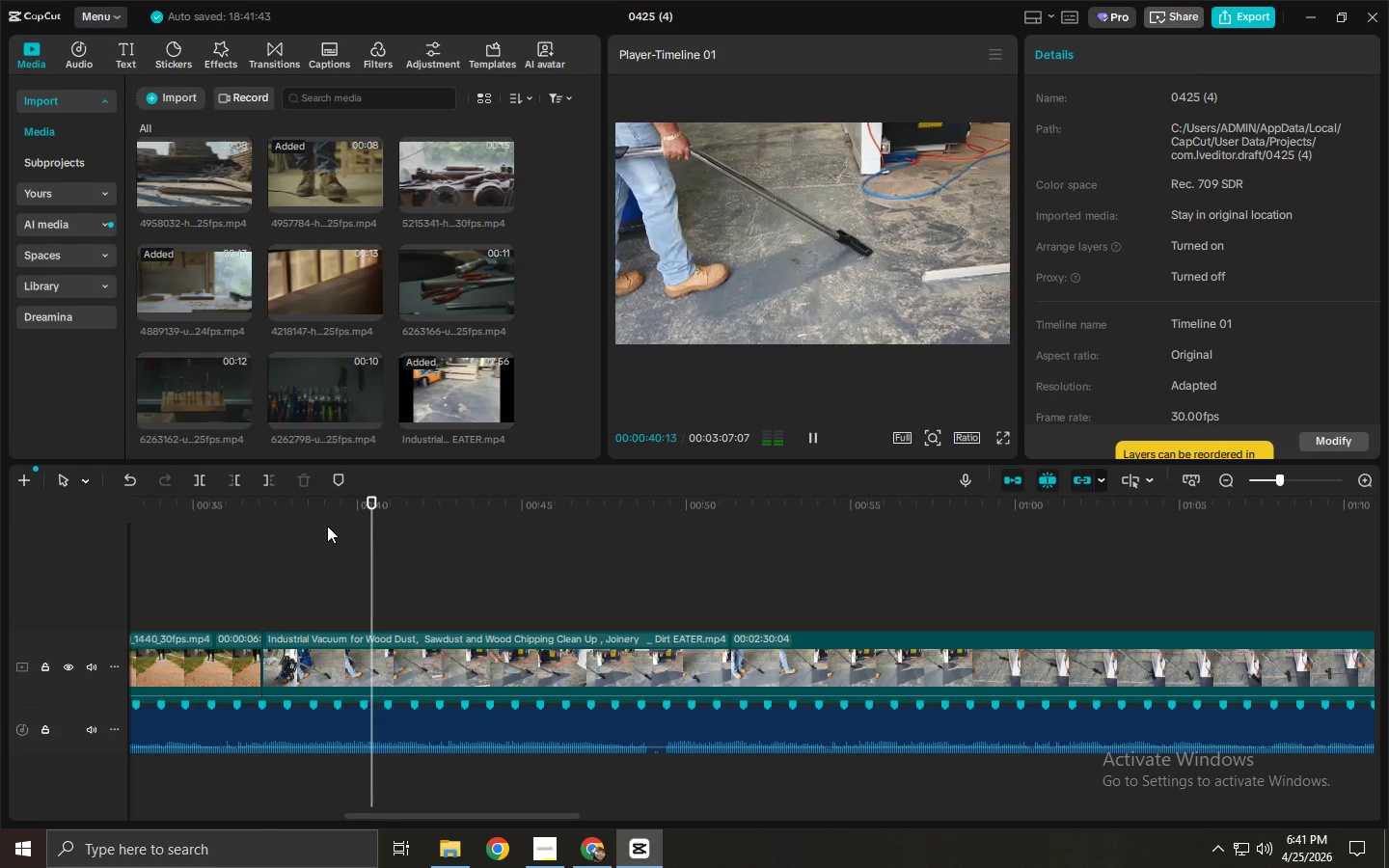 
key(Space)
 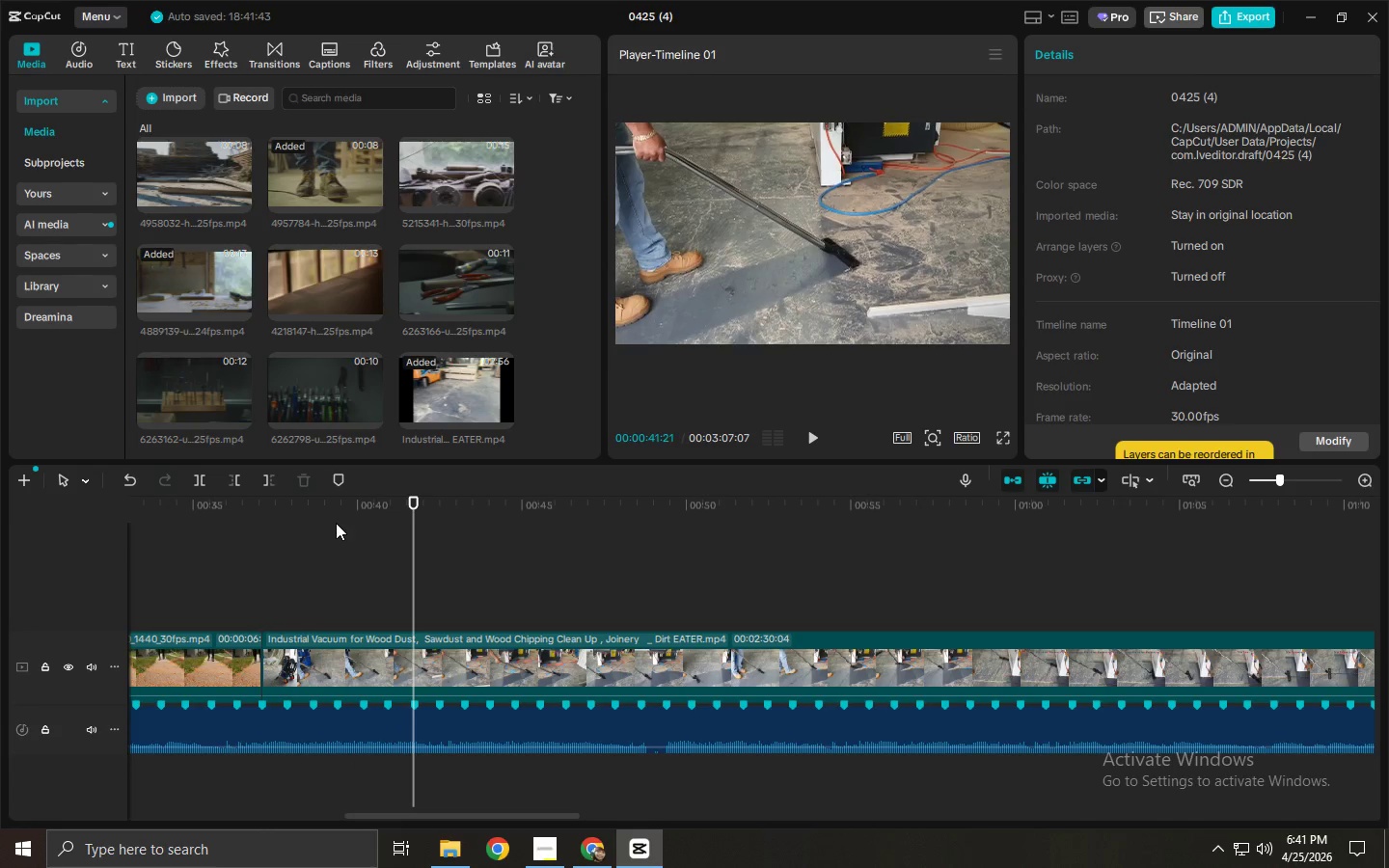 
key(Space)
 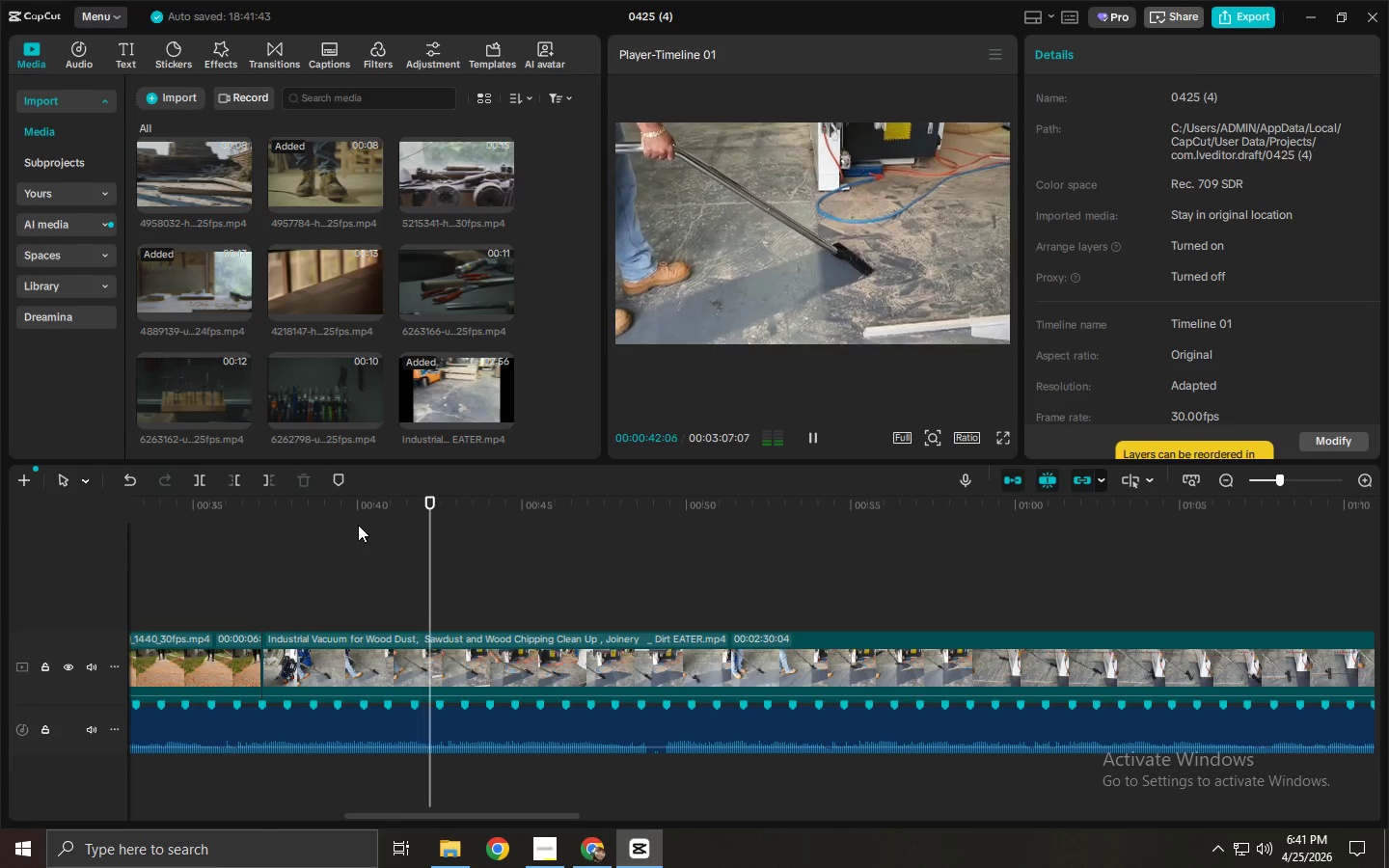 
key(Space)
 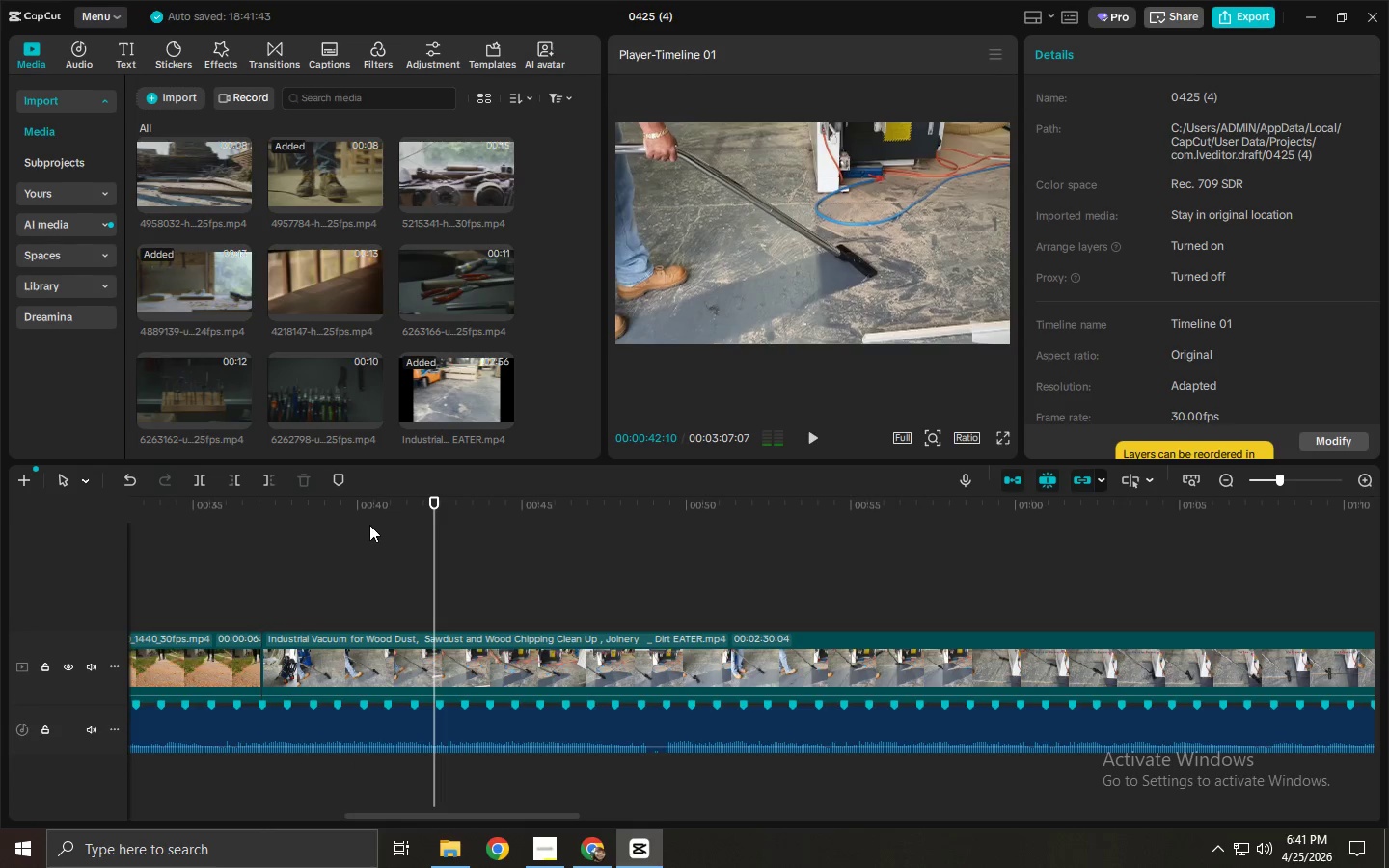 
key(Space)
 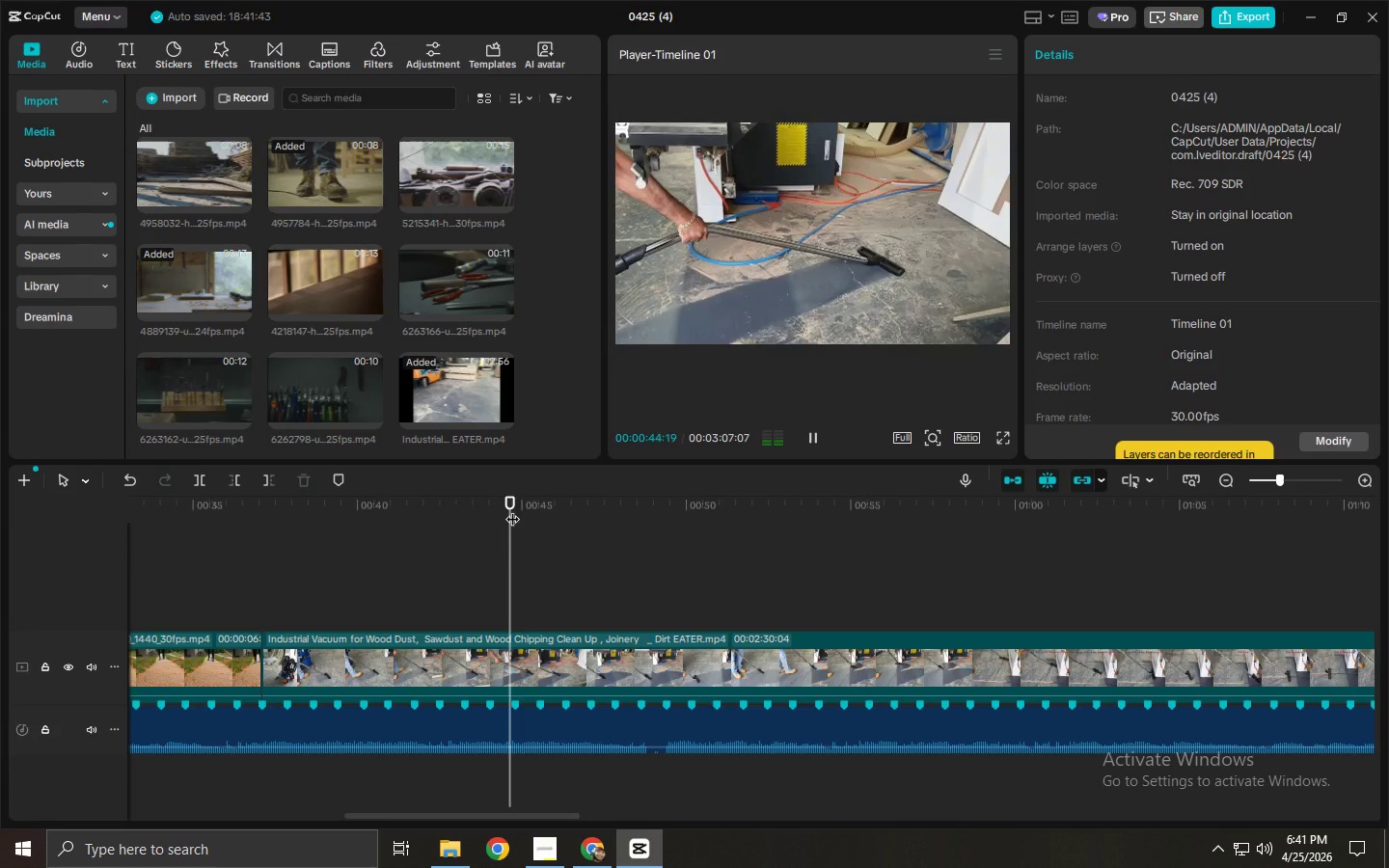 
left_click_drag(start_coordinate=[562, 507], to_coordinate=[497, 512])
 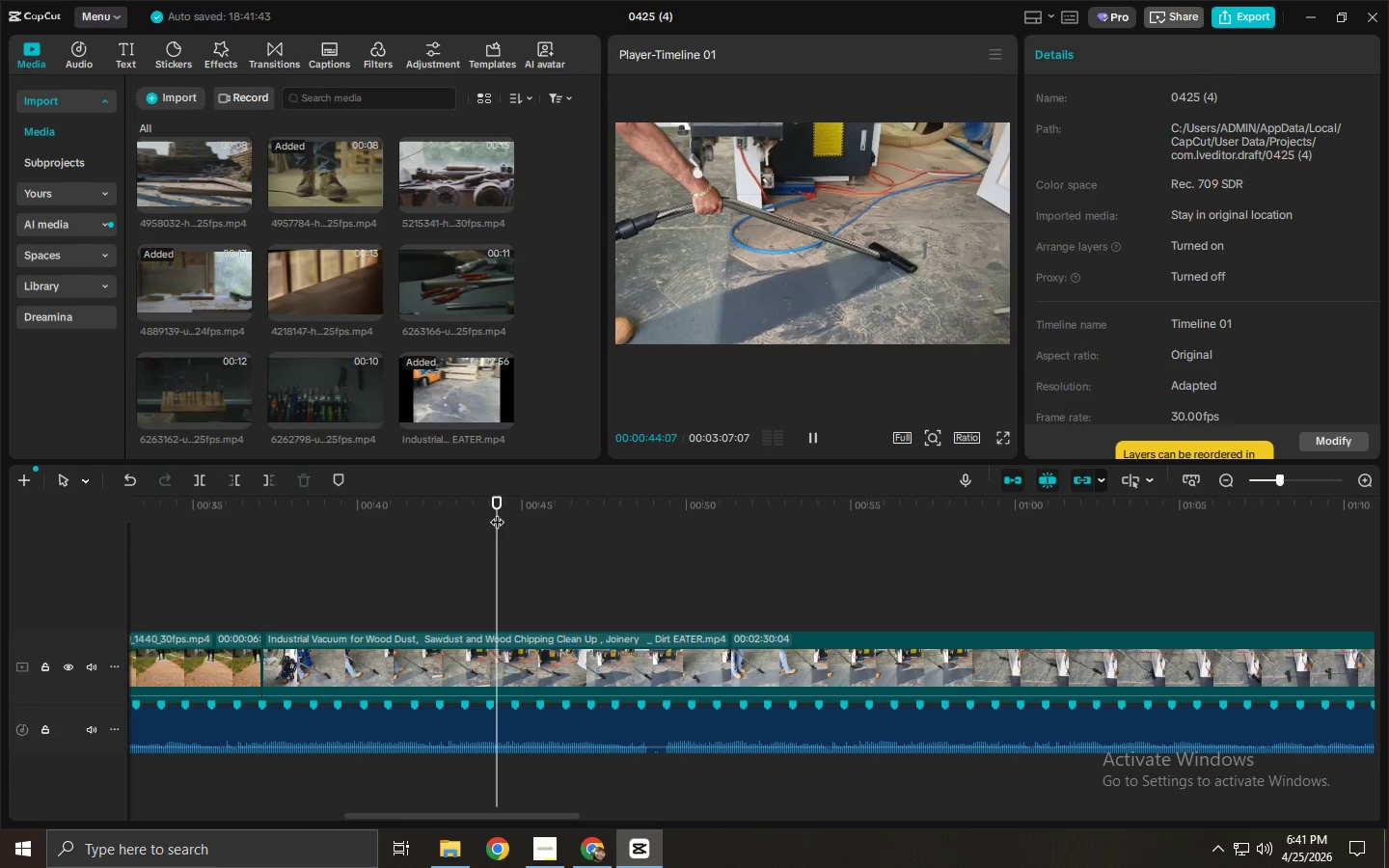 
key(Control+ControlLeft)
 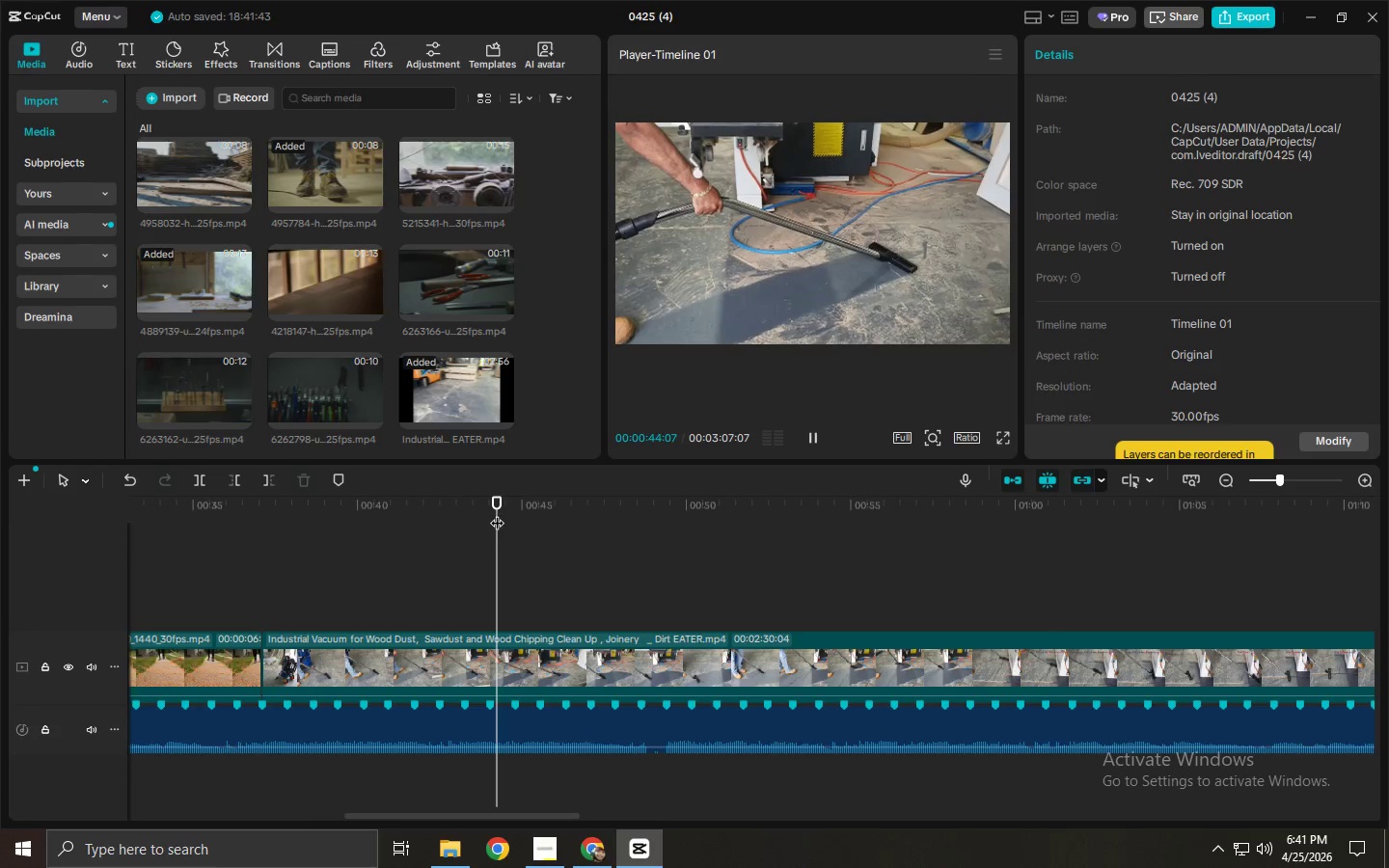 
key(Control+B)
 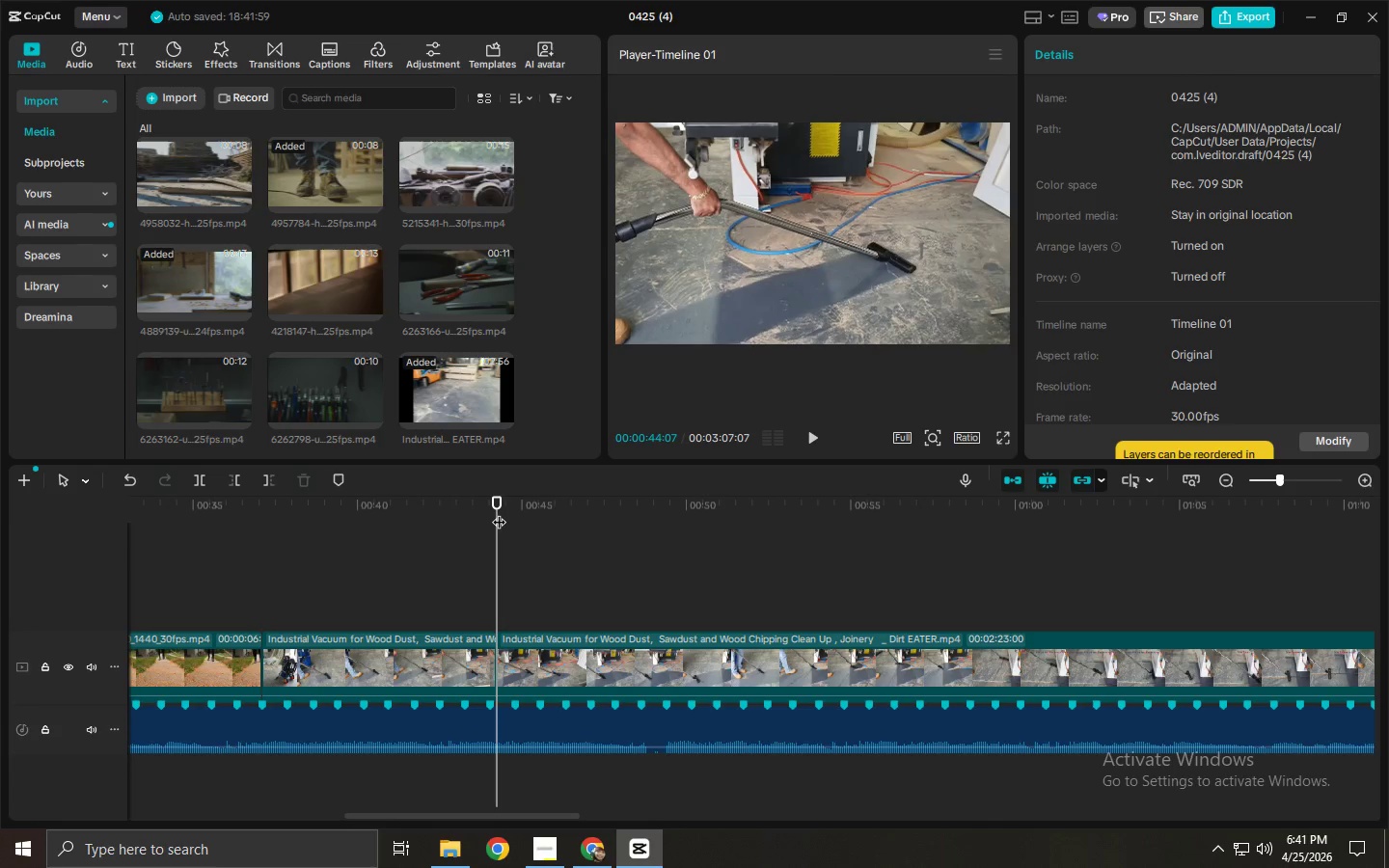 
key(Control+ControlLeft)
 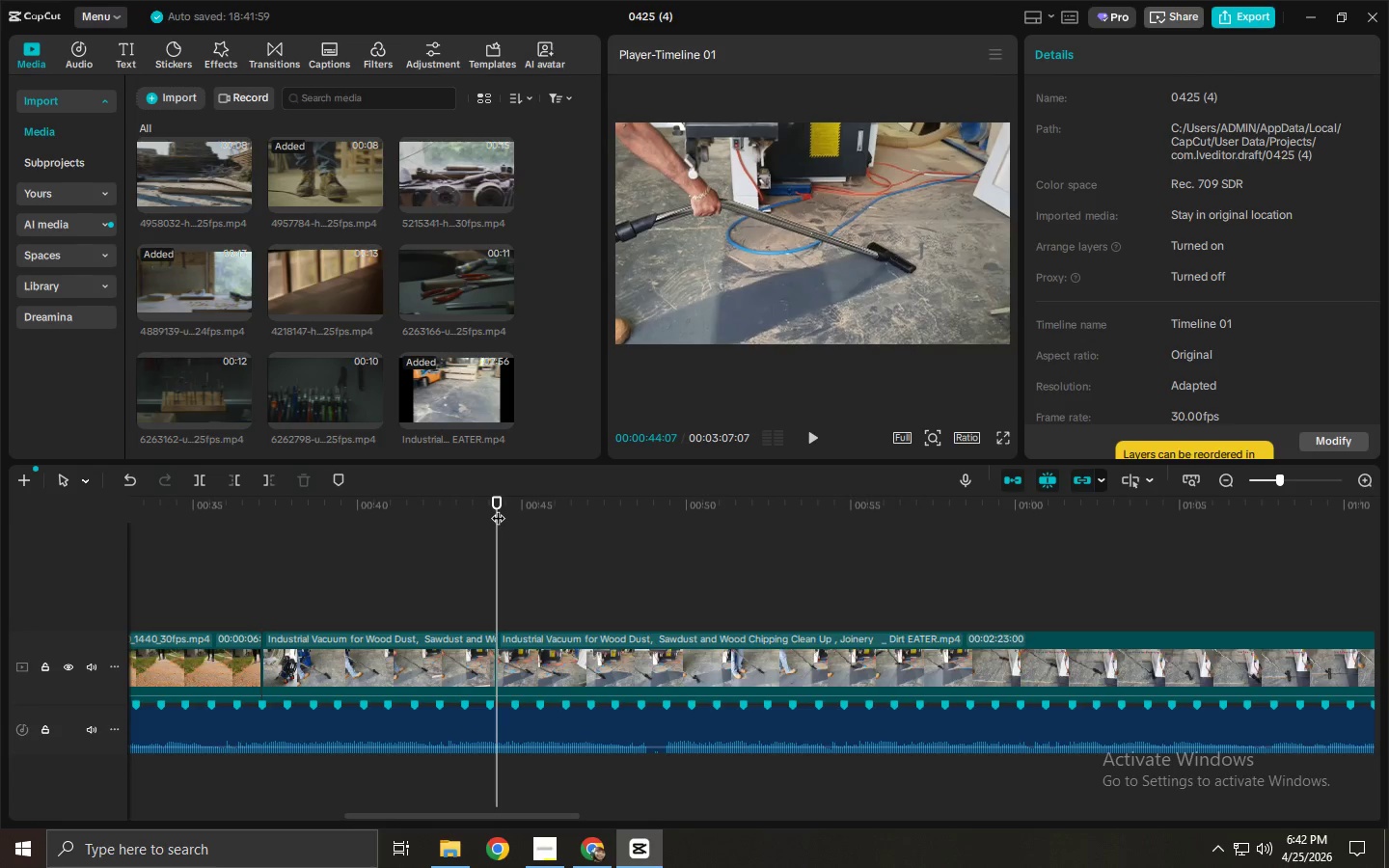 
key(Control+Z)
 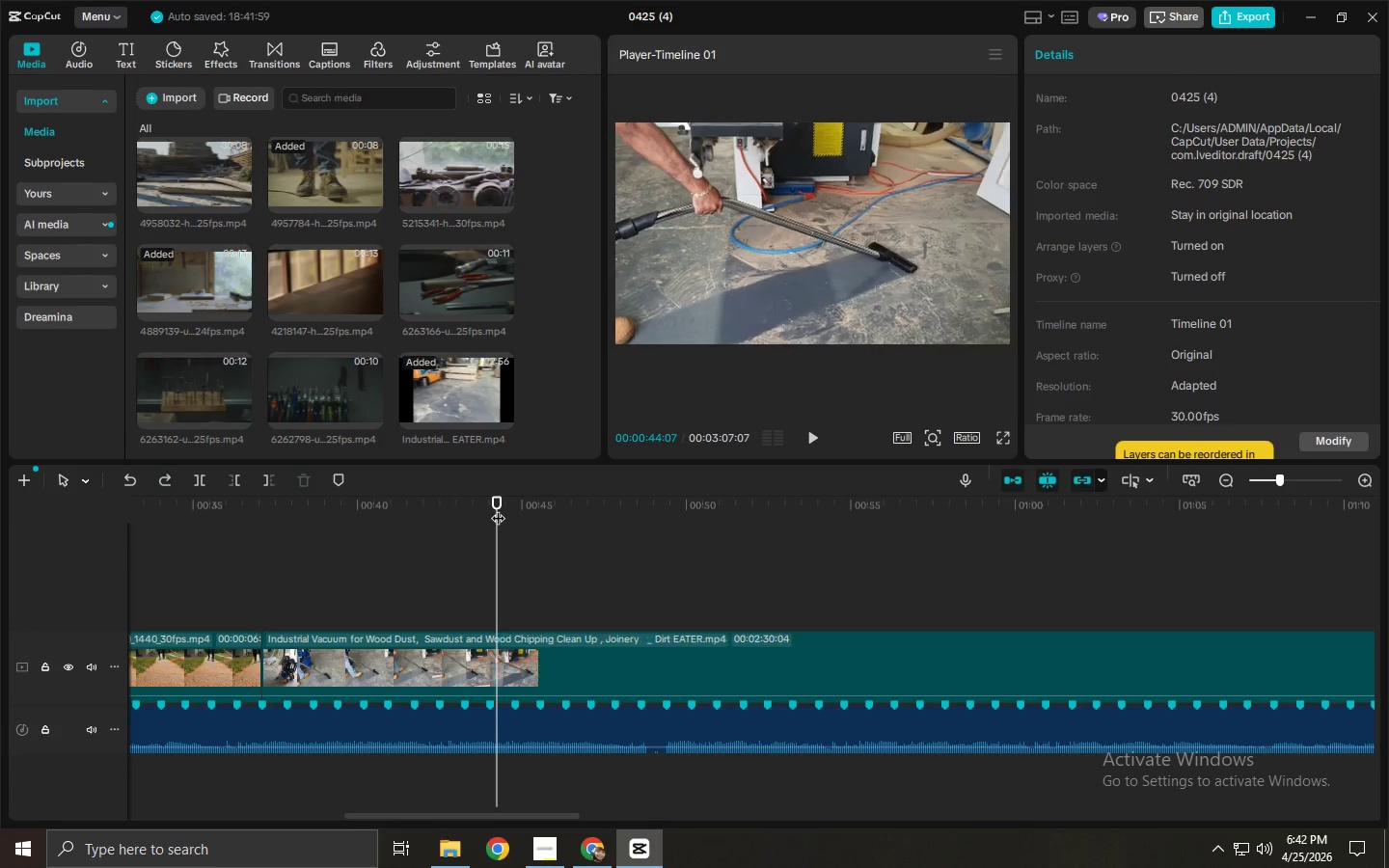 
left_click_drag(start_coordinate=[498, 508], to_coordinate=[492, 509])
 